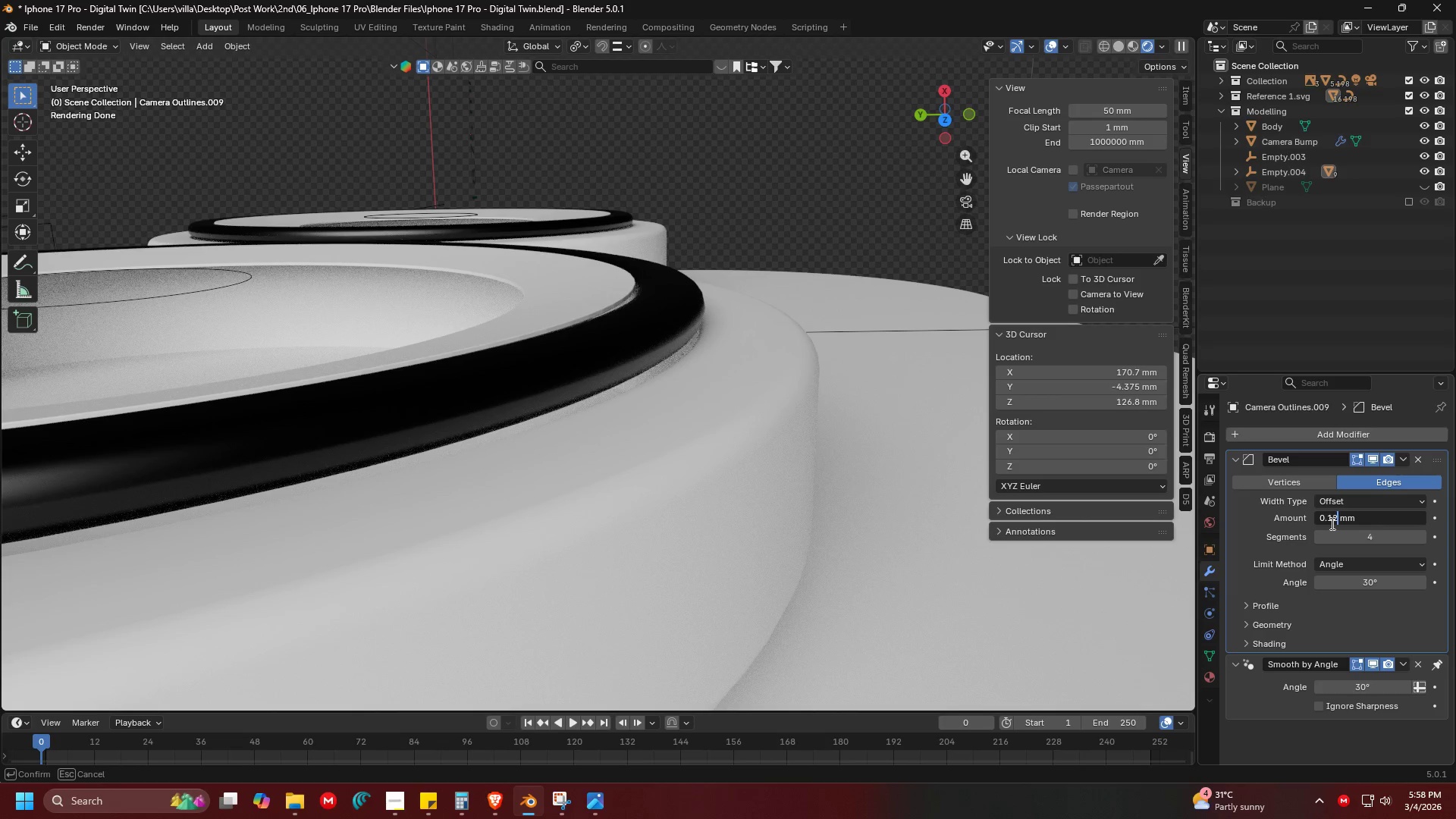 
key(Enter)
 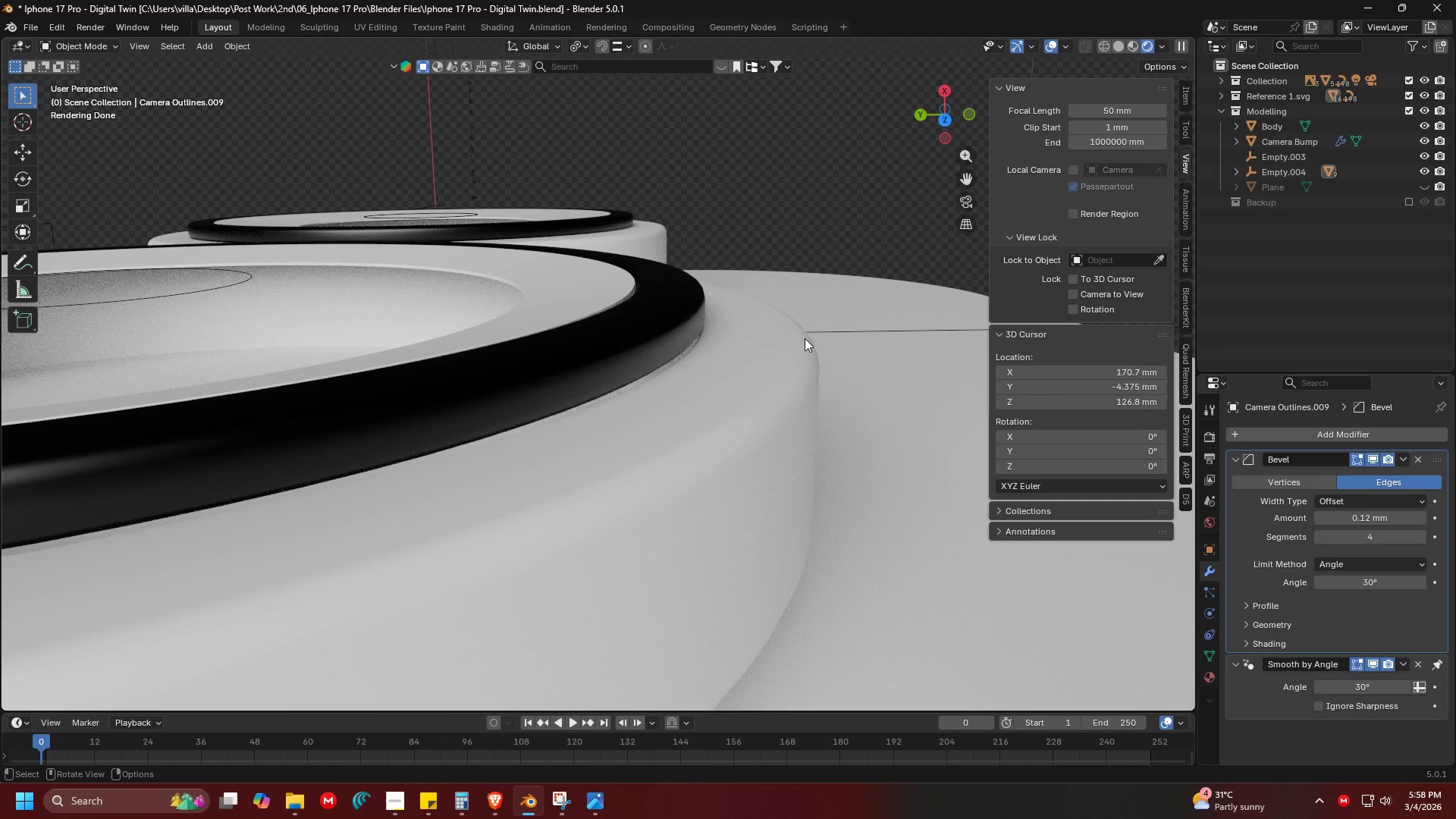 
hold_key(key=ShiftLeft, duration=0.31)
 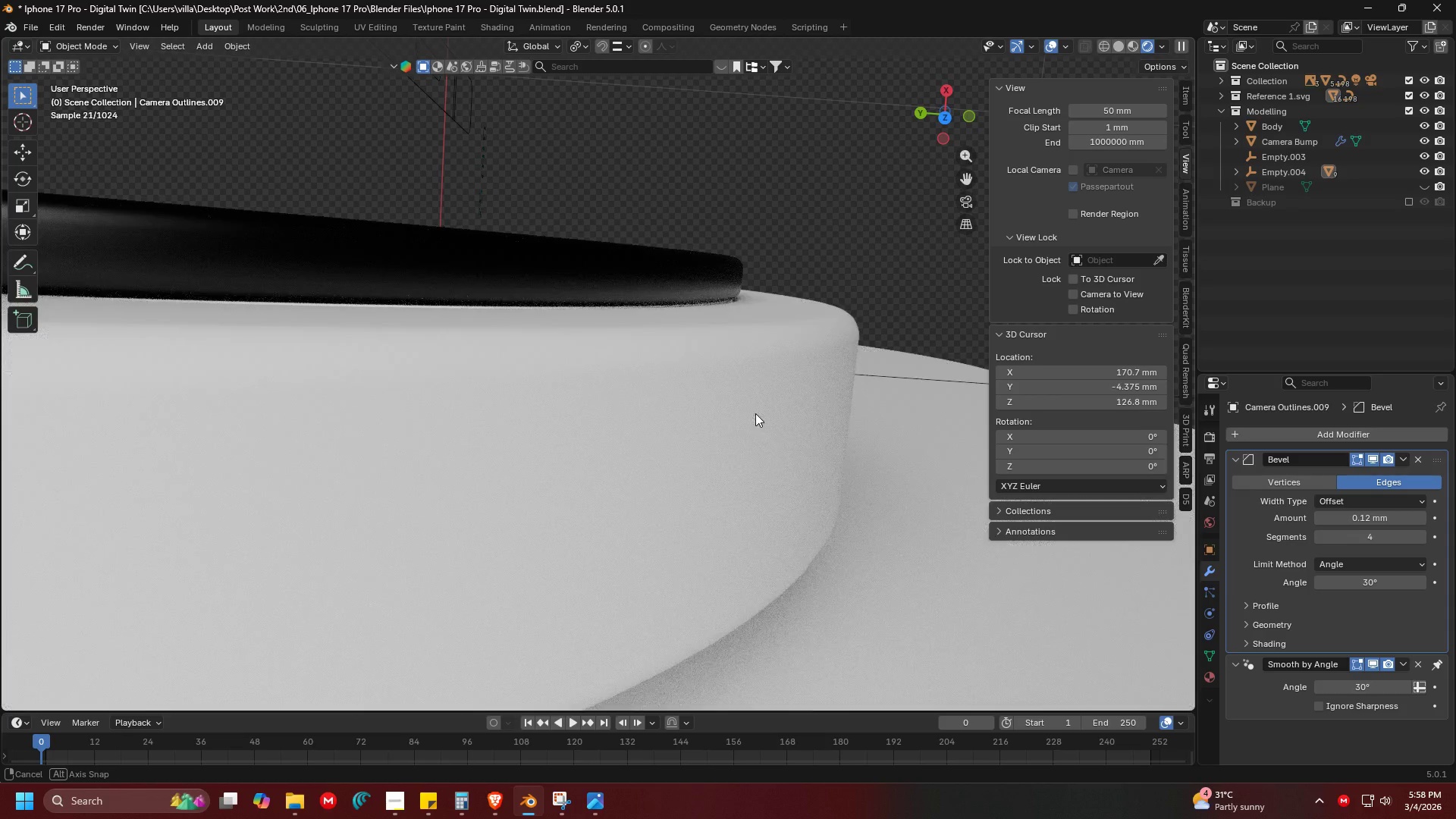 
hold_key(key=ShiftLeft, duration=0.52)
 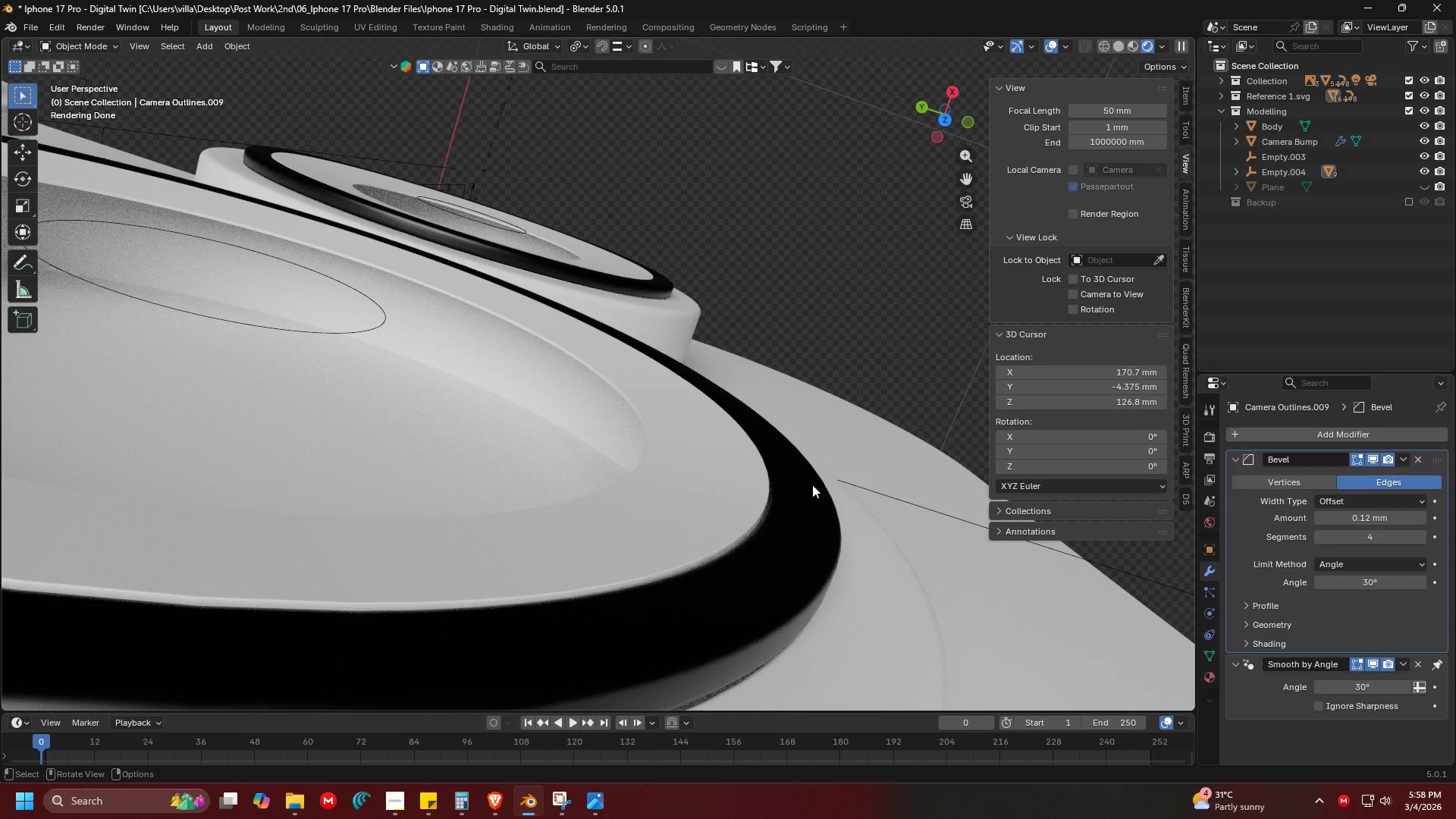 
scroll: coordinate [864, 435], scroll_direction: down, amount: 3.0
 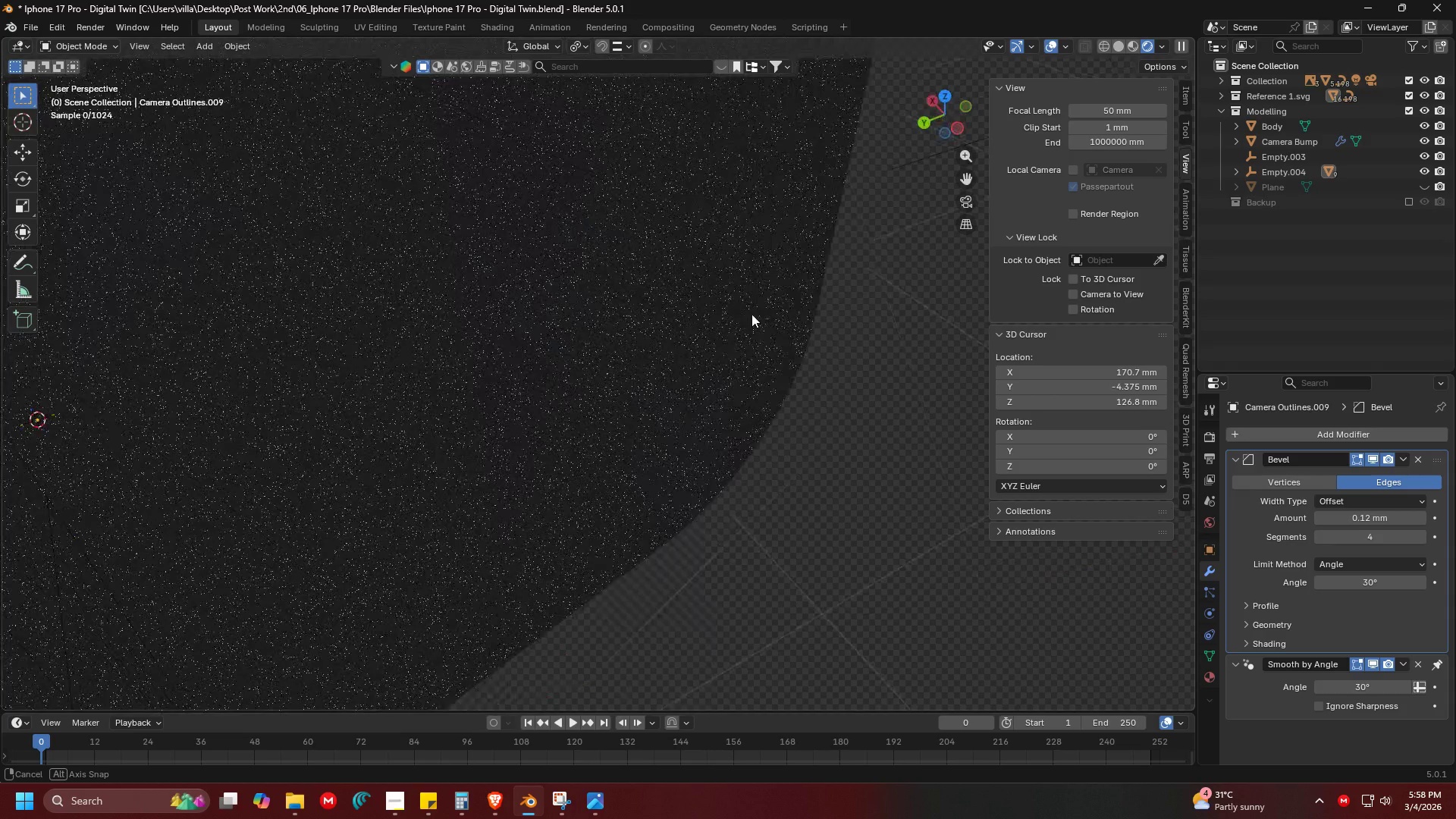 
scroll: coordinate [602, 310], scroll_direction: up, amount: 1.0
 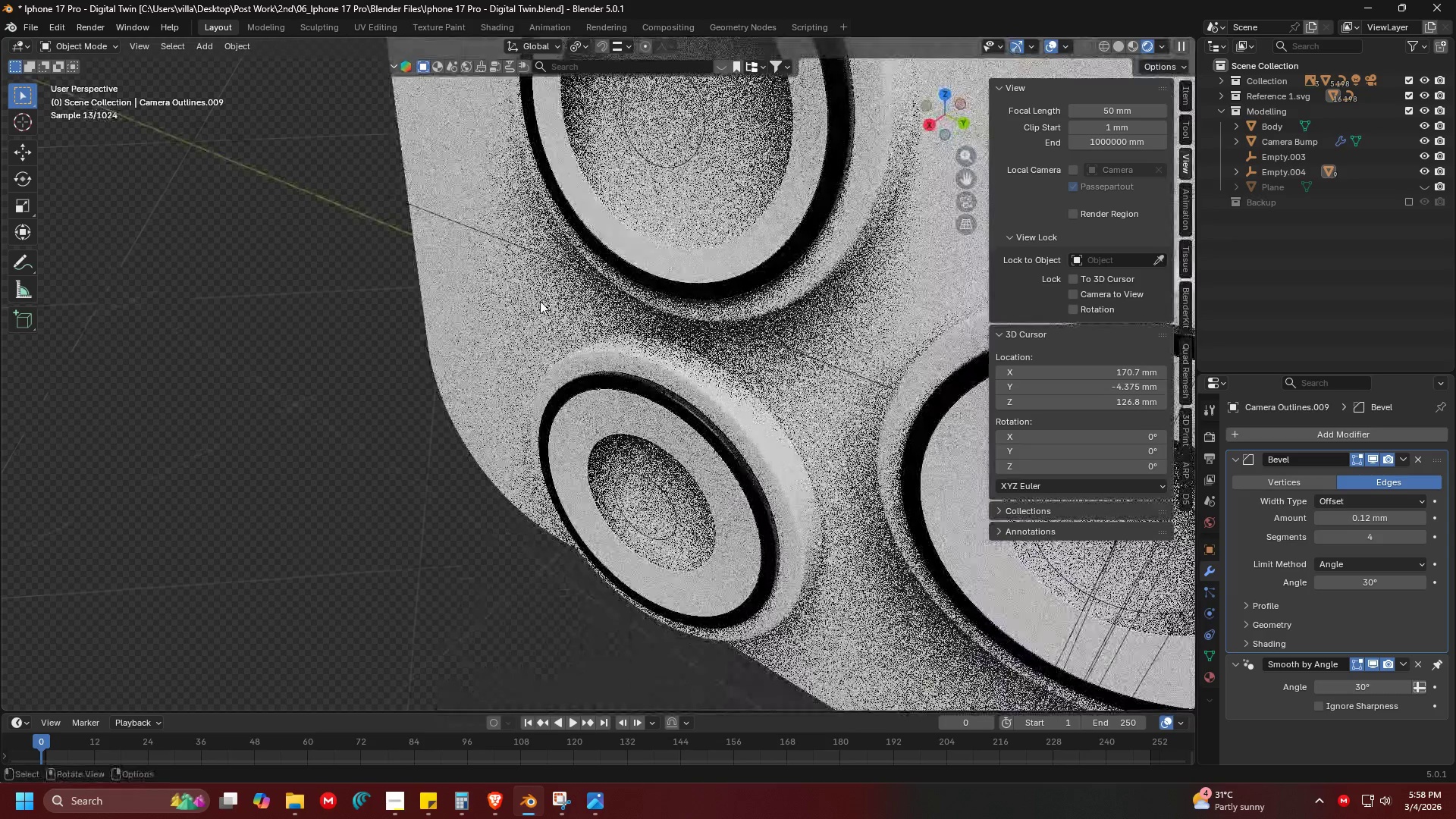 
key(Shift+ShiftLeft)
 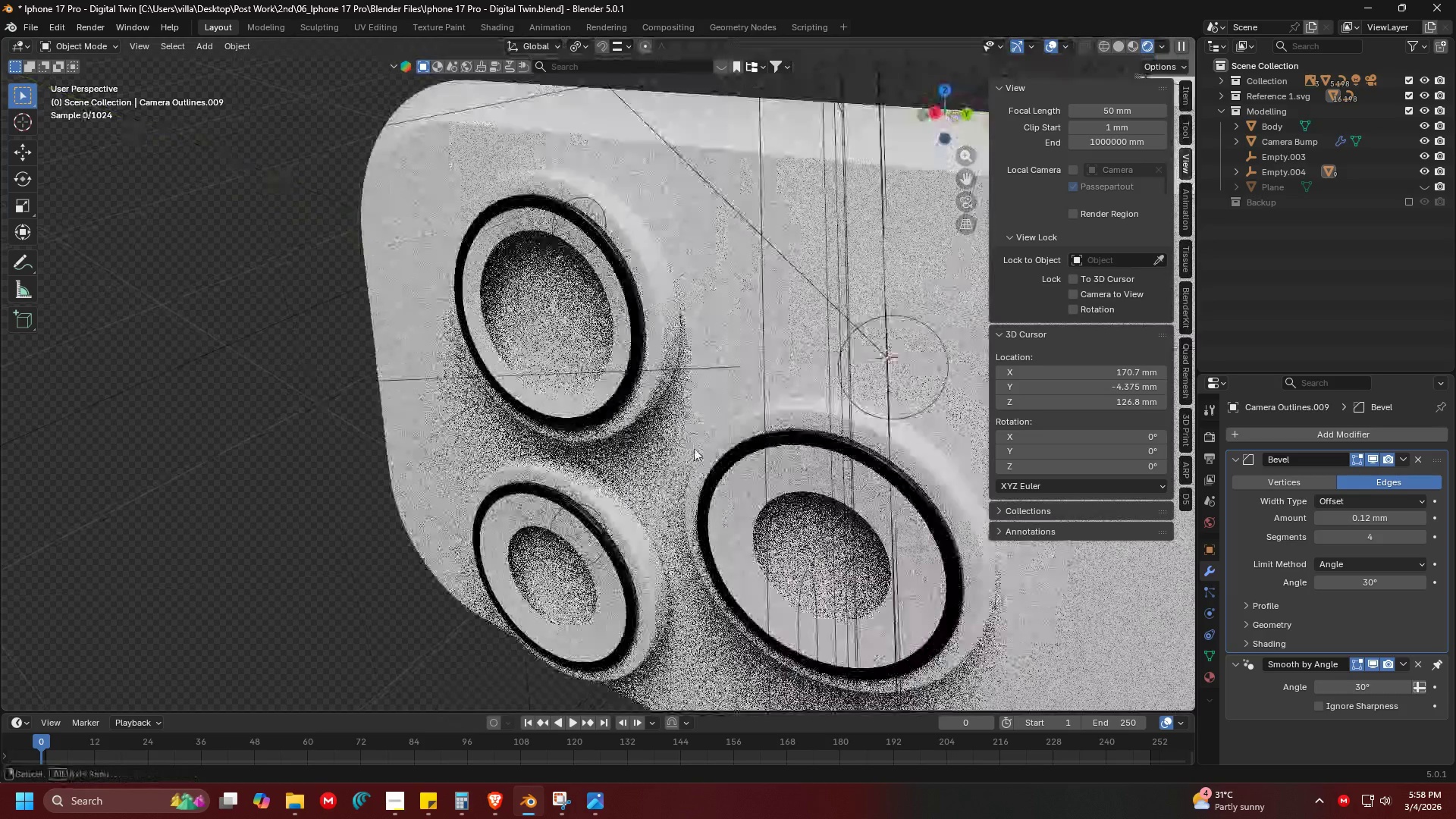 
scroll: coordinate [745, 420], scroll_direction: down, amount: 2.0
 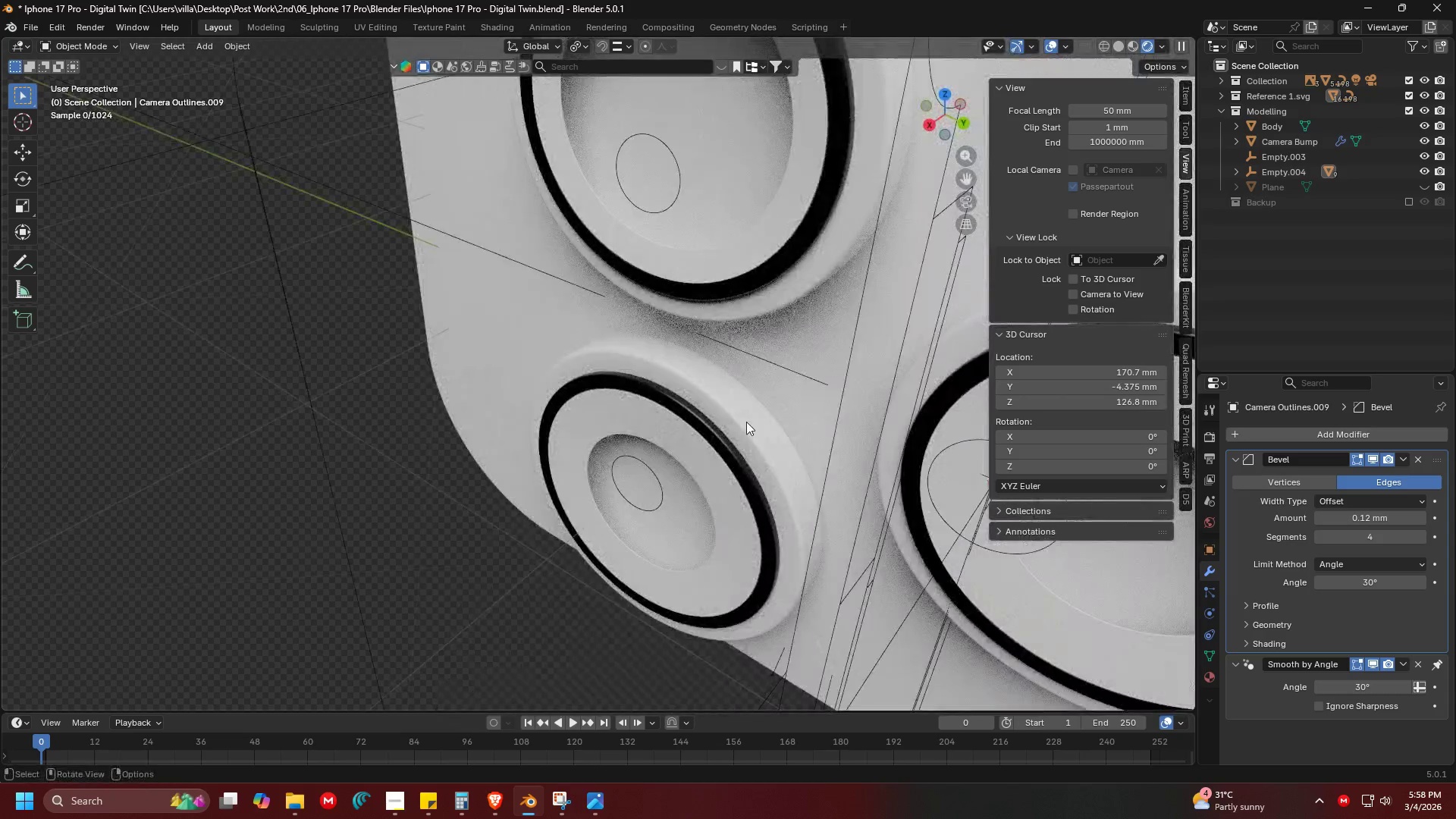 
scroll: coordinate [723, 394], scroll_direction: up, amount: 5.0
 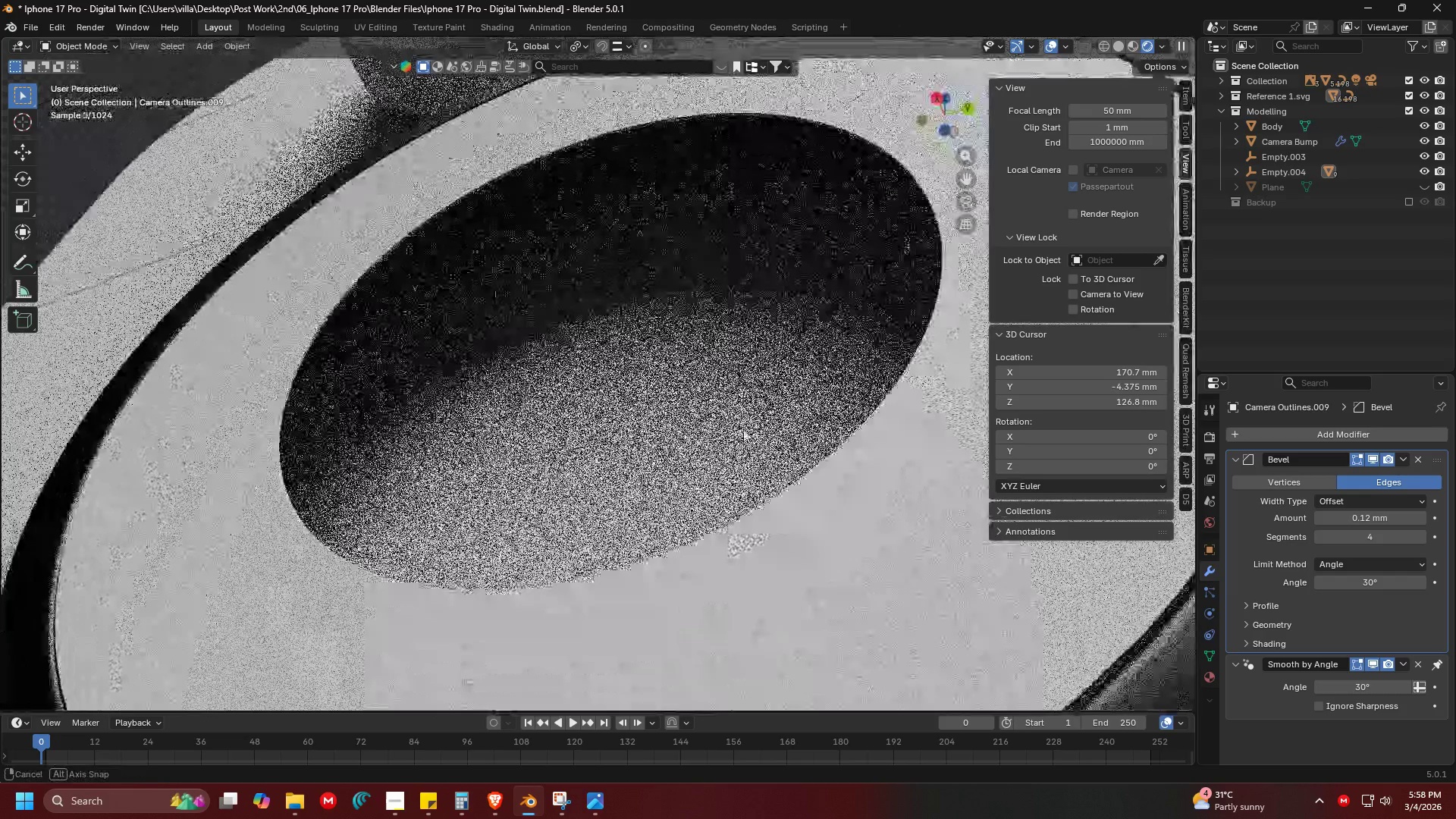 
hold_key(key=ShiftLeft, duration=0.36)
 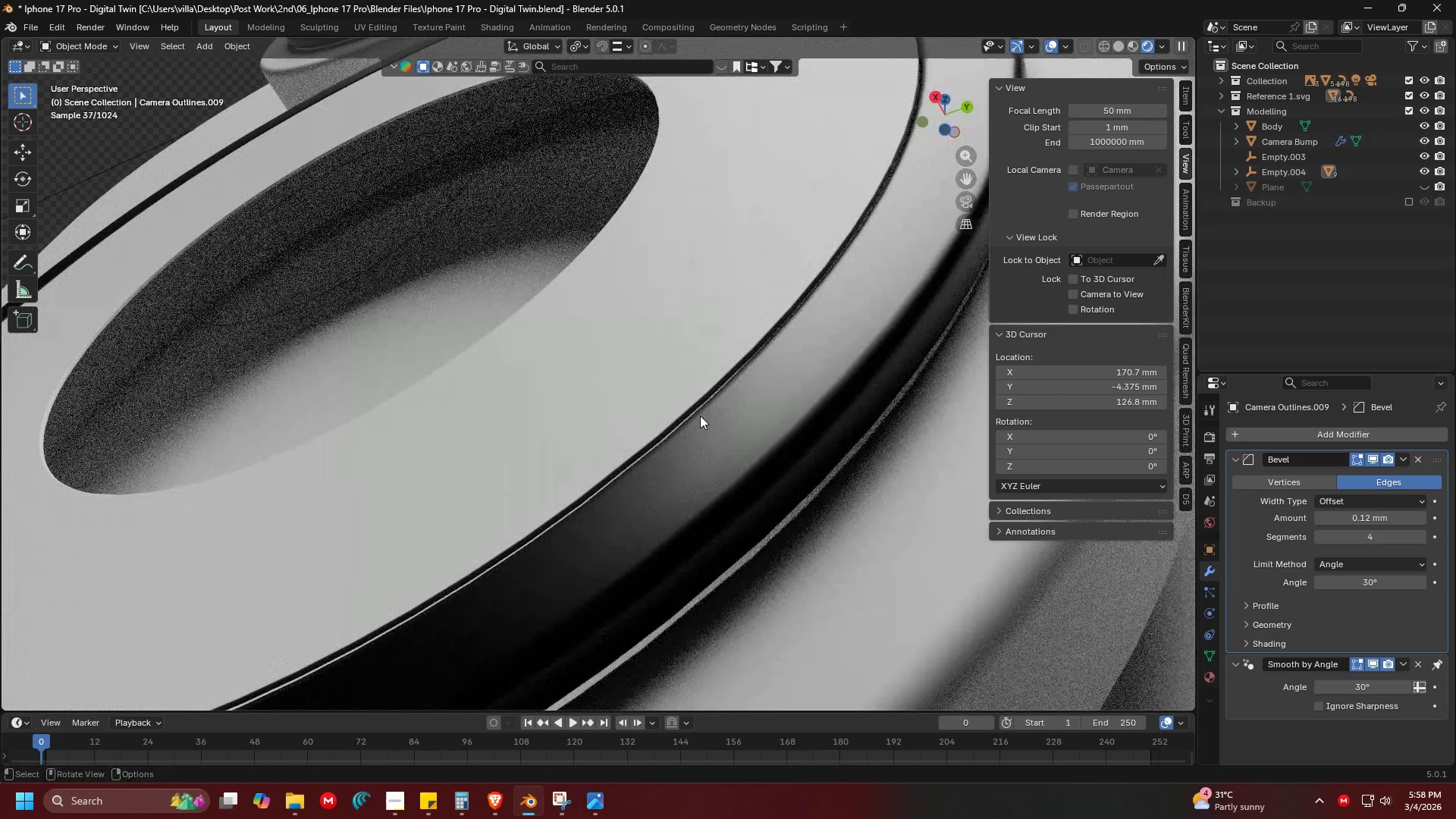 
scroll: coordinate [703, 415], scroll_direction: down, amount: 1.0
 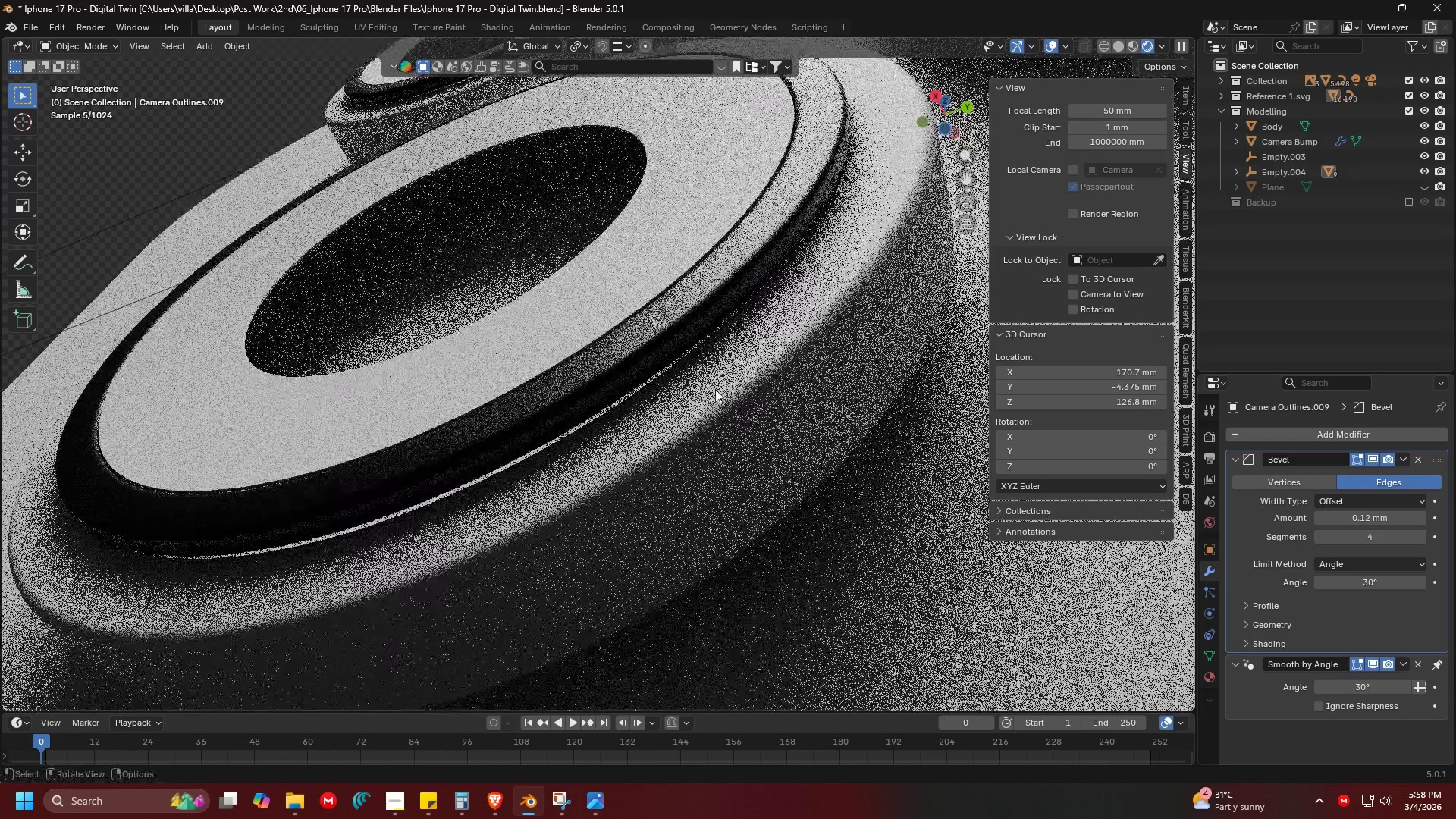 
key(Alt+AltLeft)
 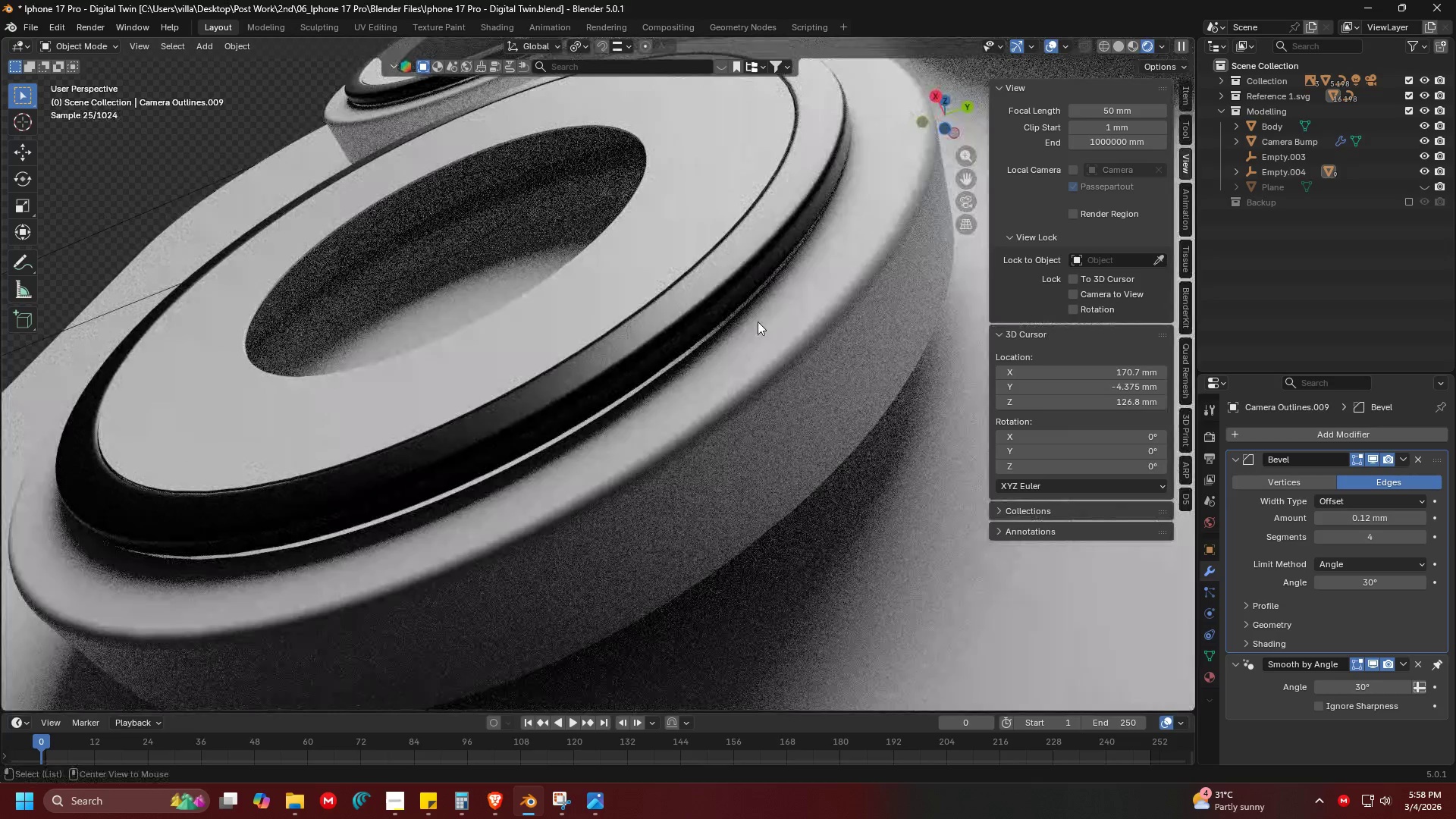 
key(Alt+Tab)
 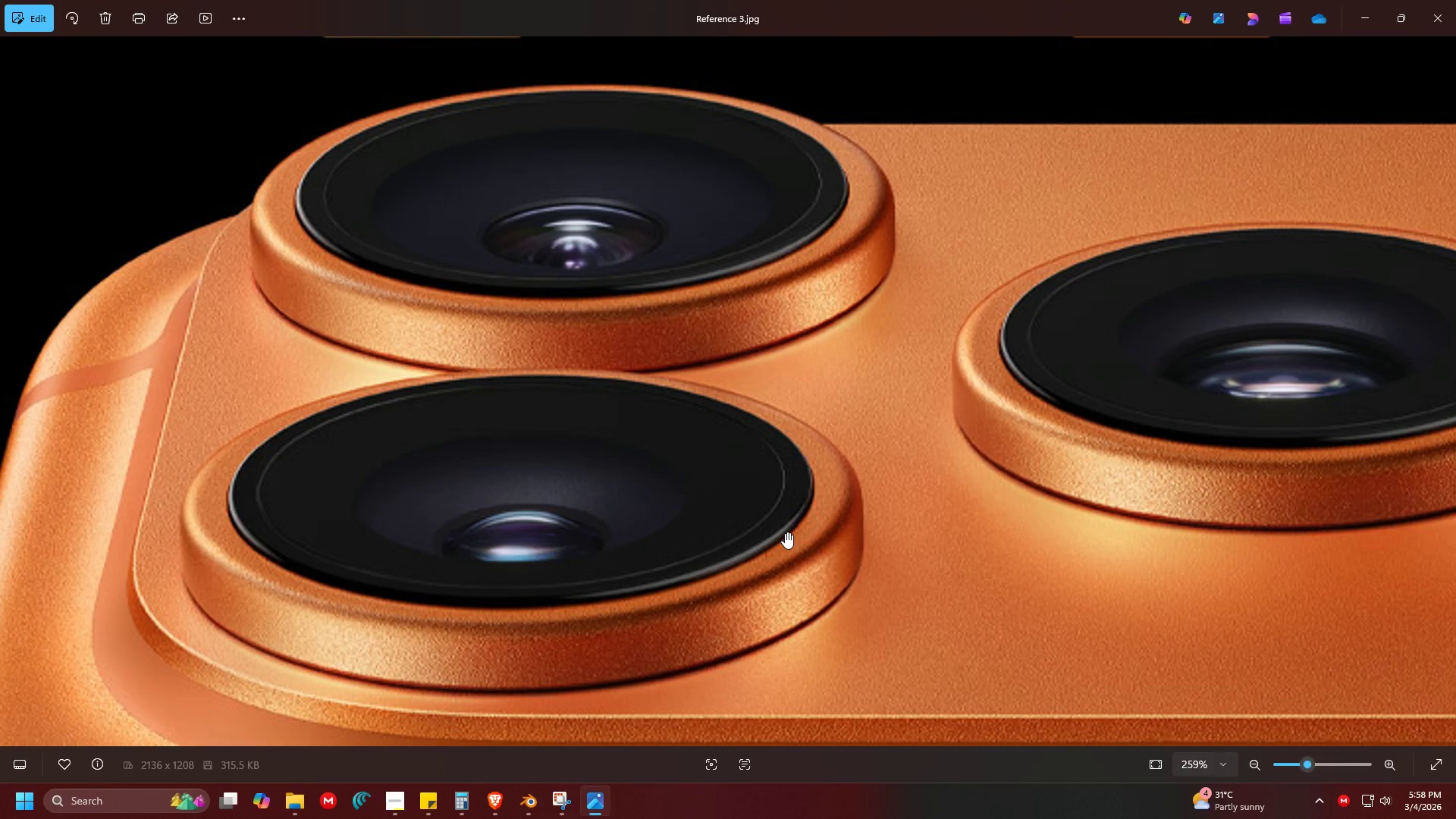 
key(Alt+AltLeft)
 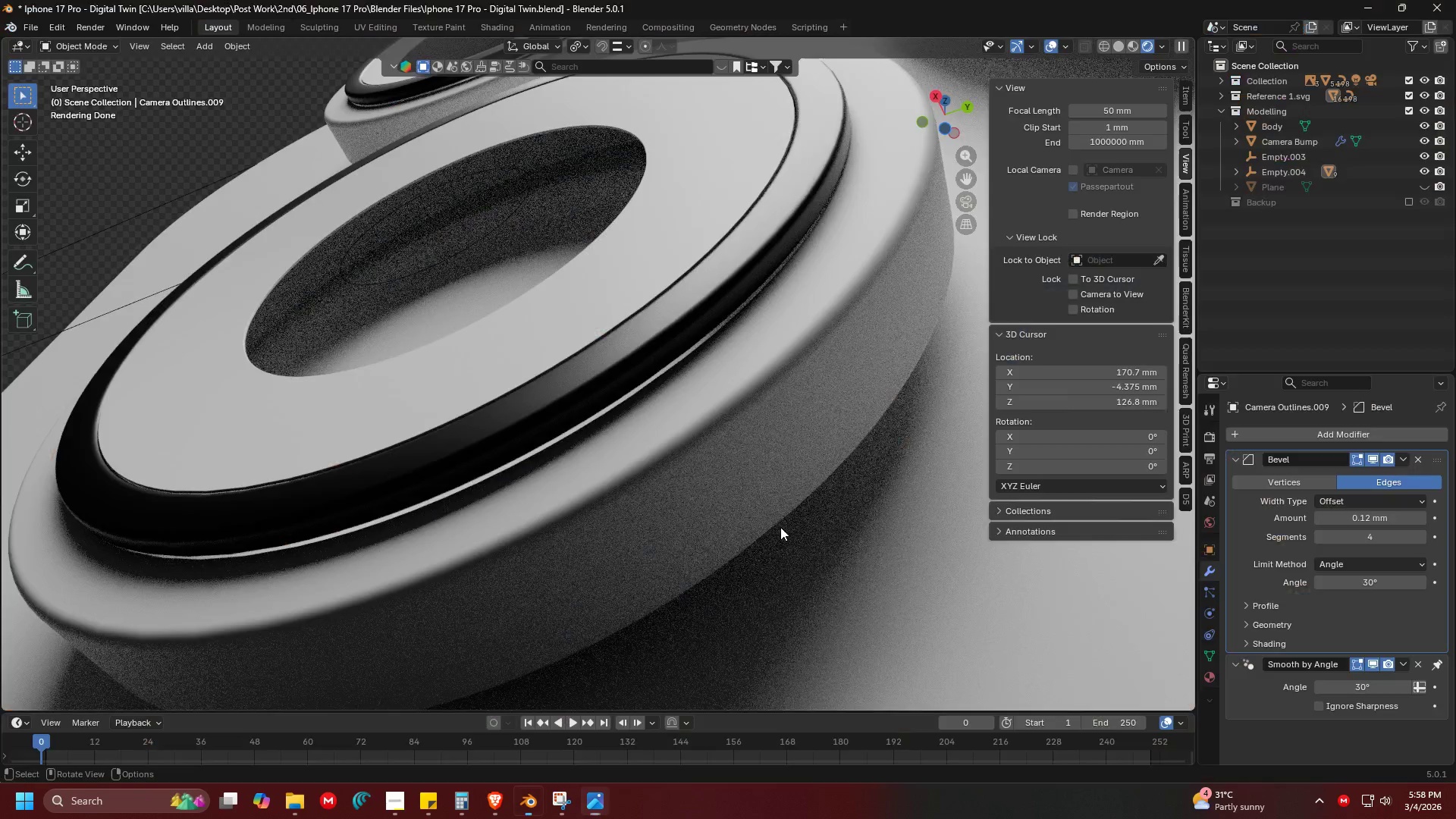 
key(Alt+Tab)
 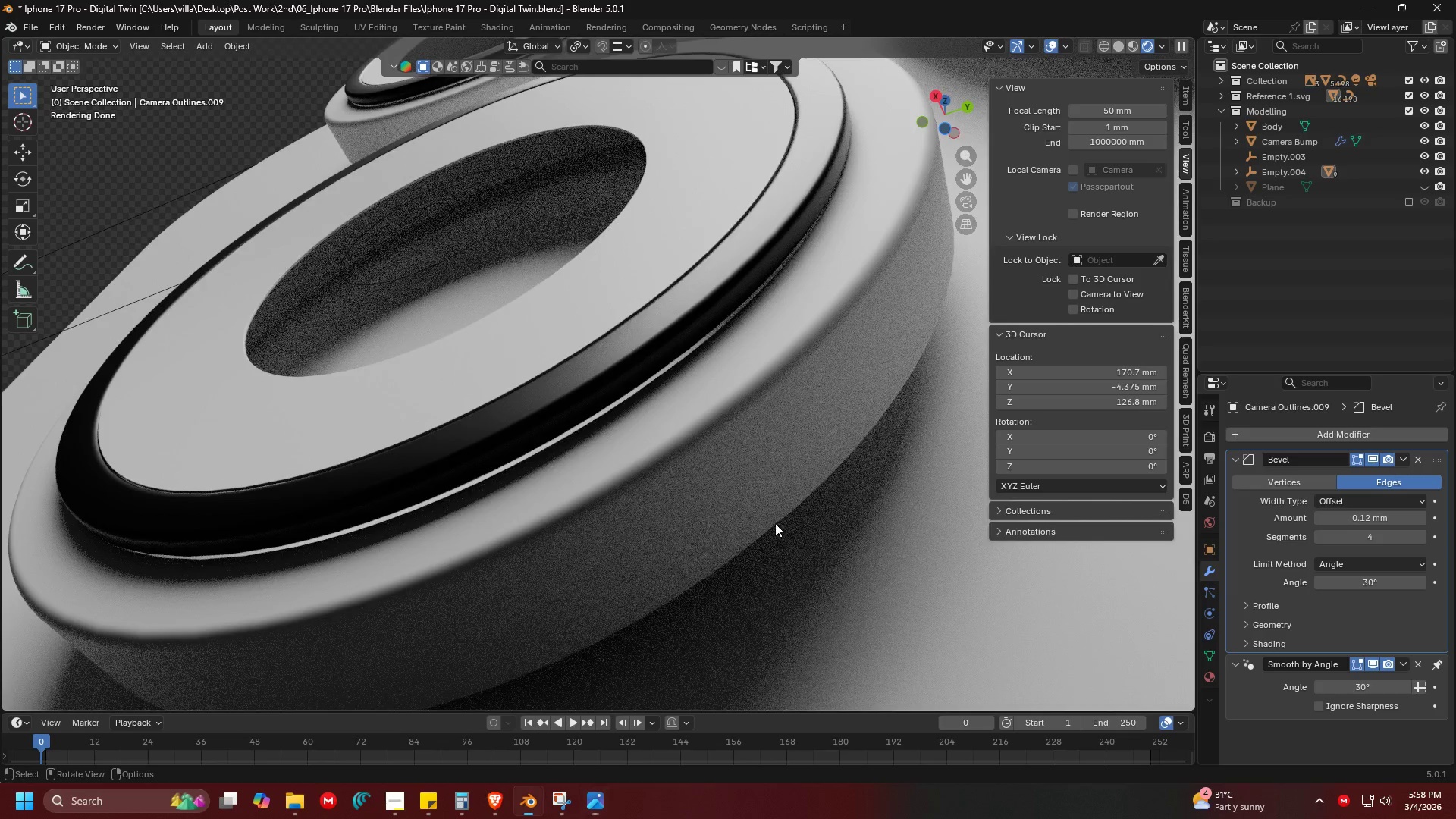 
scroll: coordinate [775, 523], scroll_direction: down, amount: 2.0
 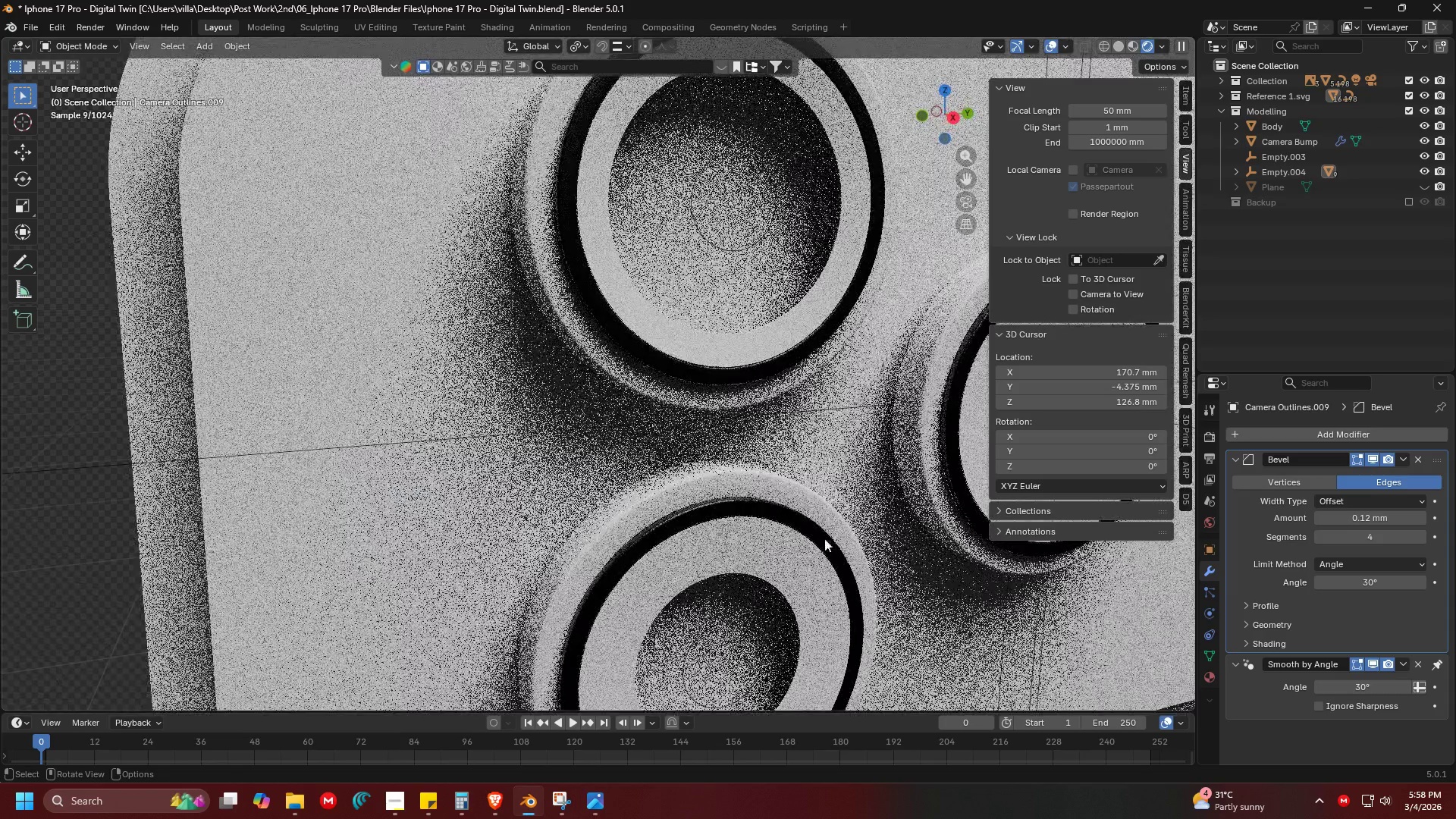 
left_click([780, 513])
 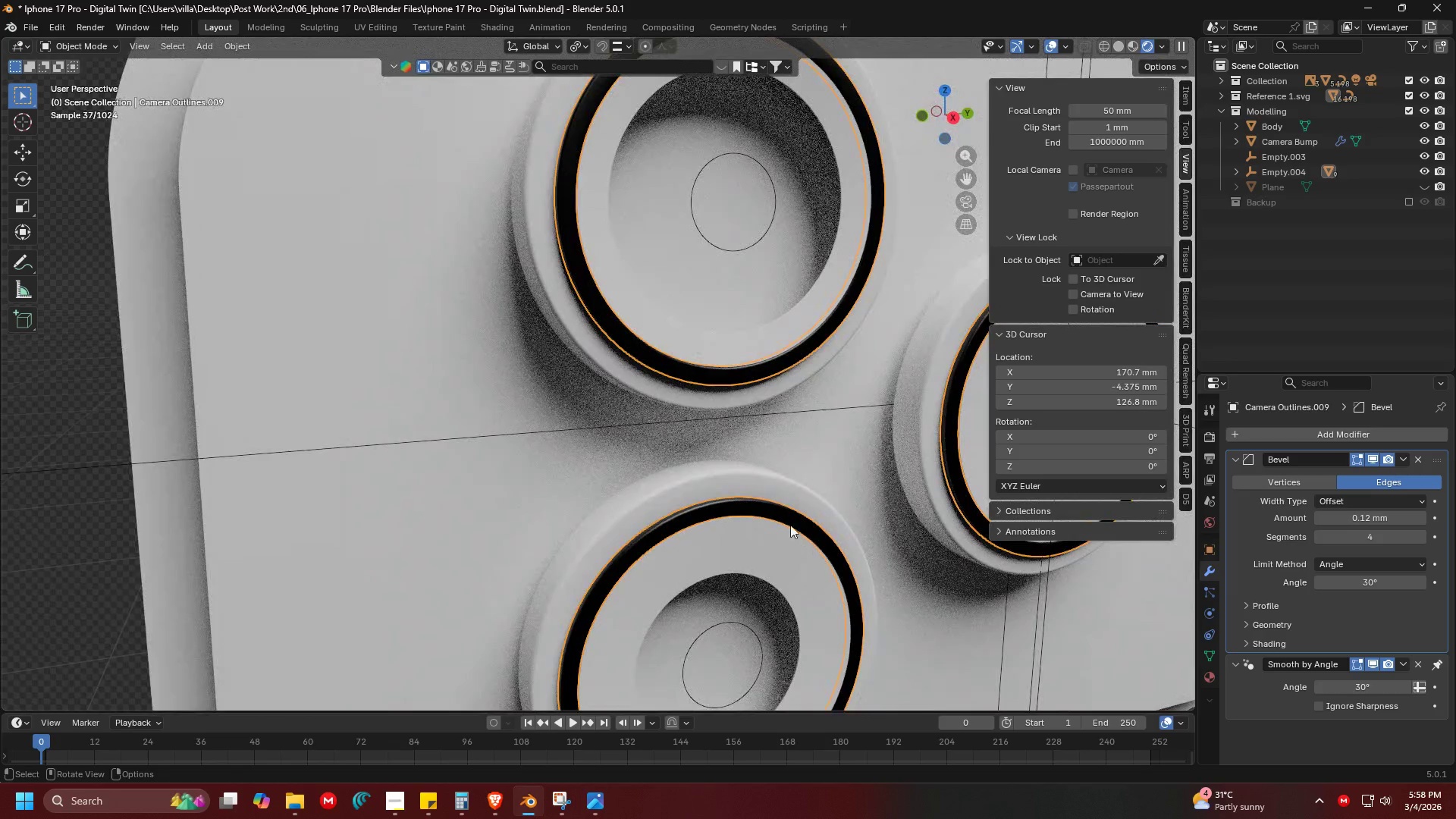 
hold_key(key=ShiftLeft, duration=0.61)
left_click([795, 558])
 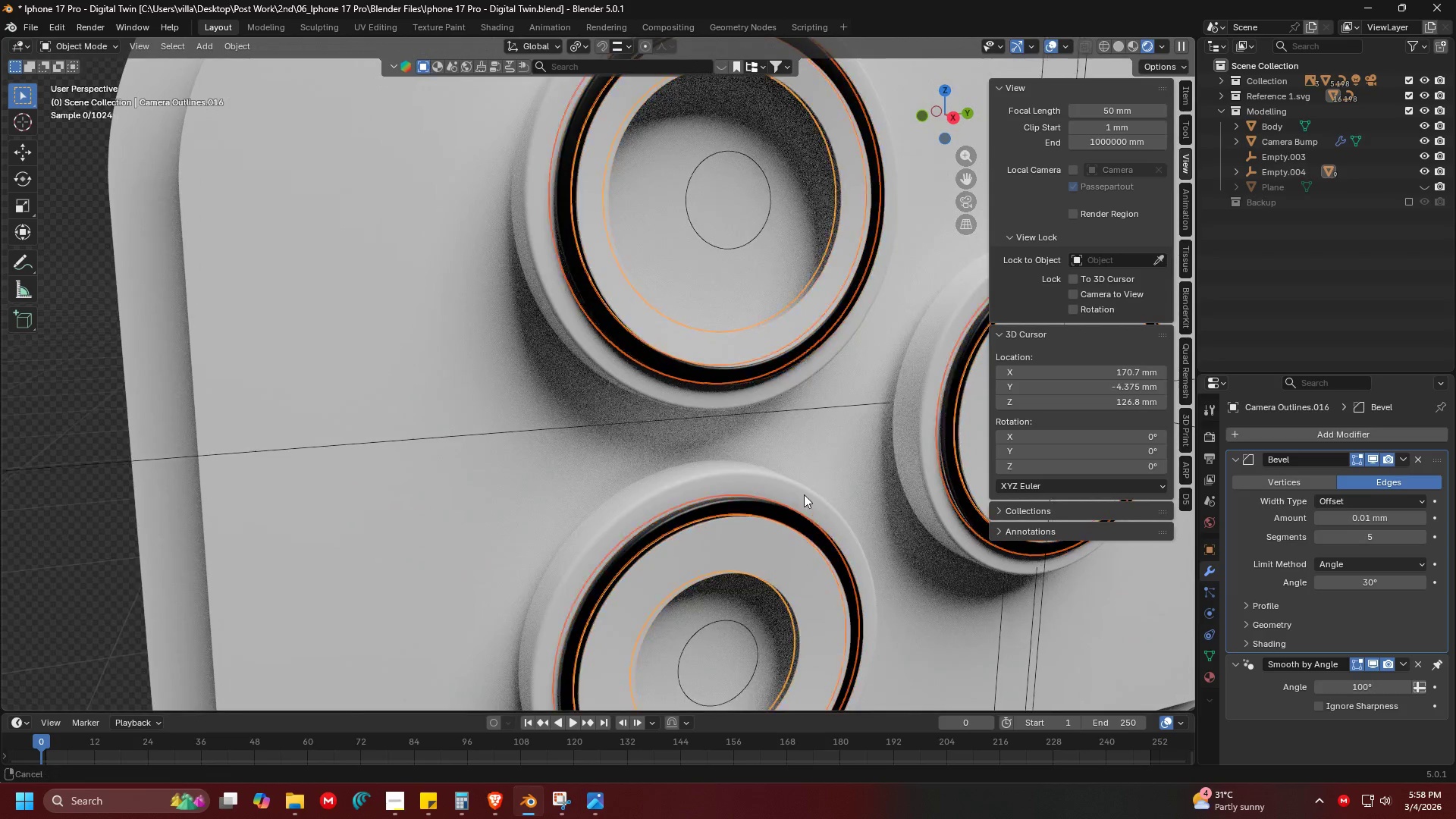 
key(Shift+ShiftLeft)
 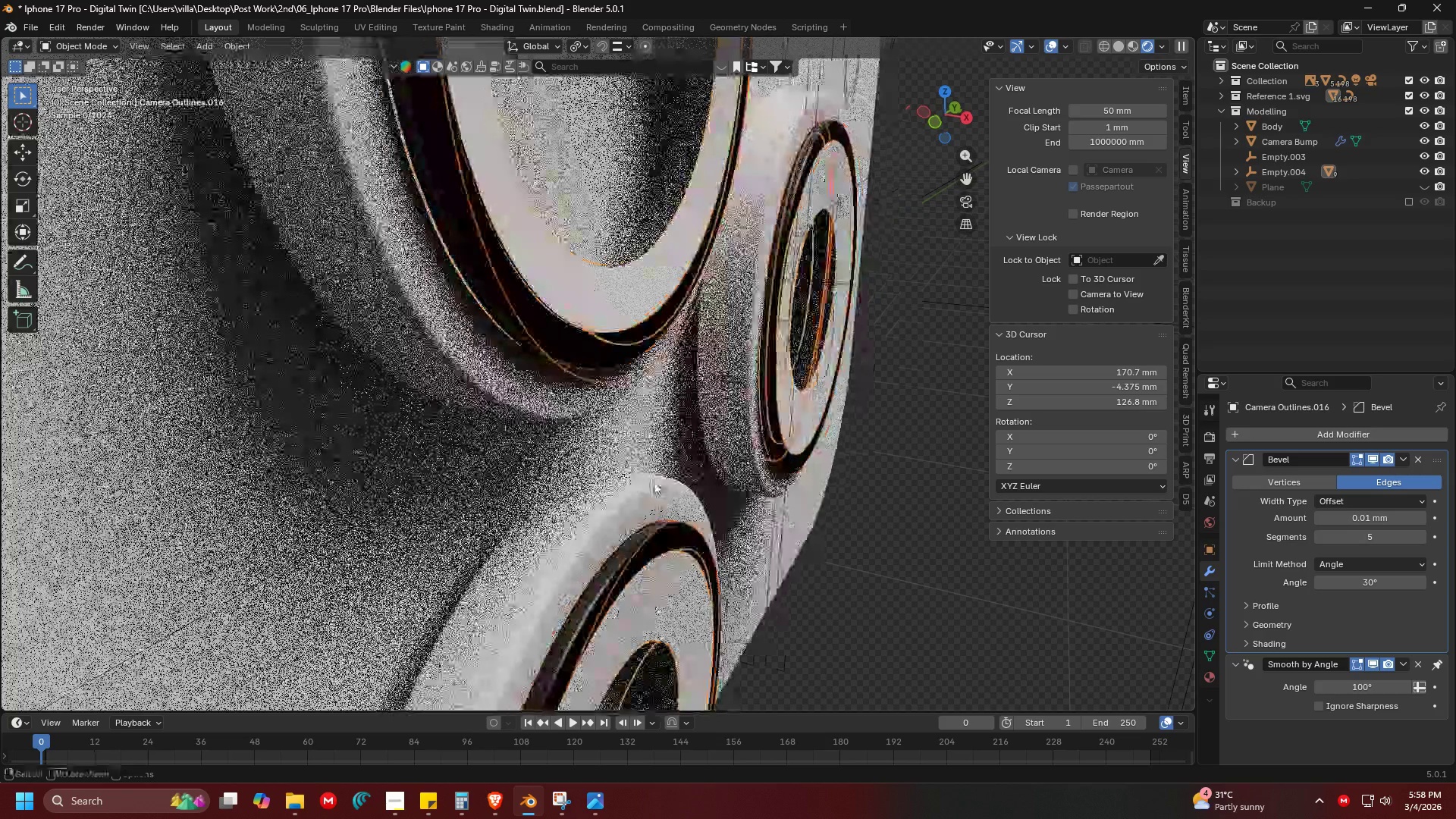 
scroll: coordinate [842, 529], scroll_direction: up, amount: 3.0
 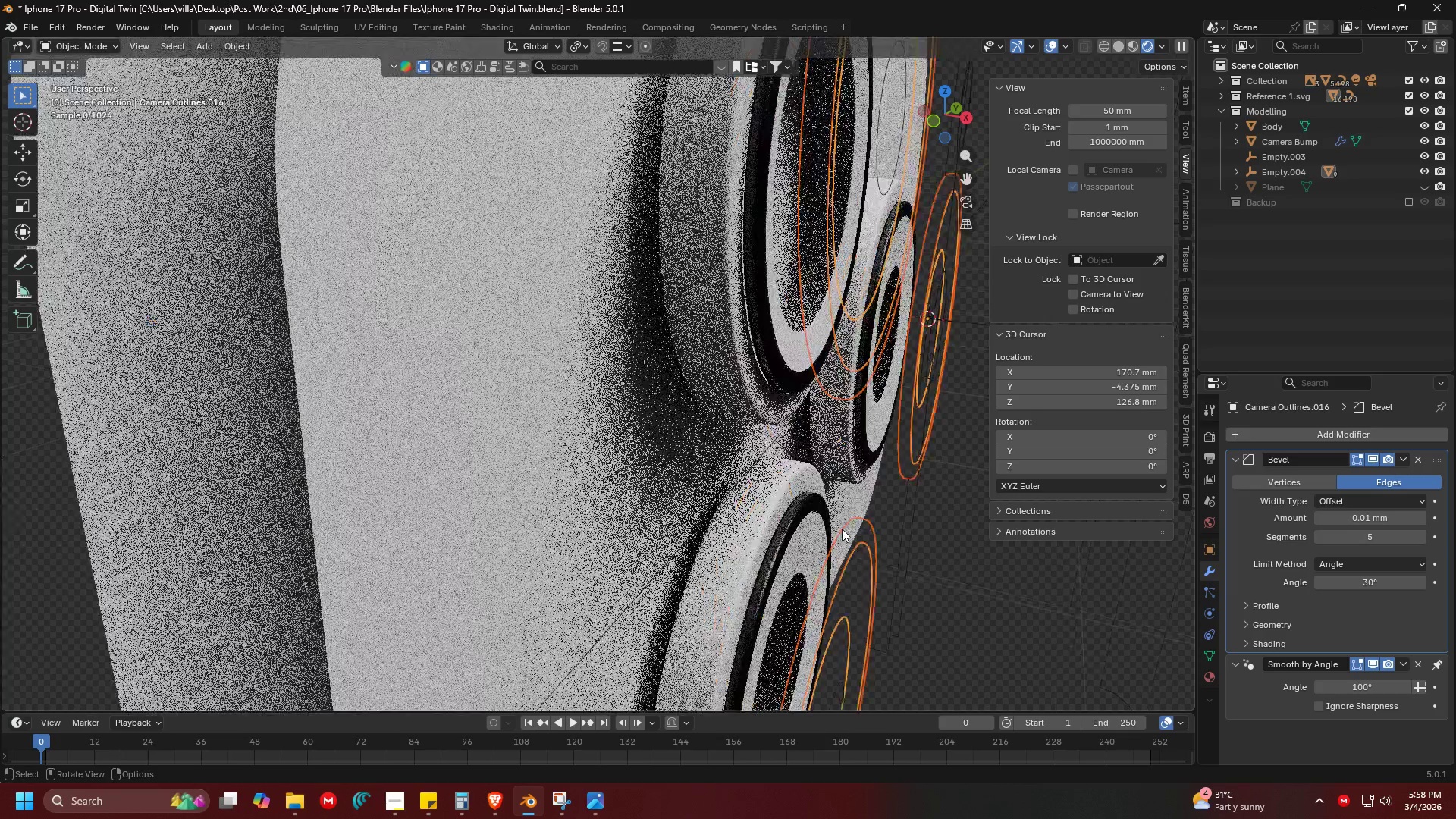 
hold_key(key=ShiftLeft, duration=1.11)
 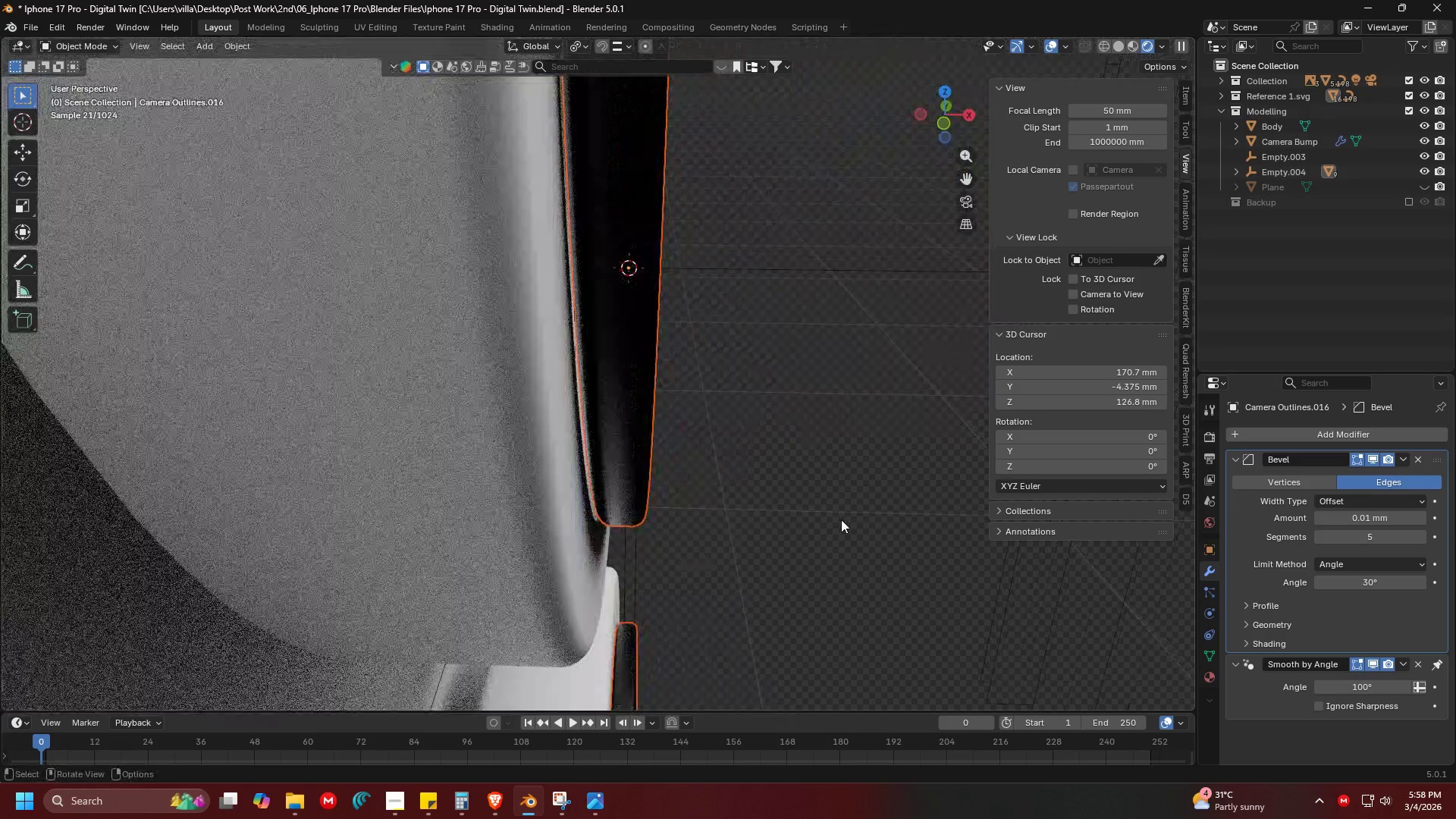 
scroll: coordinate [719, 487], scroll_direction: up, amount: 3.0
 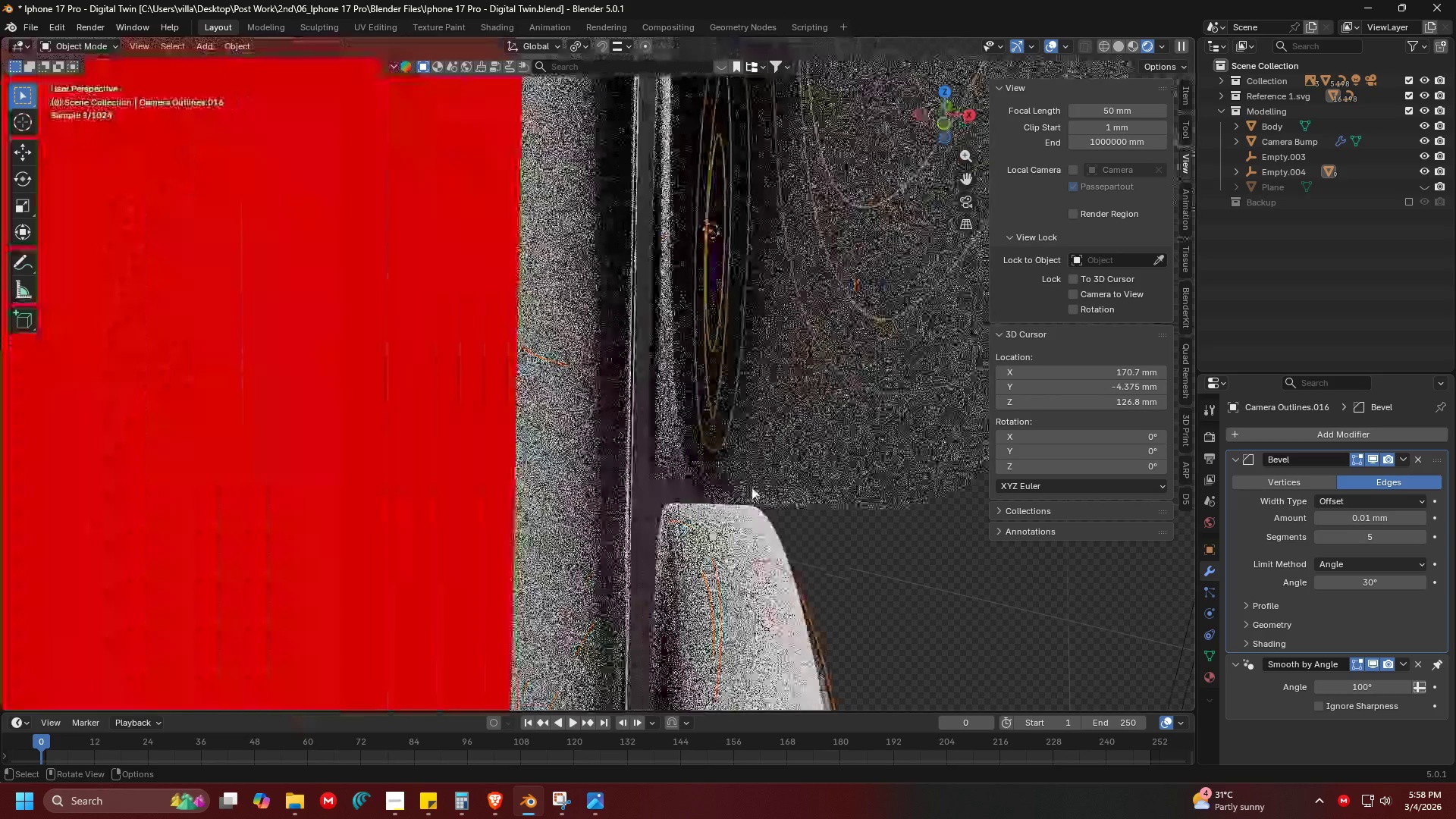 
key(G)
 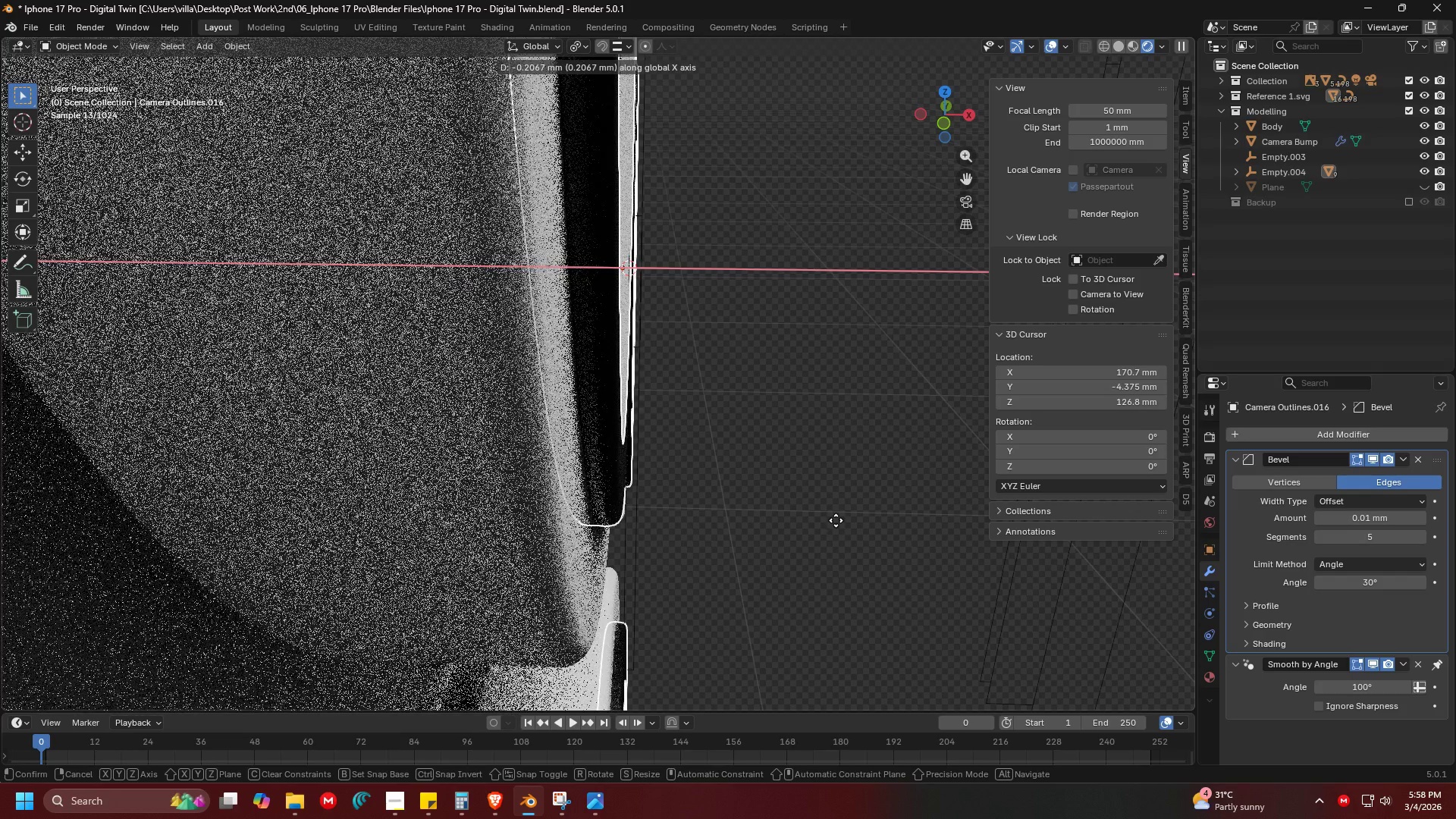 
left_click([837, 520])
 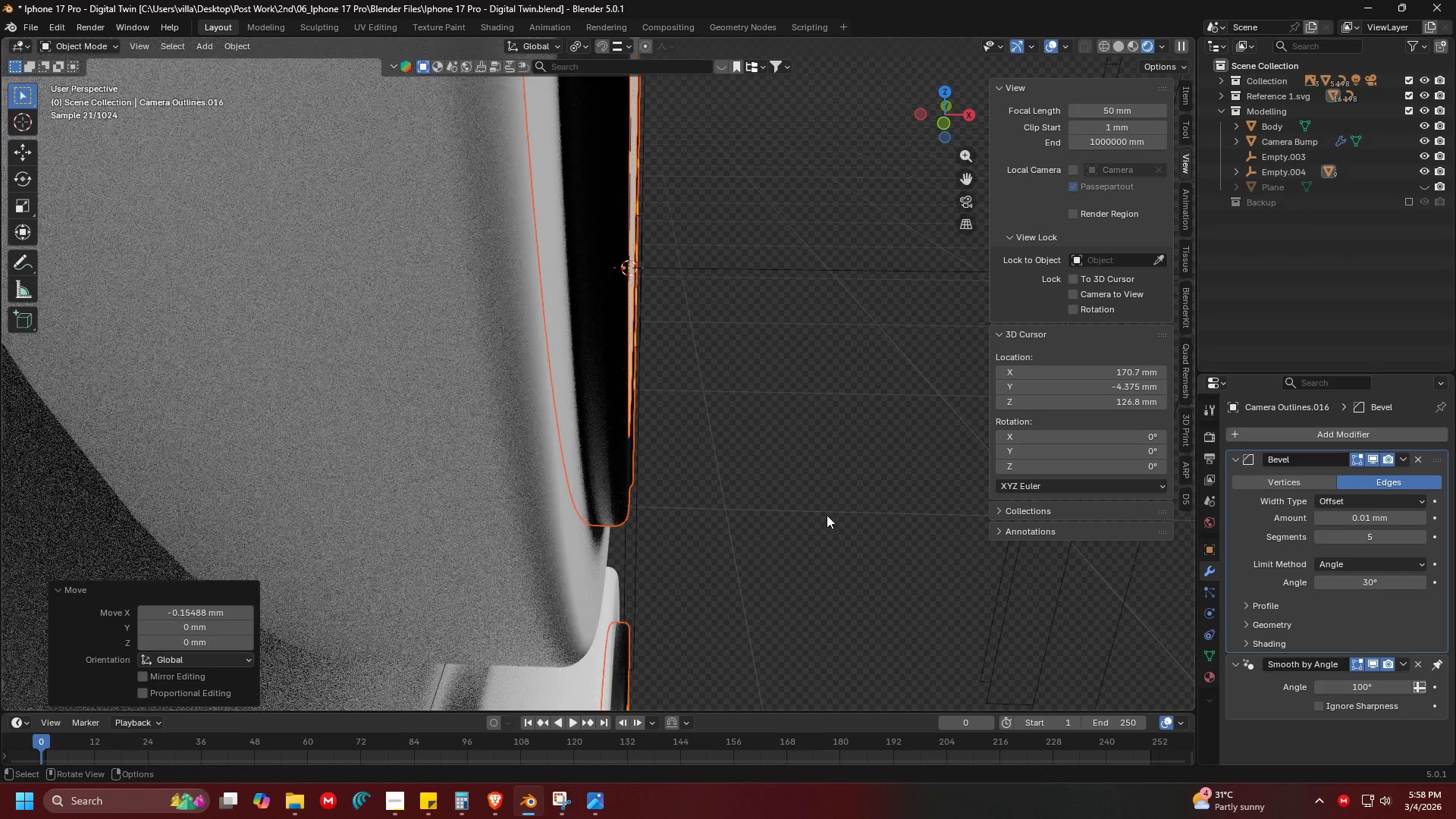 
double_click([810, 509])
 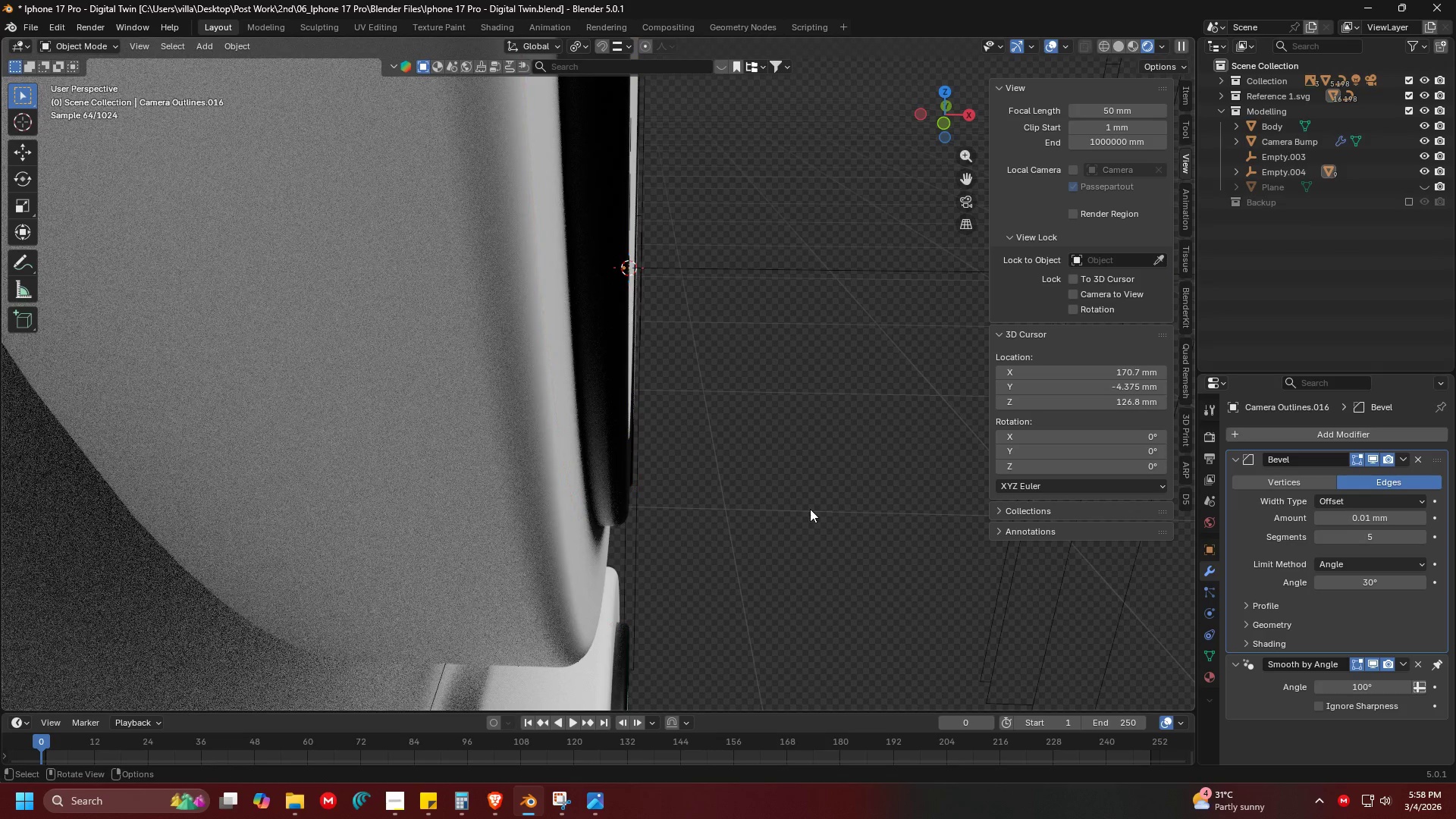 
hold_key(key=ShiftLeft, duration=0.36)
 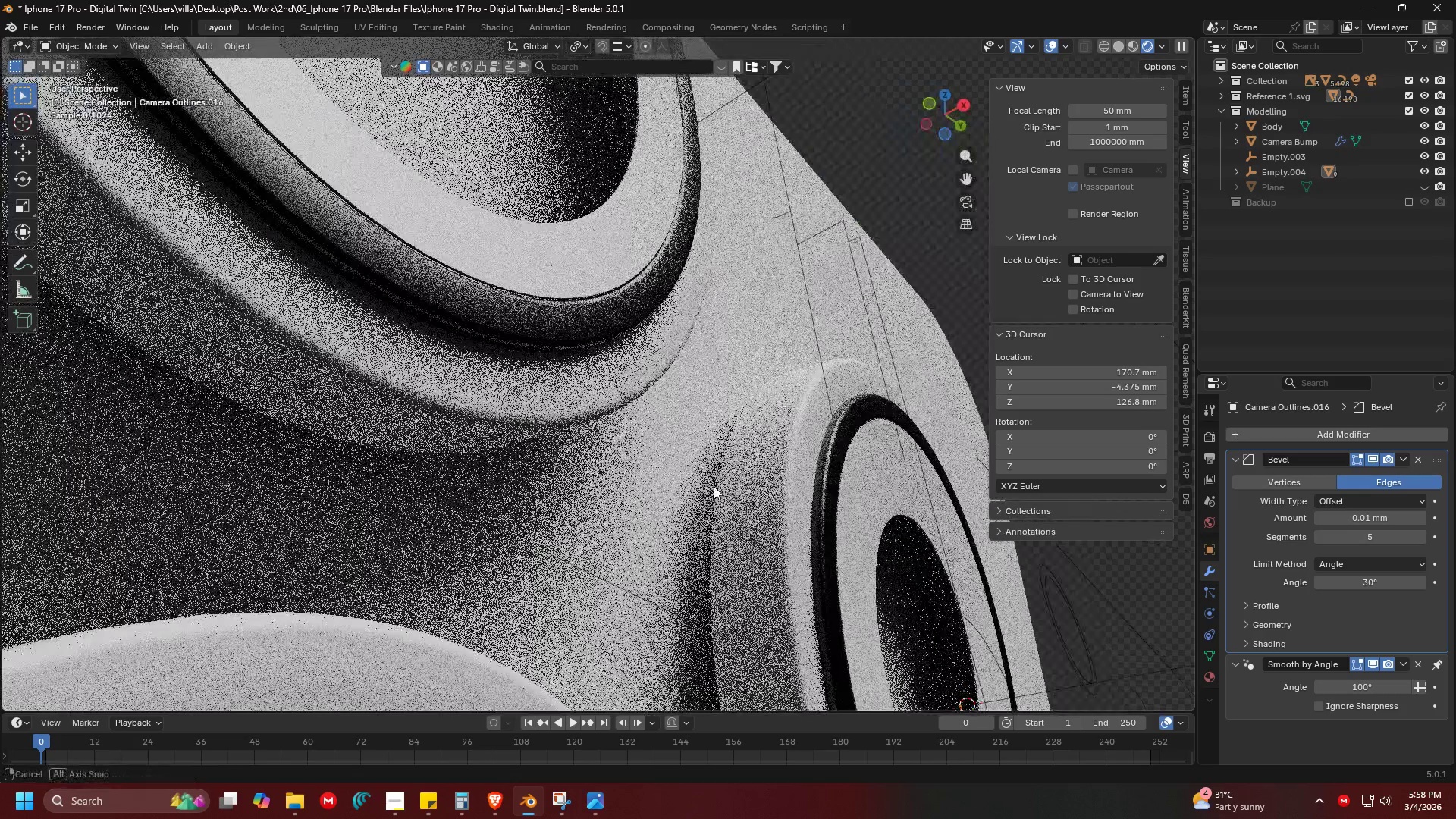 
scroll: coordinate [585, 405], scroll_direction: up, amount: 5.0
 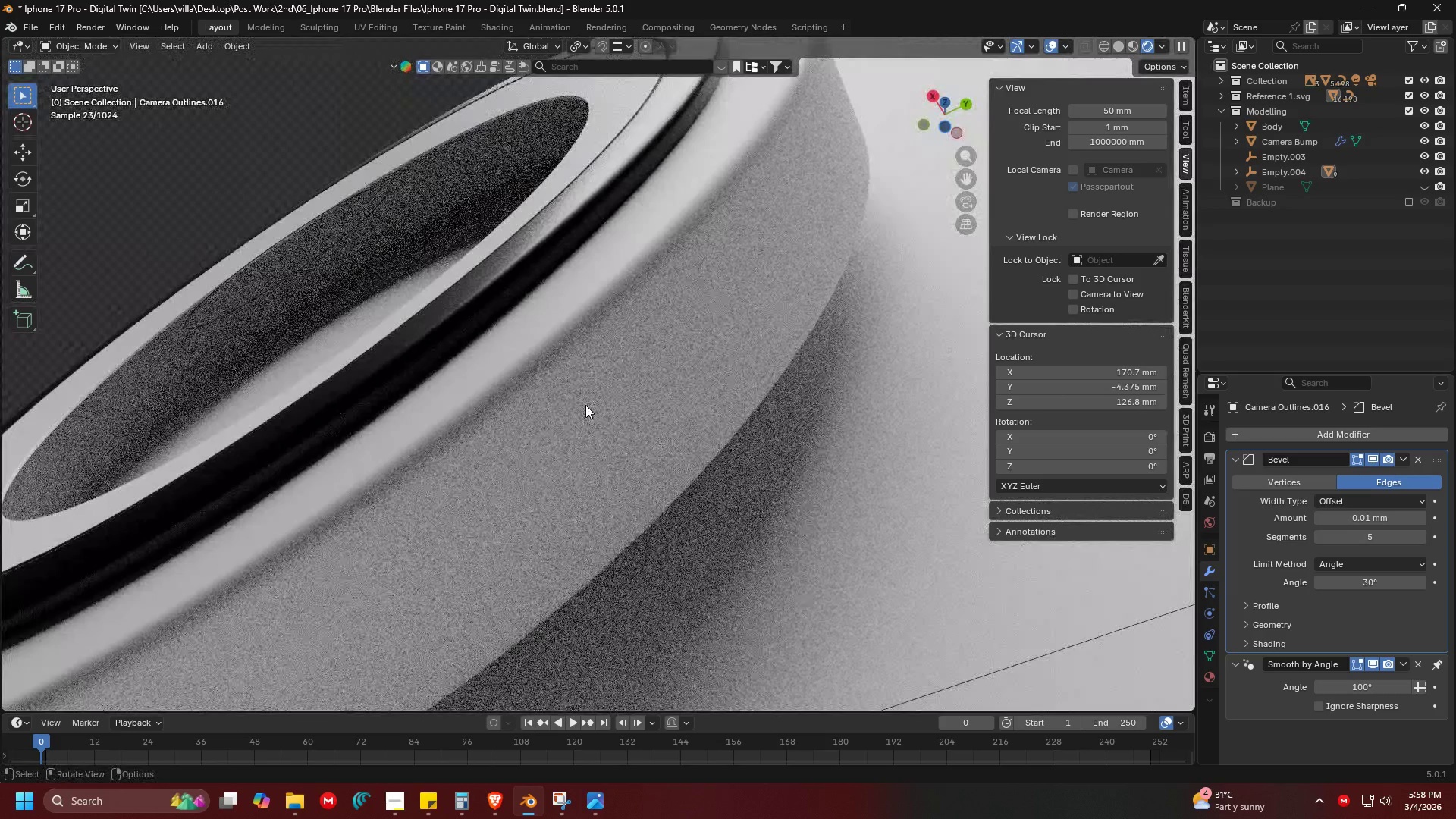 
key(Shift+ShiftLeft)
 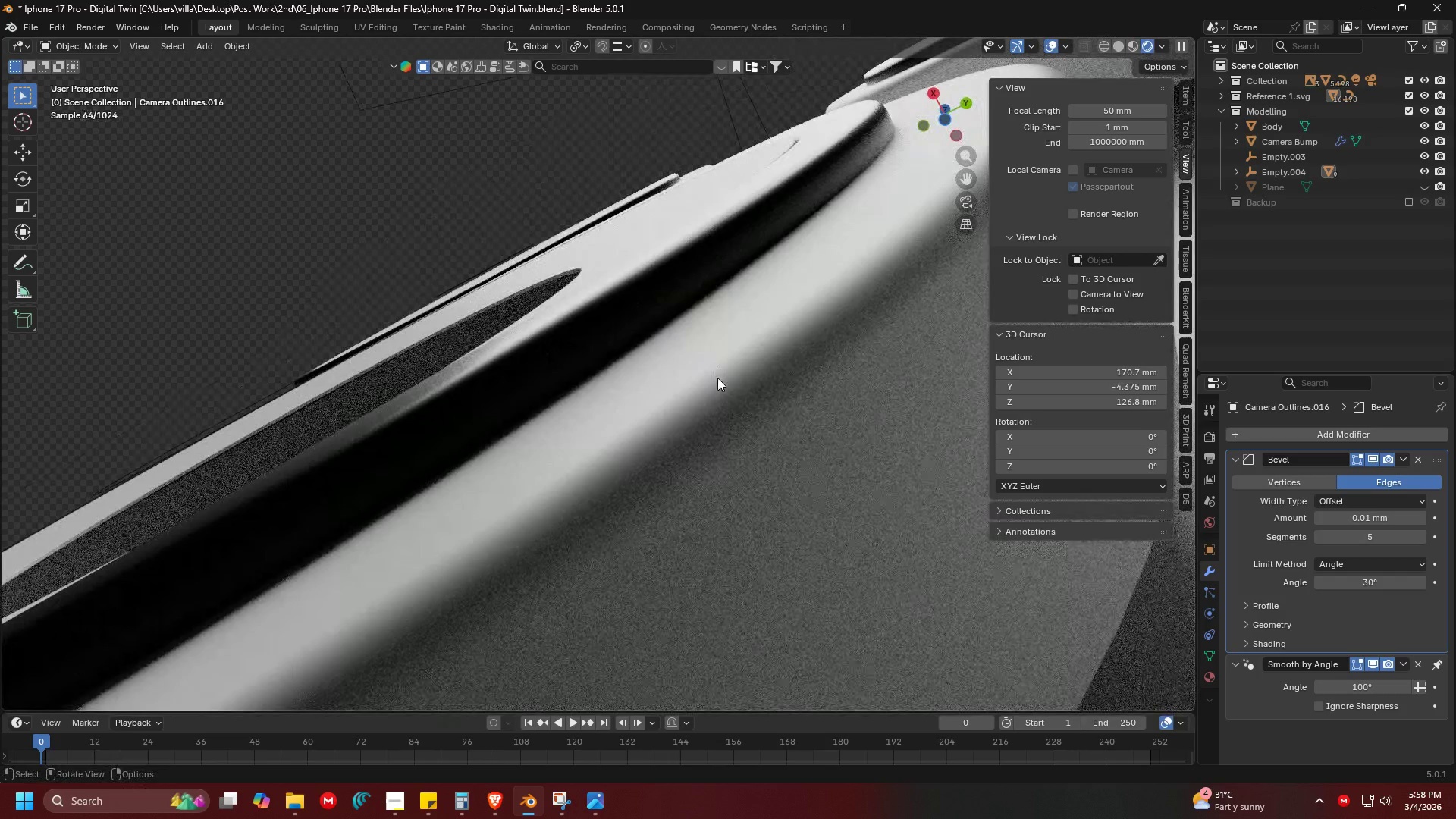 
scroll: coordinate [780, 444], scroll_direction: down, amount: 7.0
 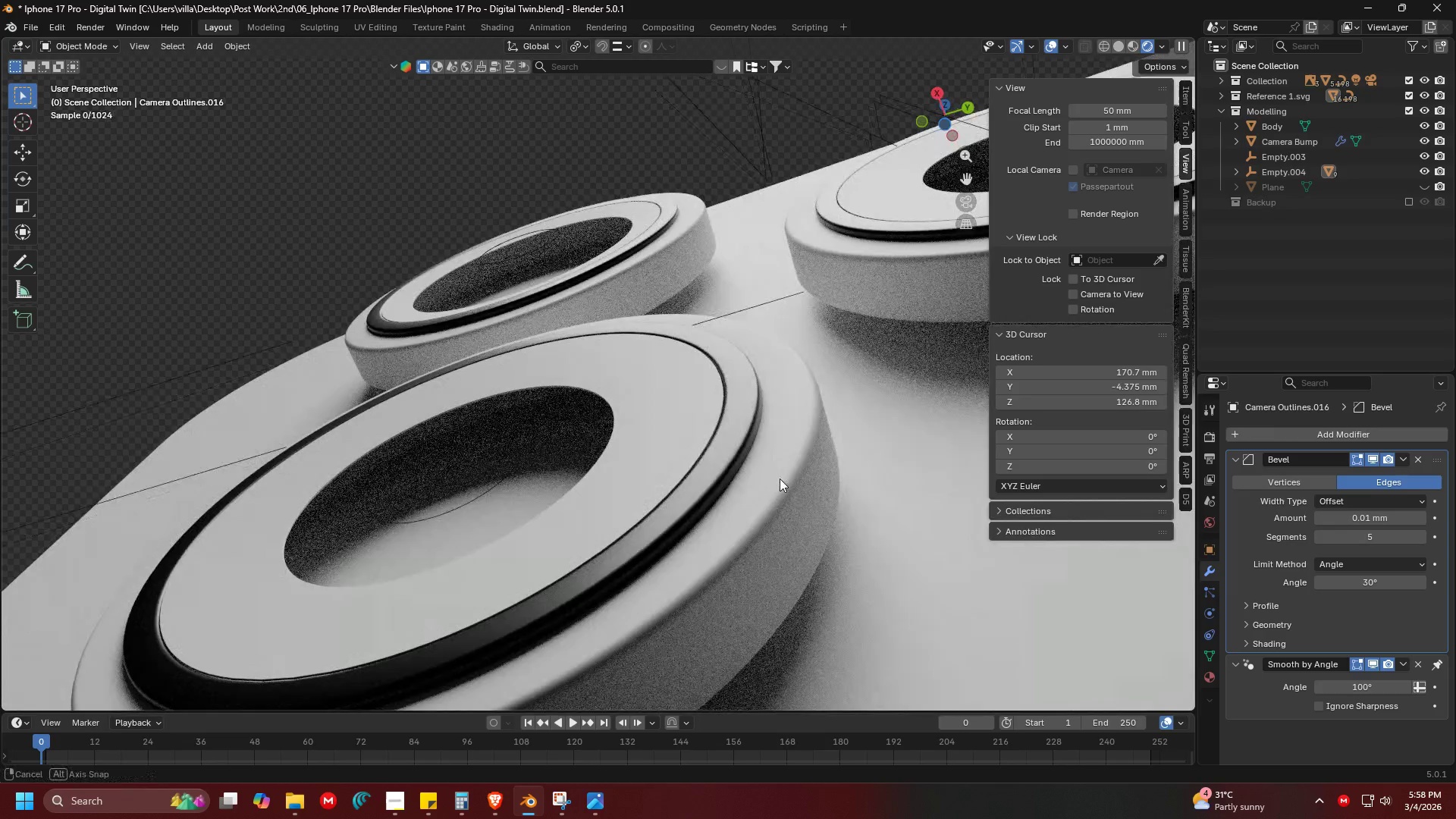 
left_click([758, 604])
 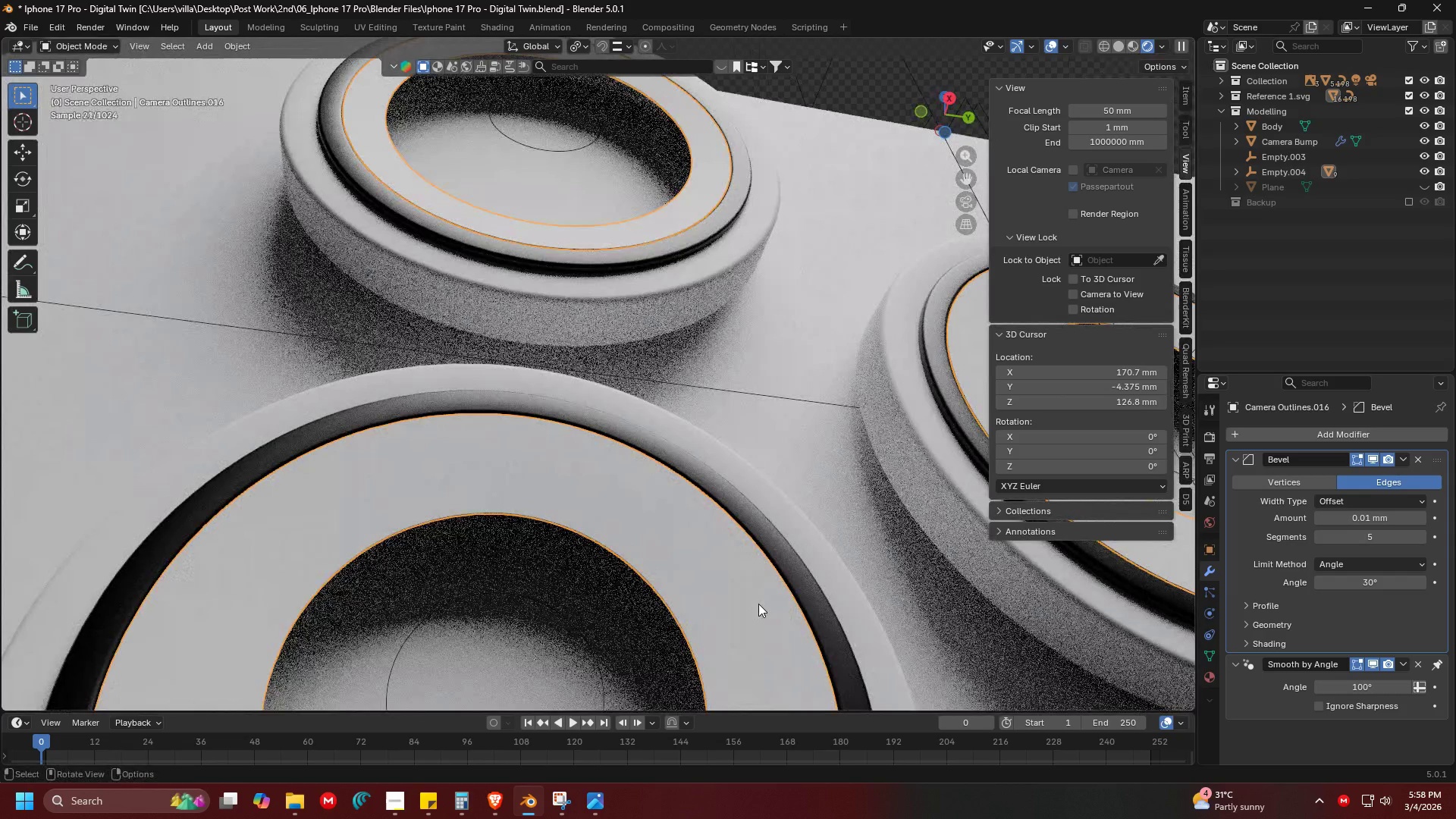 
scroll: coordinate [832, 520], scroll_direction: up, amount: 1.0
 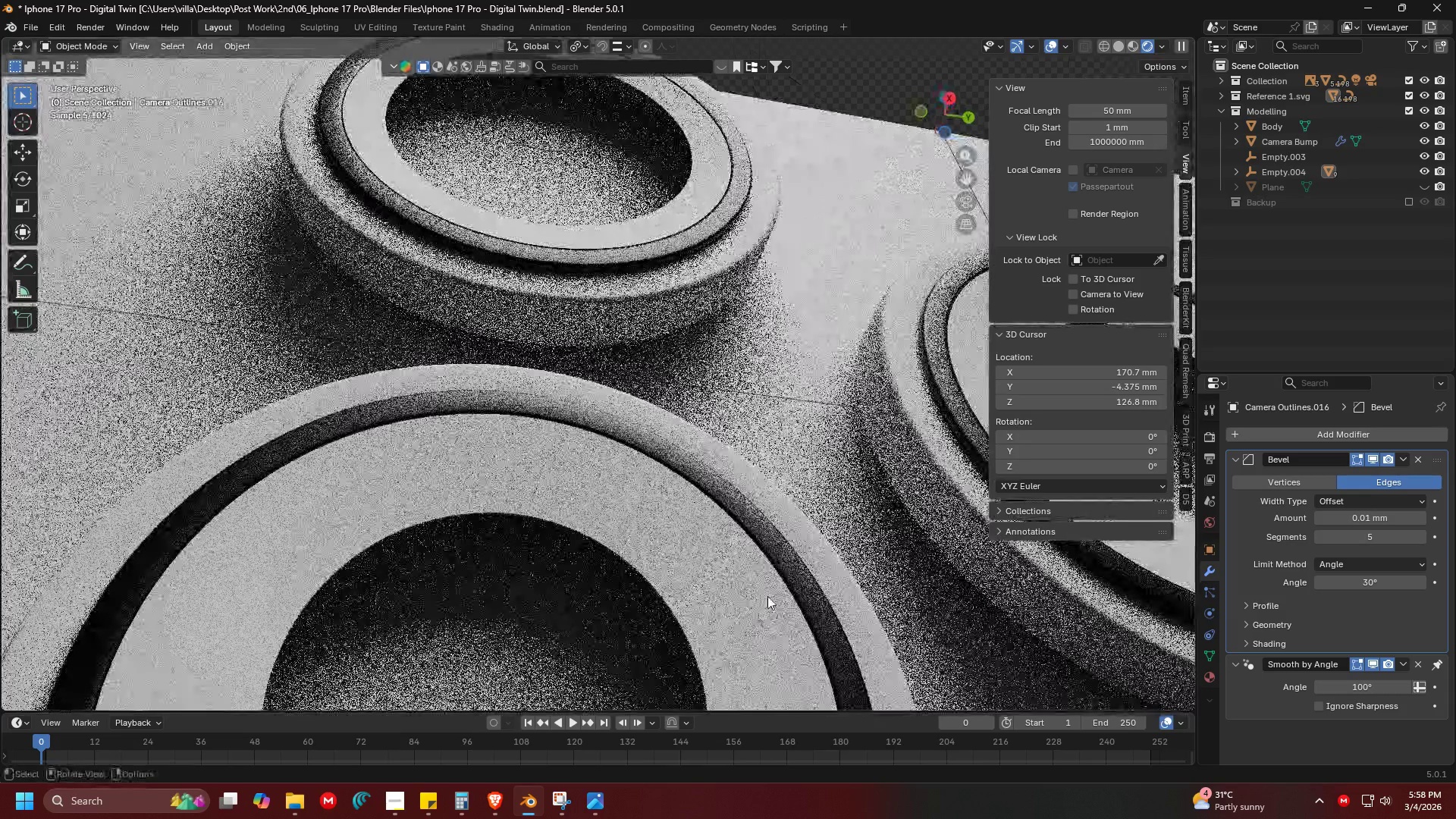 
key(Shift+ShiftLeft)
 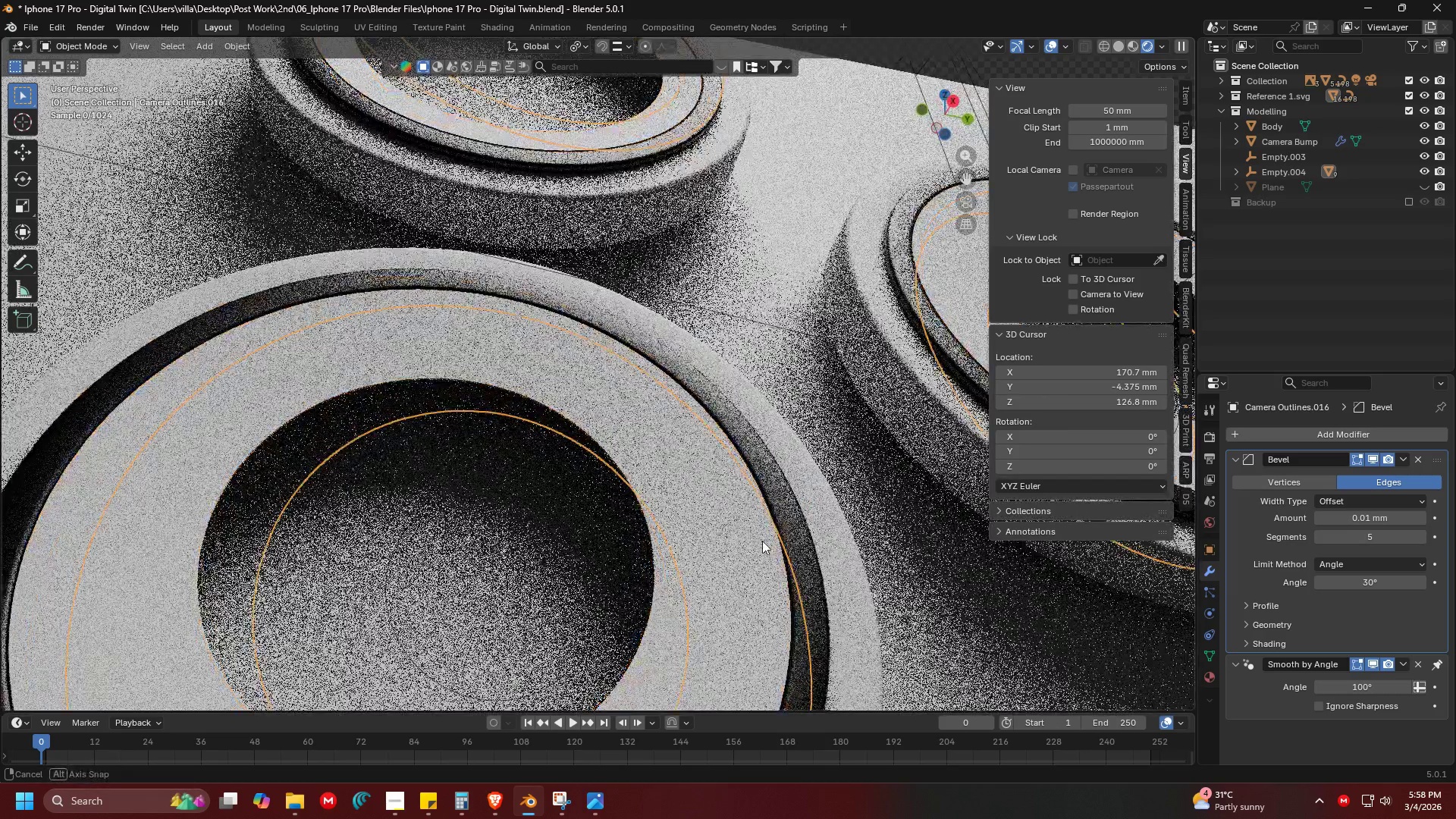 
hold_key(key=ShiftLeft, duration=0.36)
 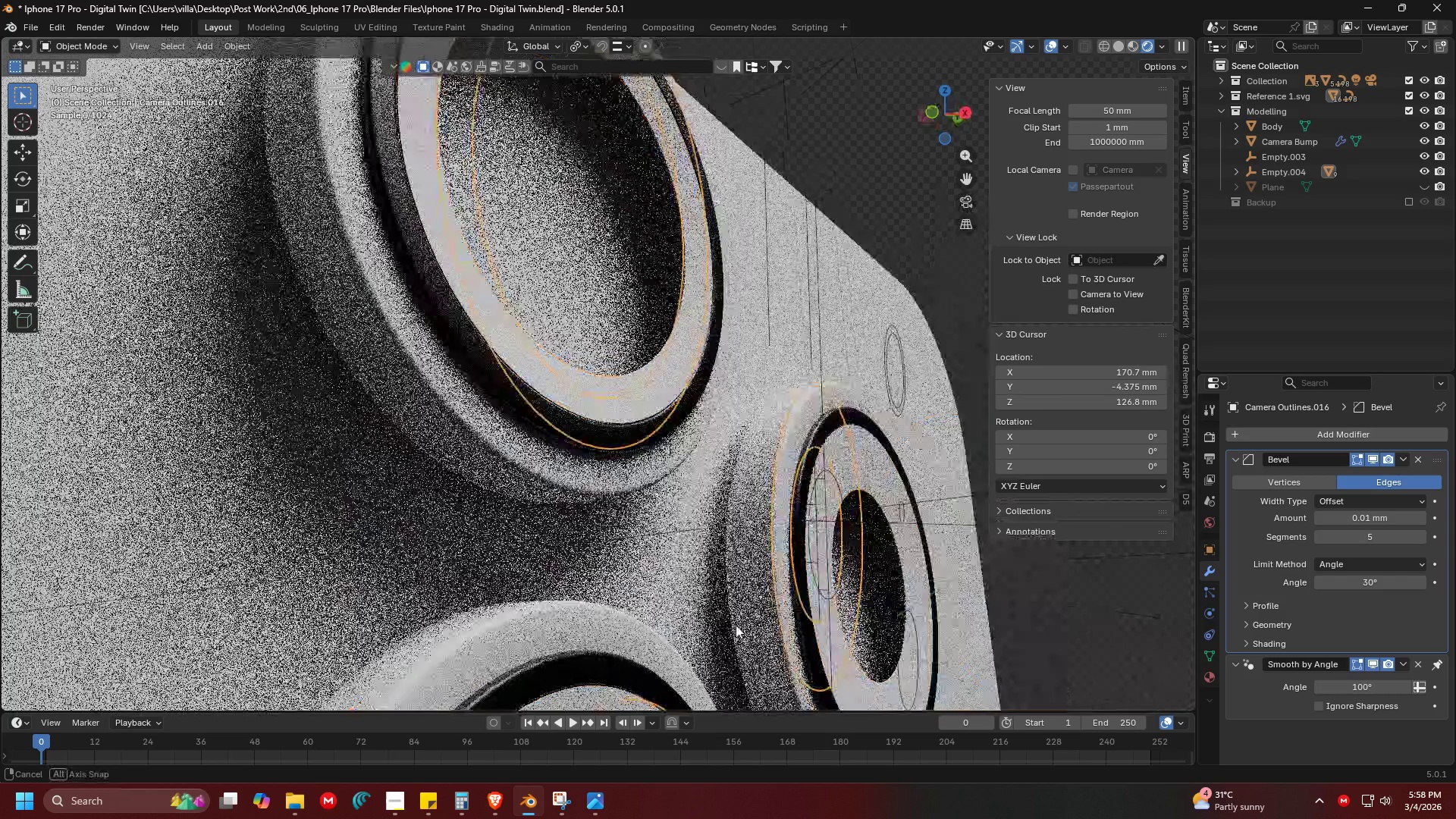 
key(Shift+ShiftLeft)
 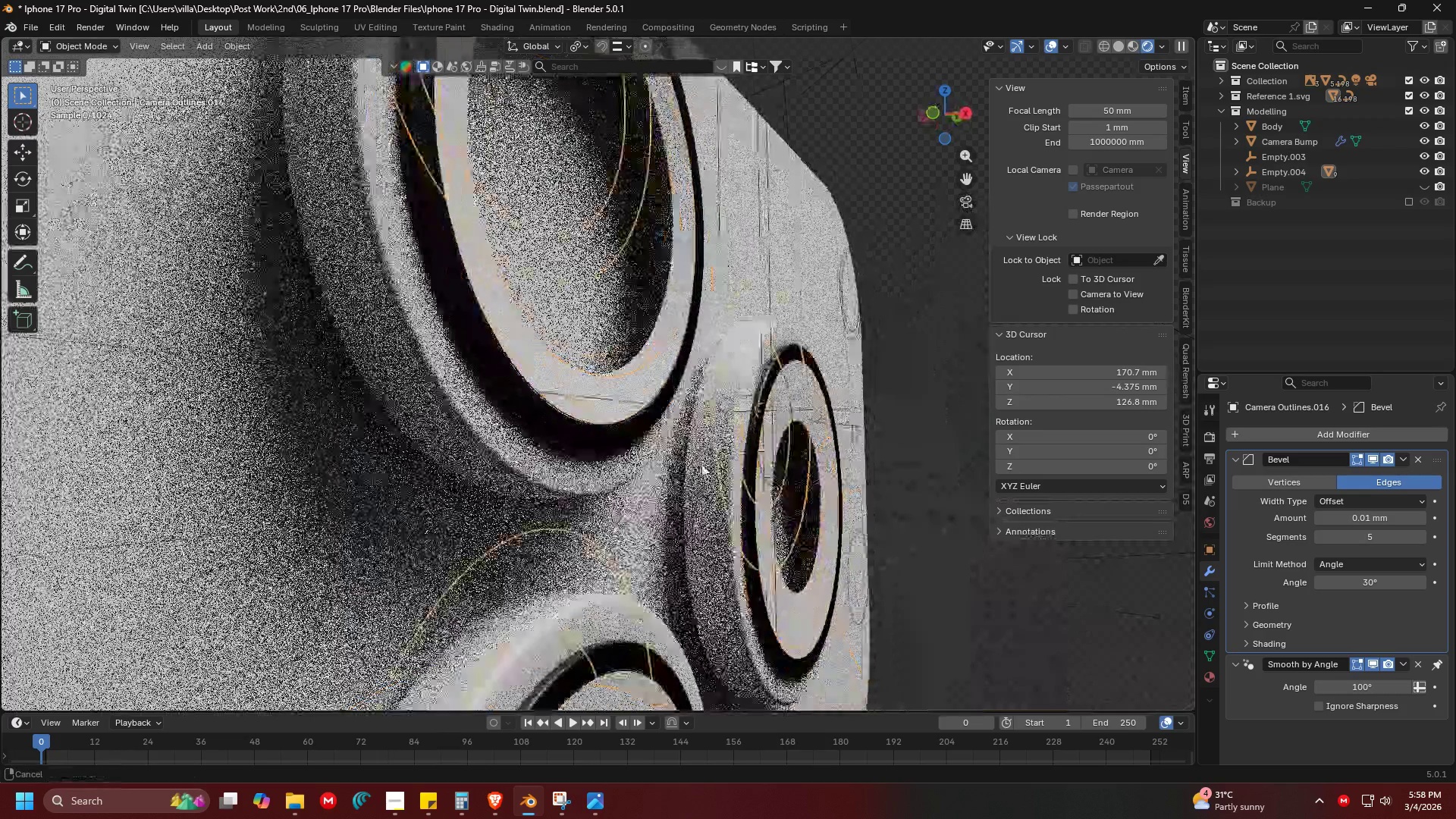 
key(Shift+ShiftLeft)
 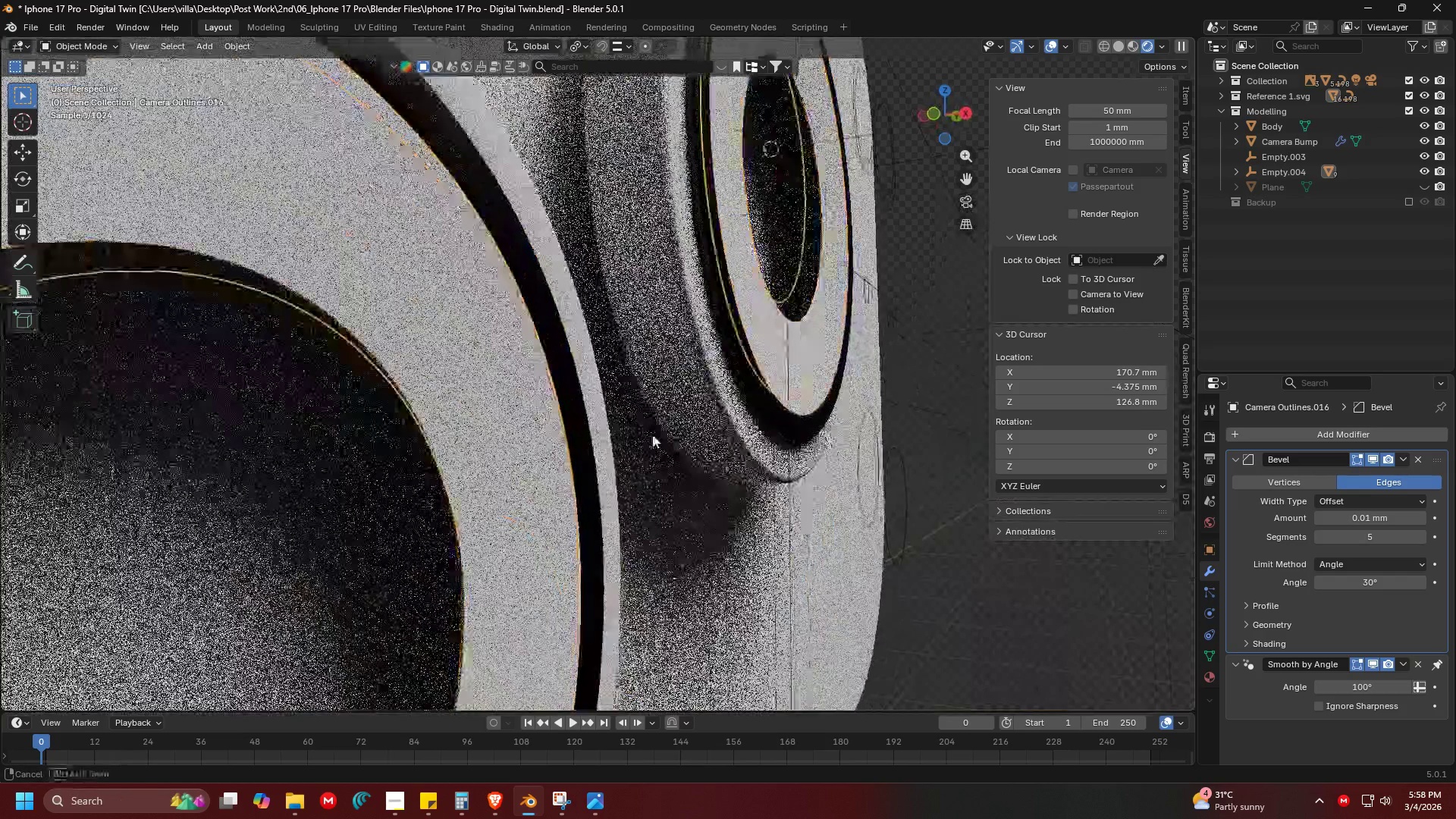 
scroll: coordinate [639, 544], scroll_direction: up, amount: 5.0
 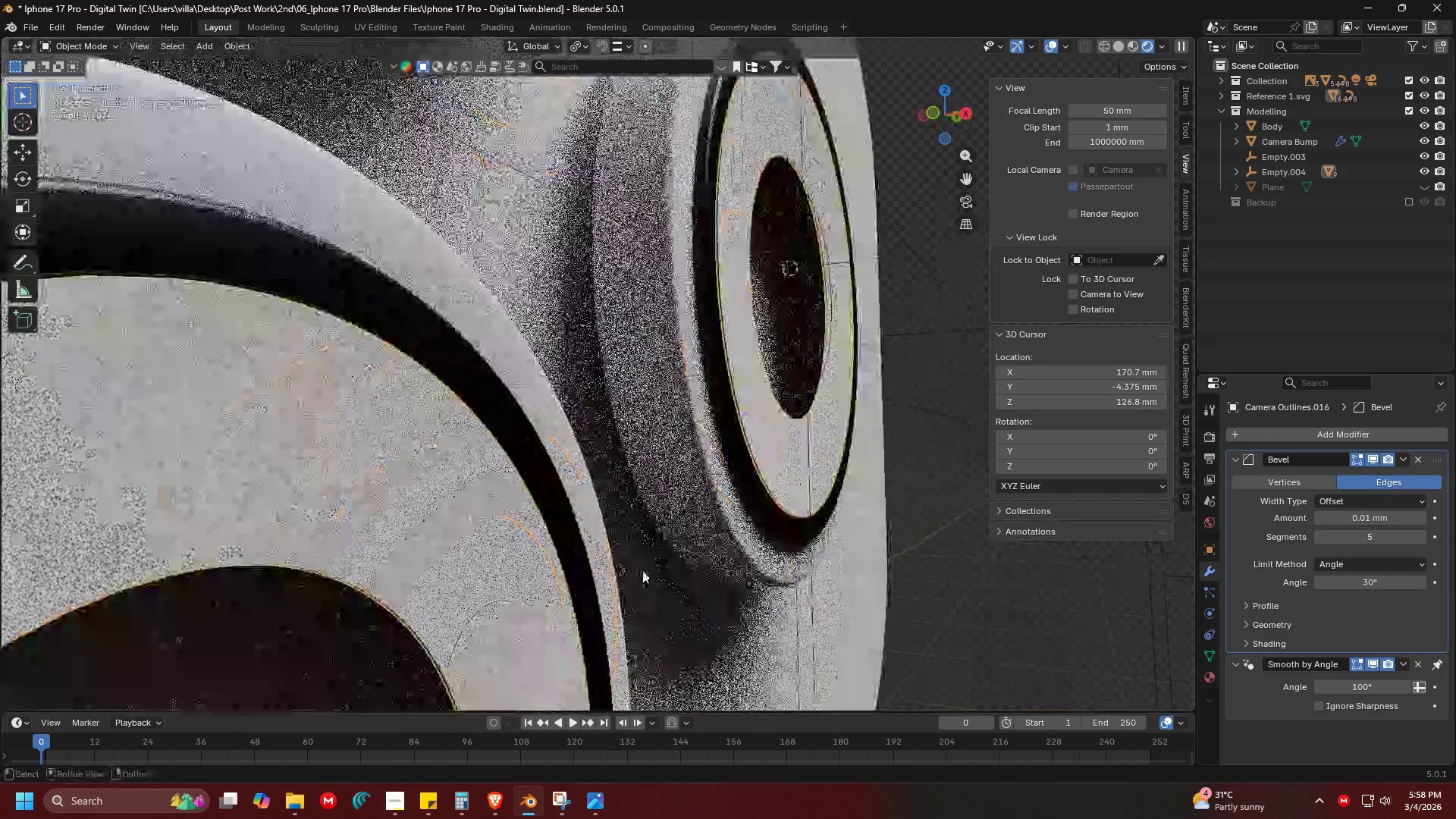 
key(G)
 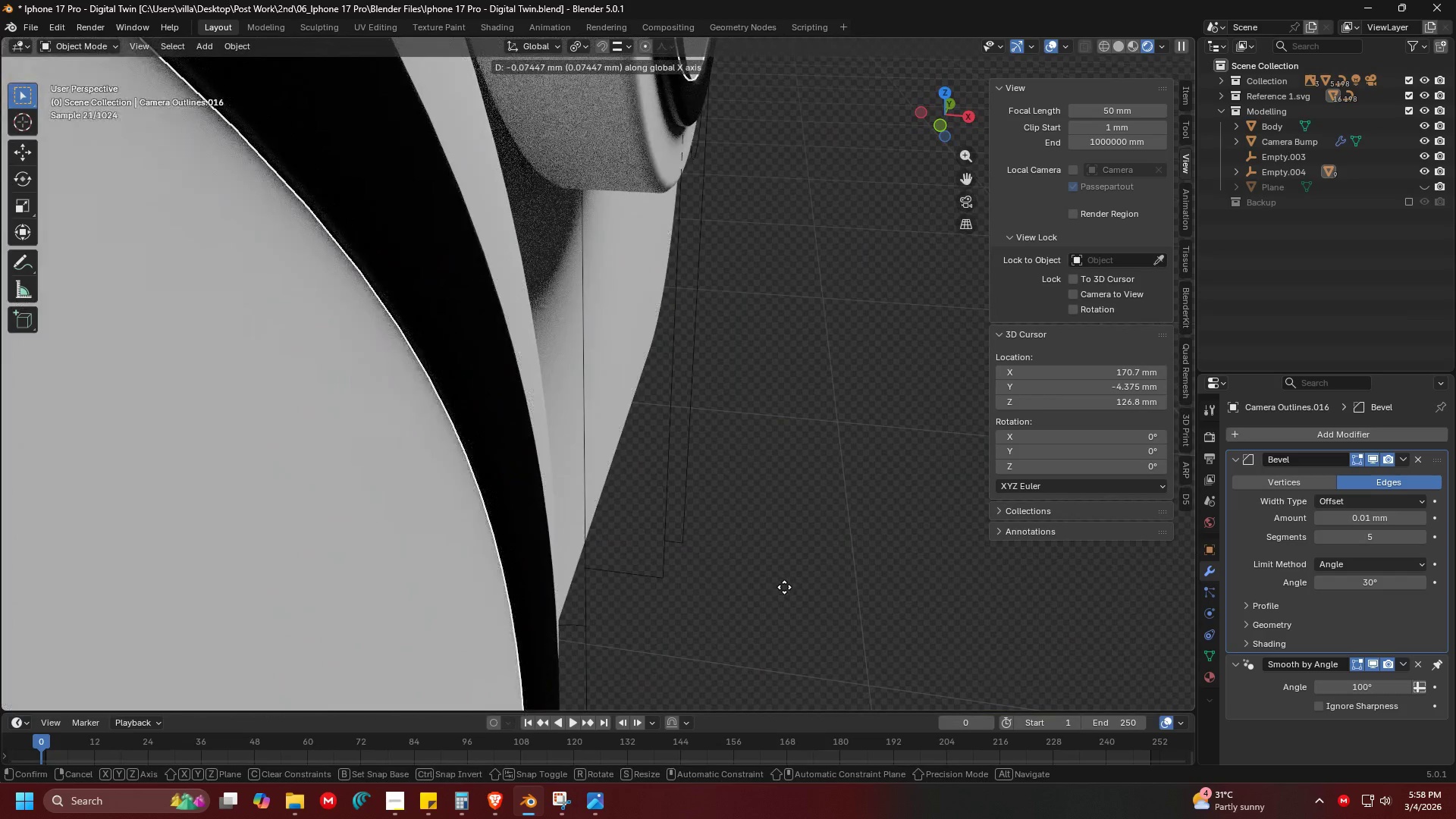 
scroll: coordinate [684, 494], scroll_direction: up, amount: 8.0
 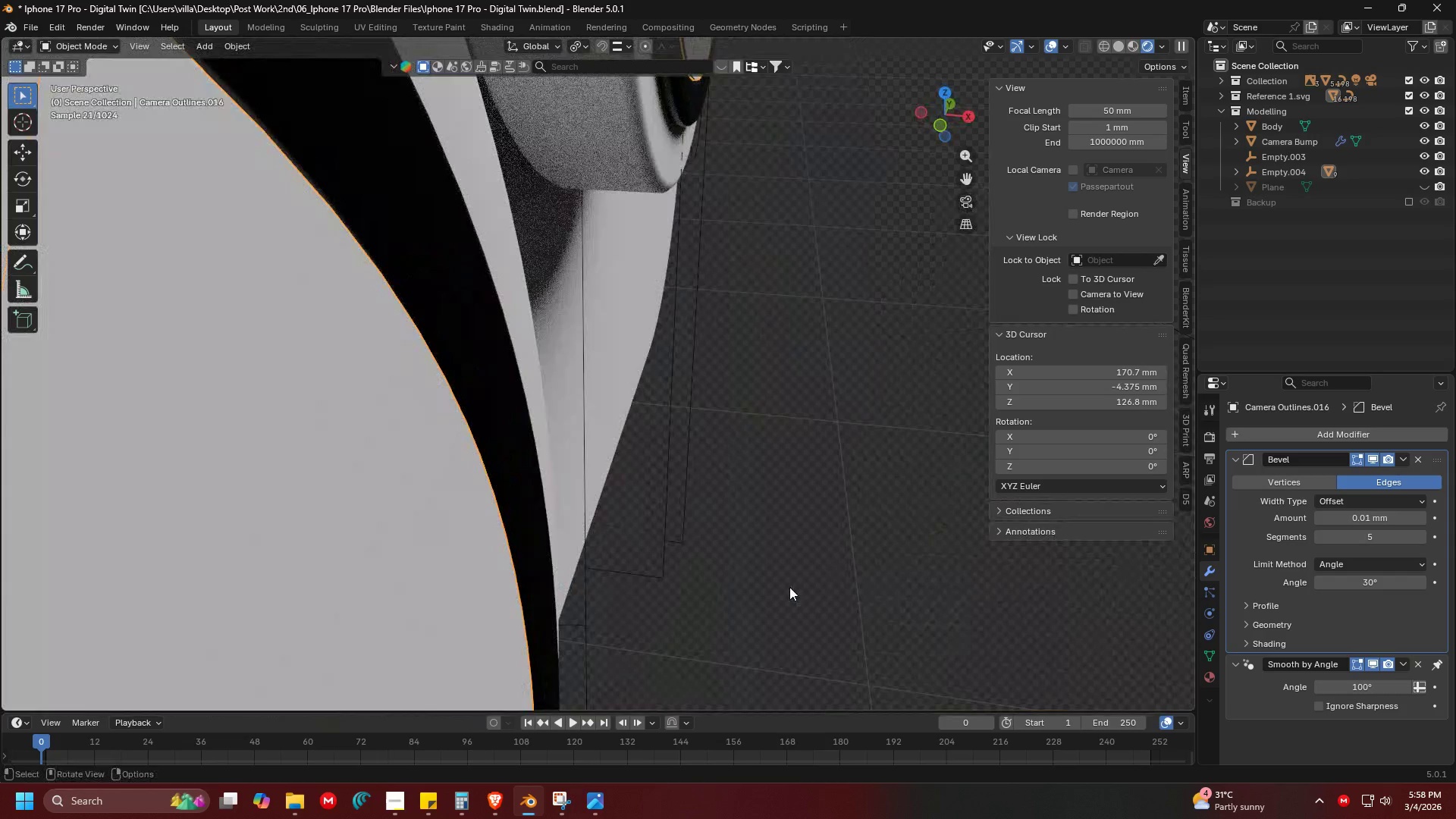 
left_click([784, 587])
 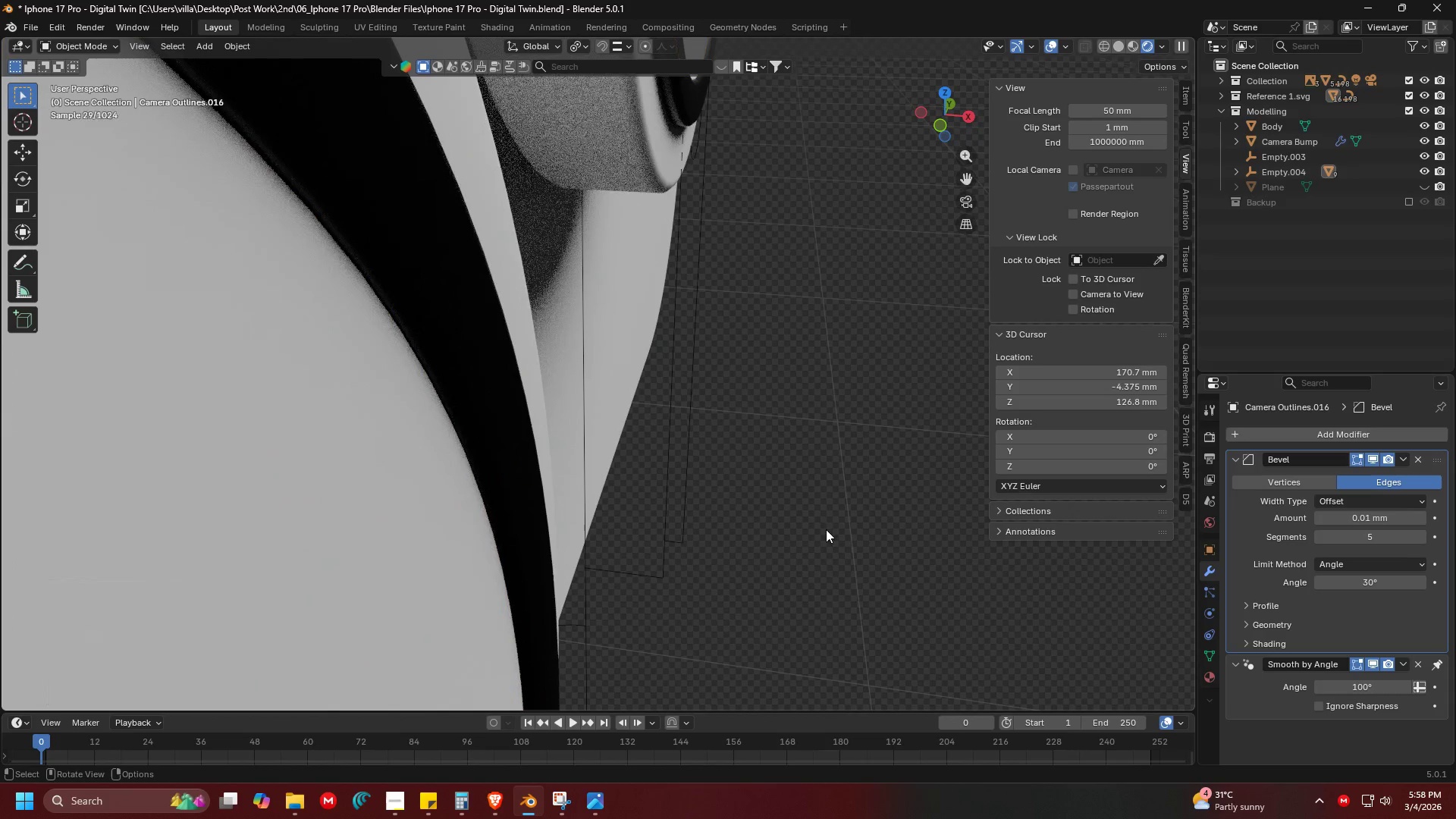 
key(Alt+H)
 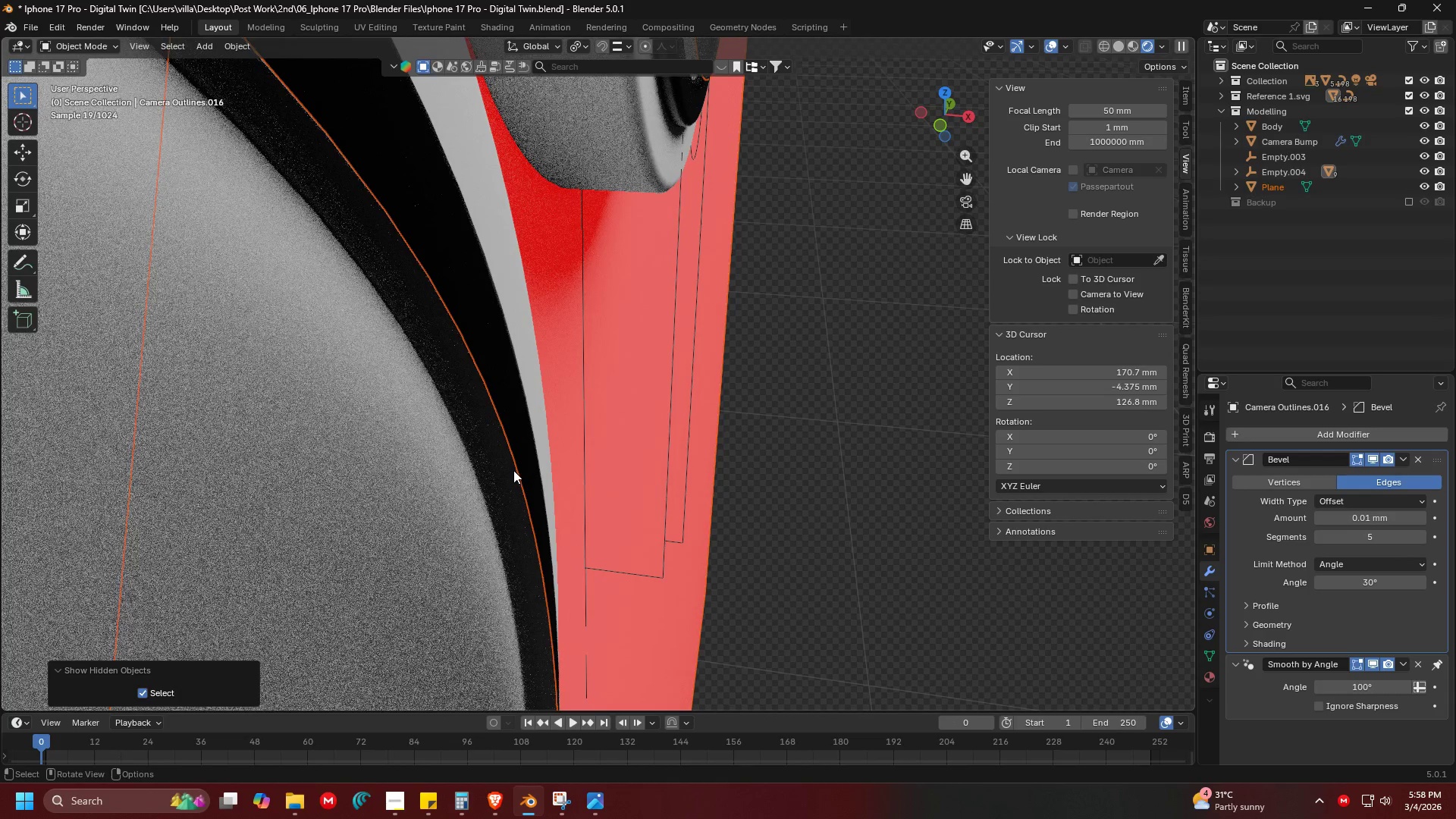 
left_click([477, 475])
 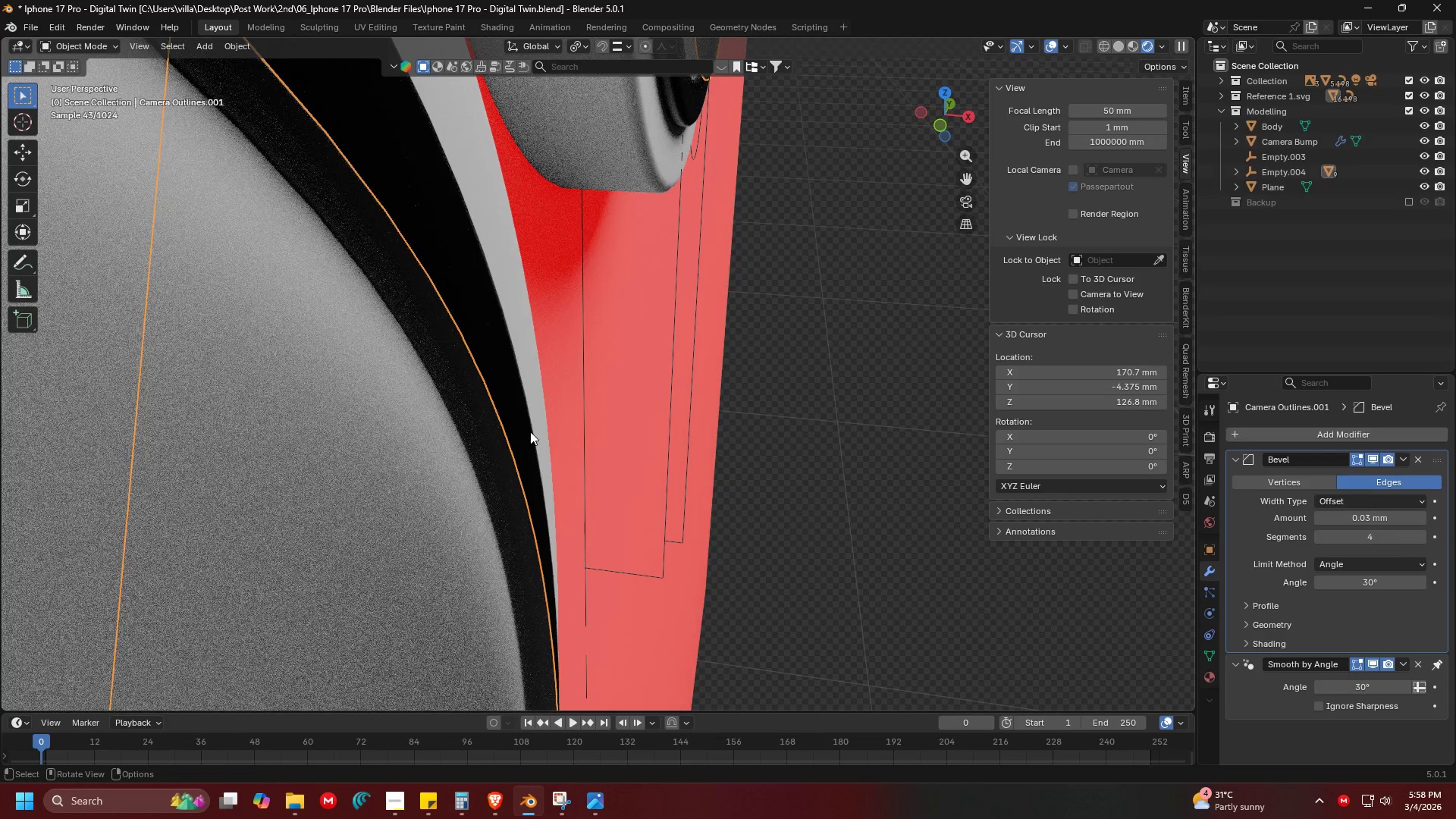 
key(Shift+ShiftLeft)
 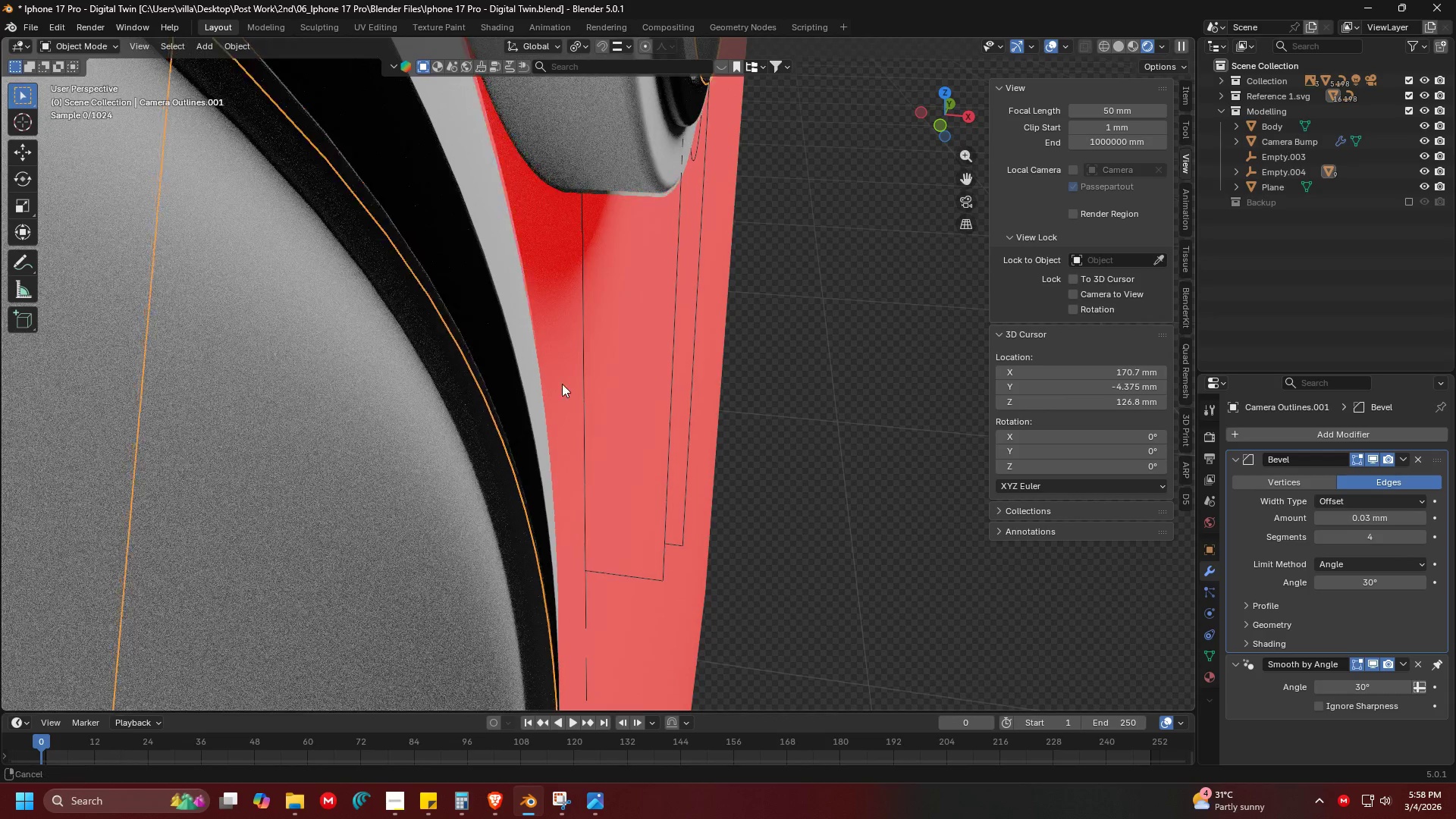 
scroll: coordinate [570, 469], scroll_direction: down, amount: 9.0
 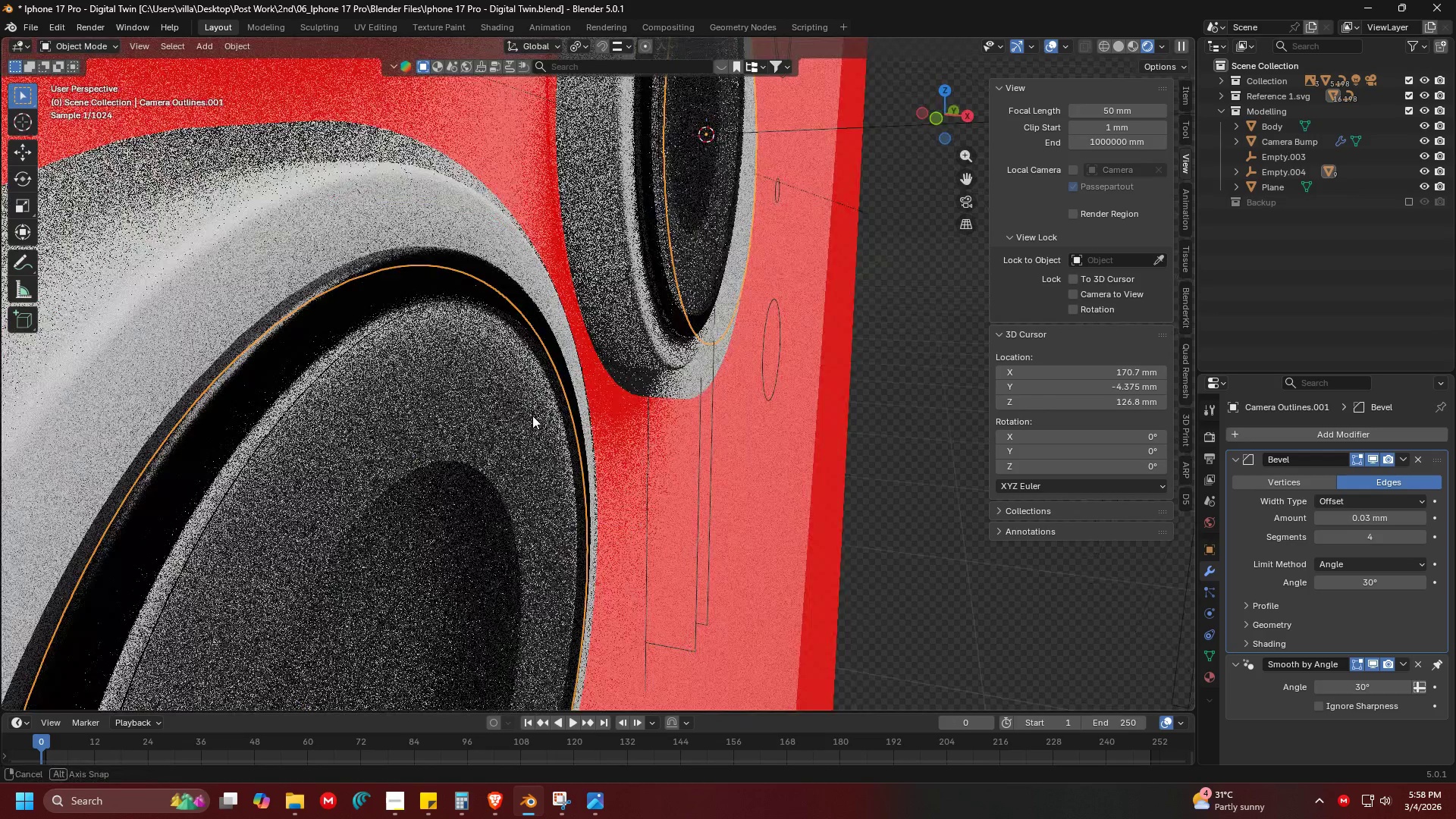 
hold_key(key=ShiftLeft, duration=0.36)
 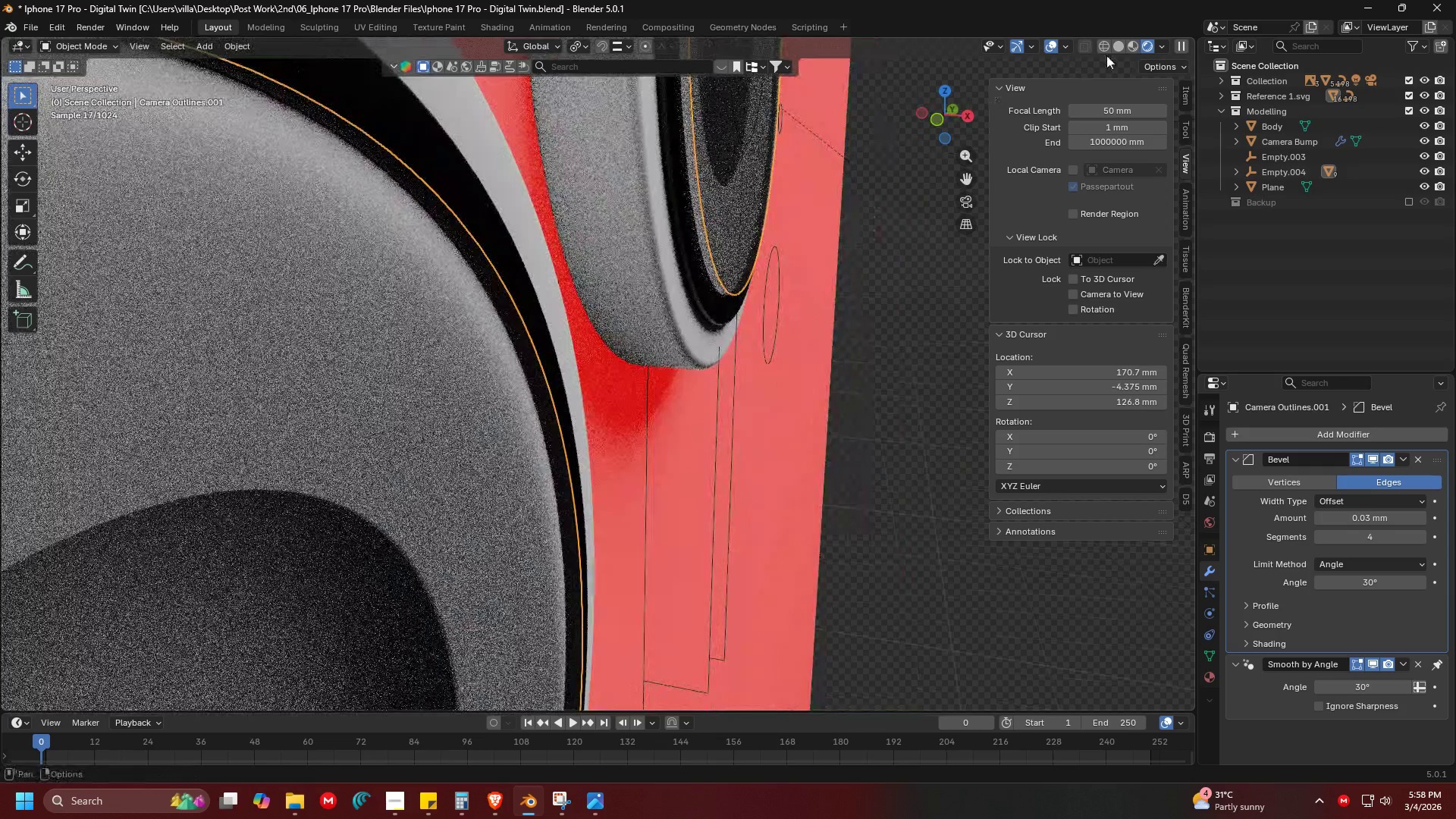 
scroll: coordinate [526, 391], scroll_direction: up, amount: 5.0
 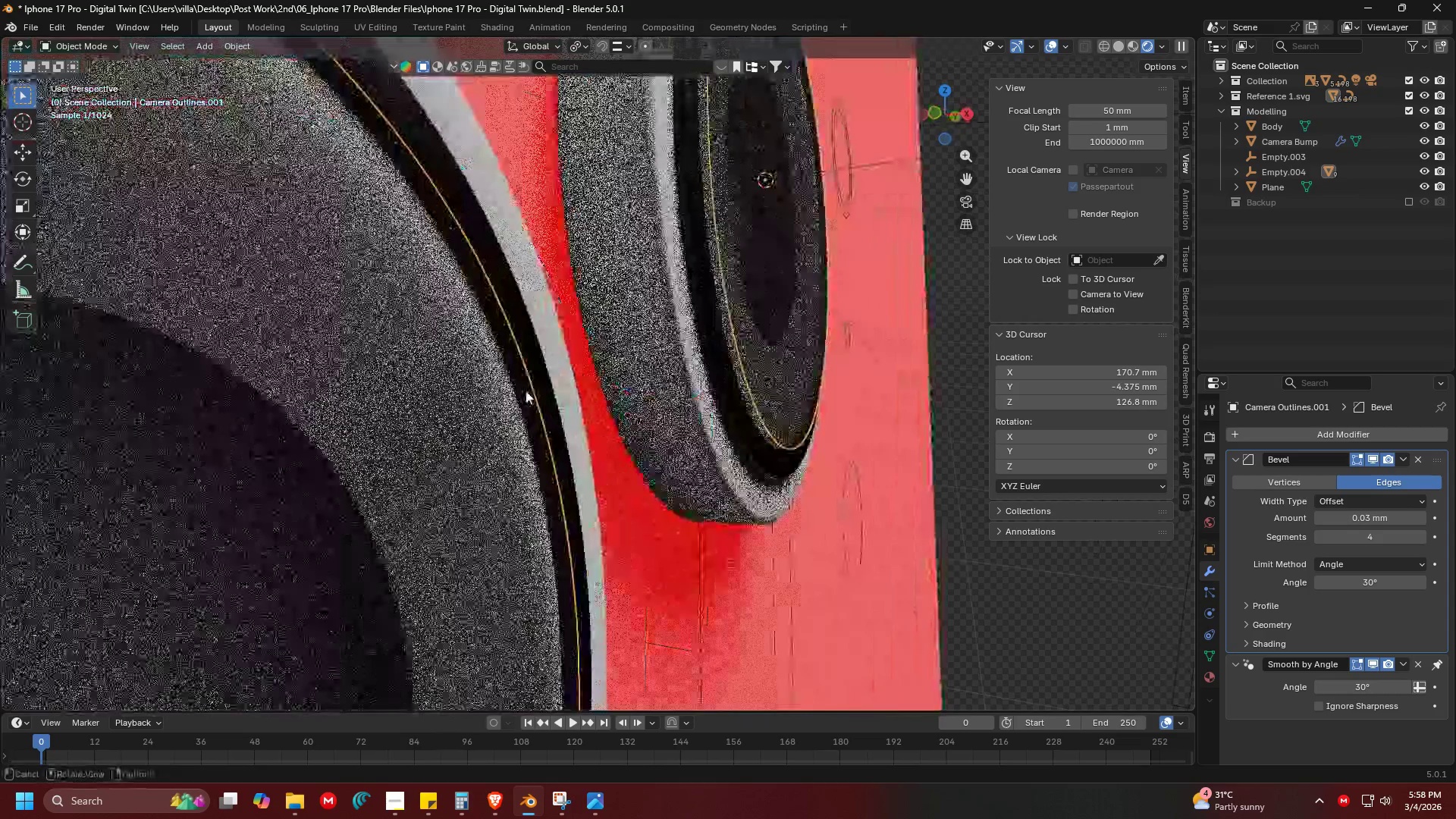 
left_click([1117, 51])
 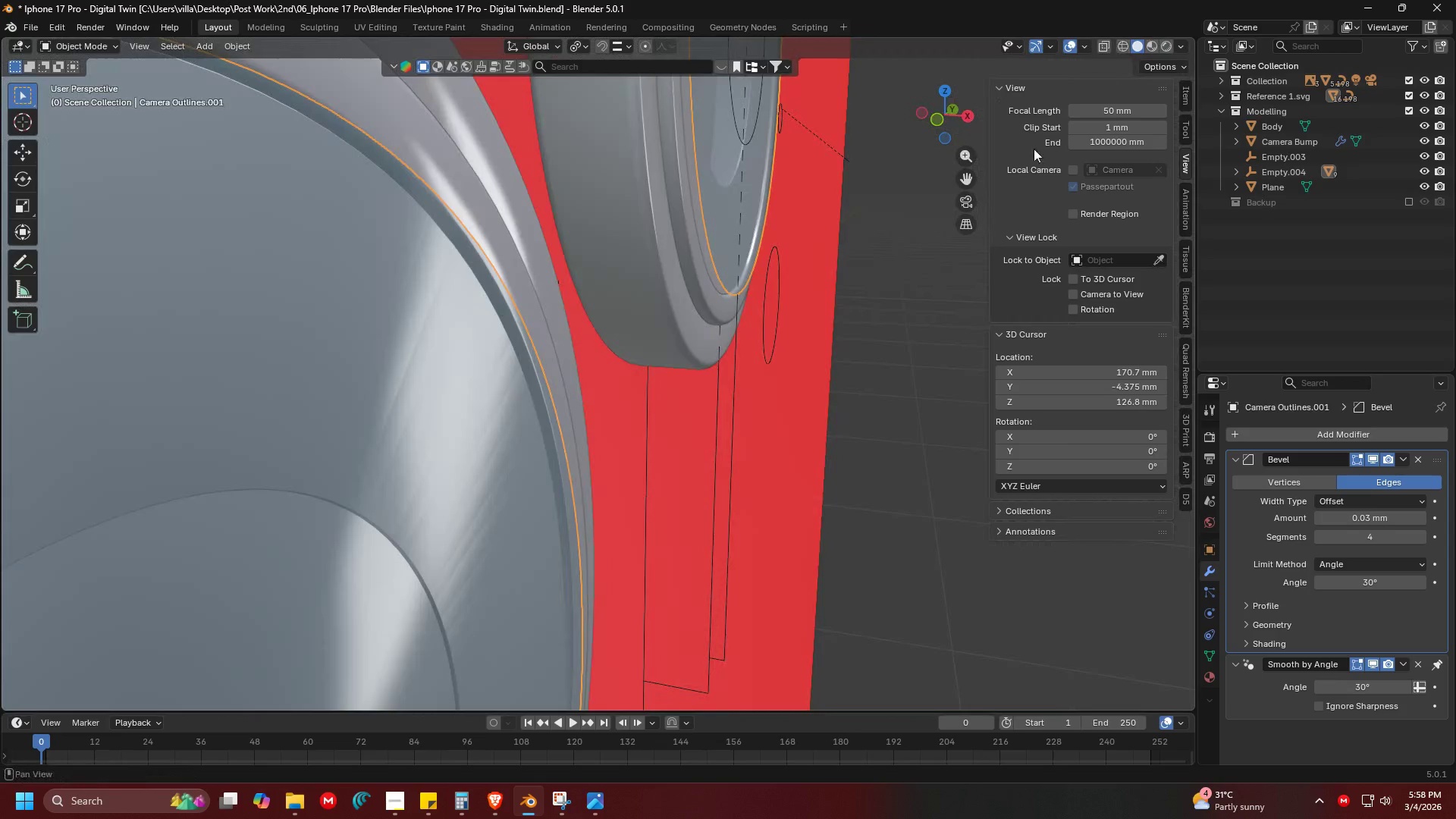 
key(Shift+ShiftLeft)
 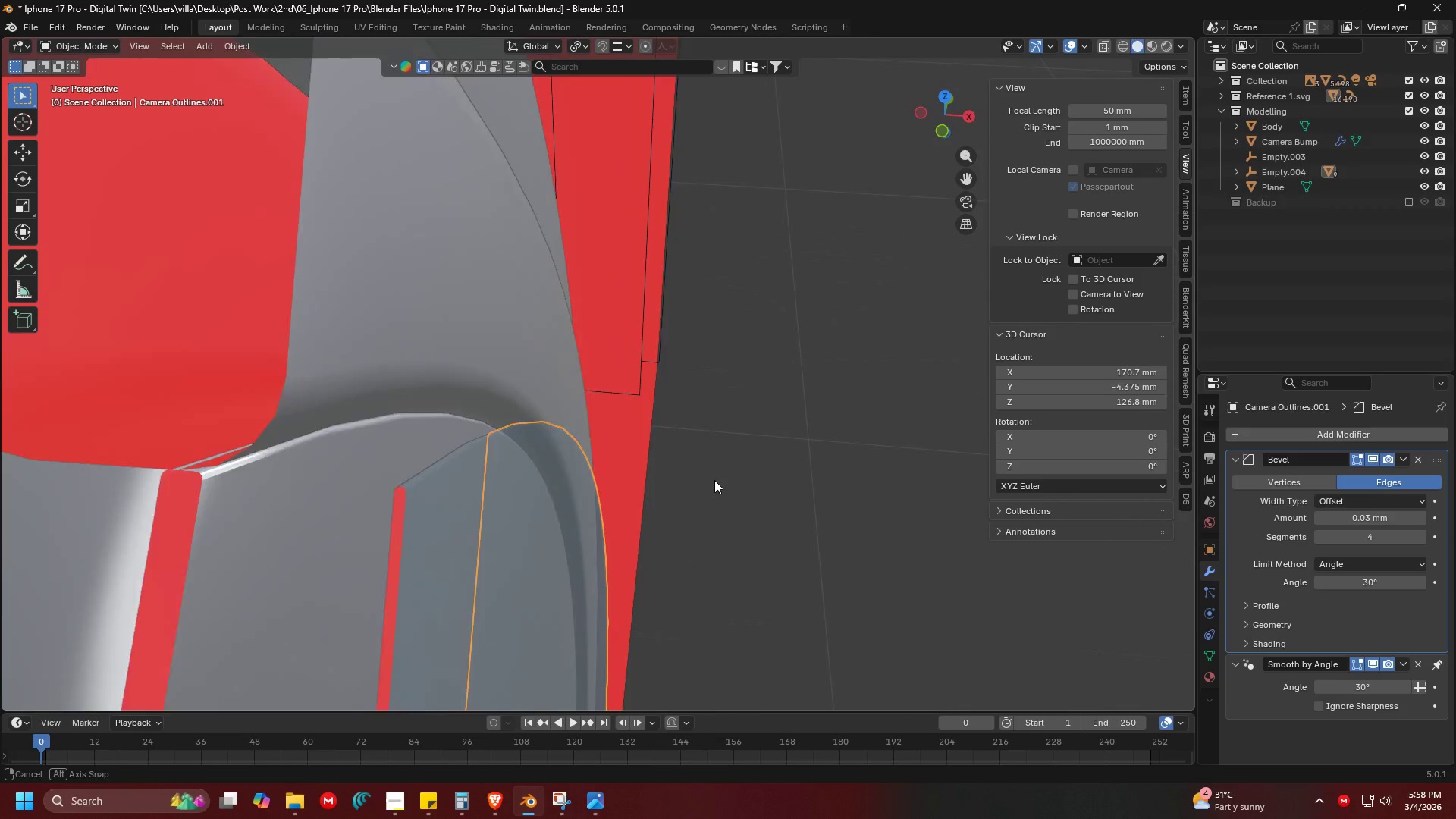 
scroll: coordinate [739, 460], scroll_direction: up, amount: 5.0
 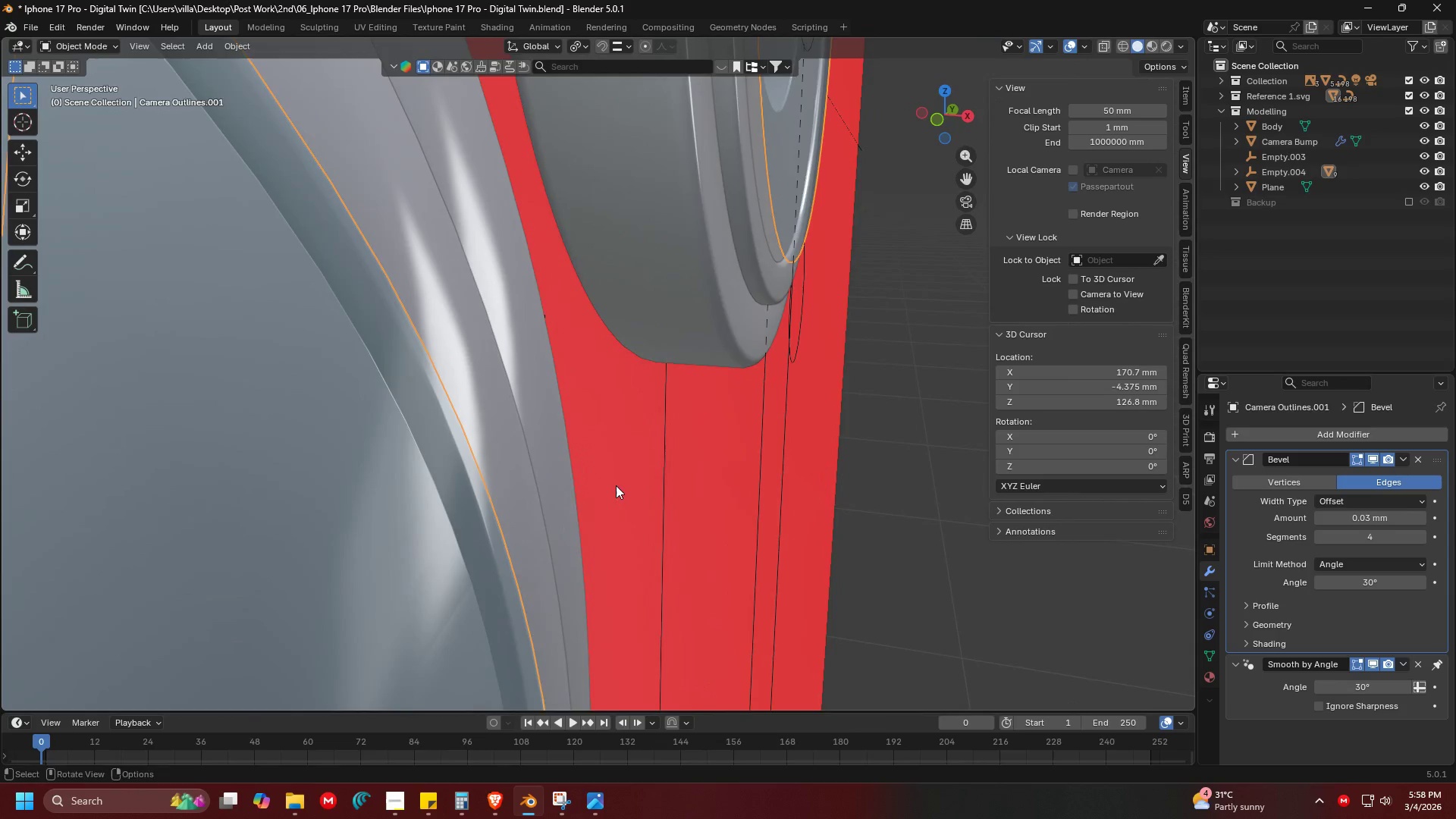 
key(G)
 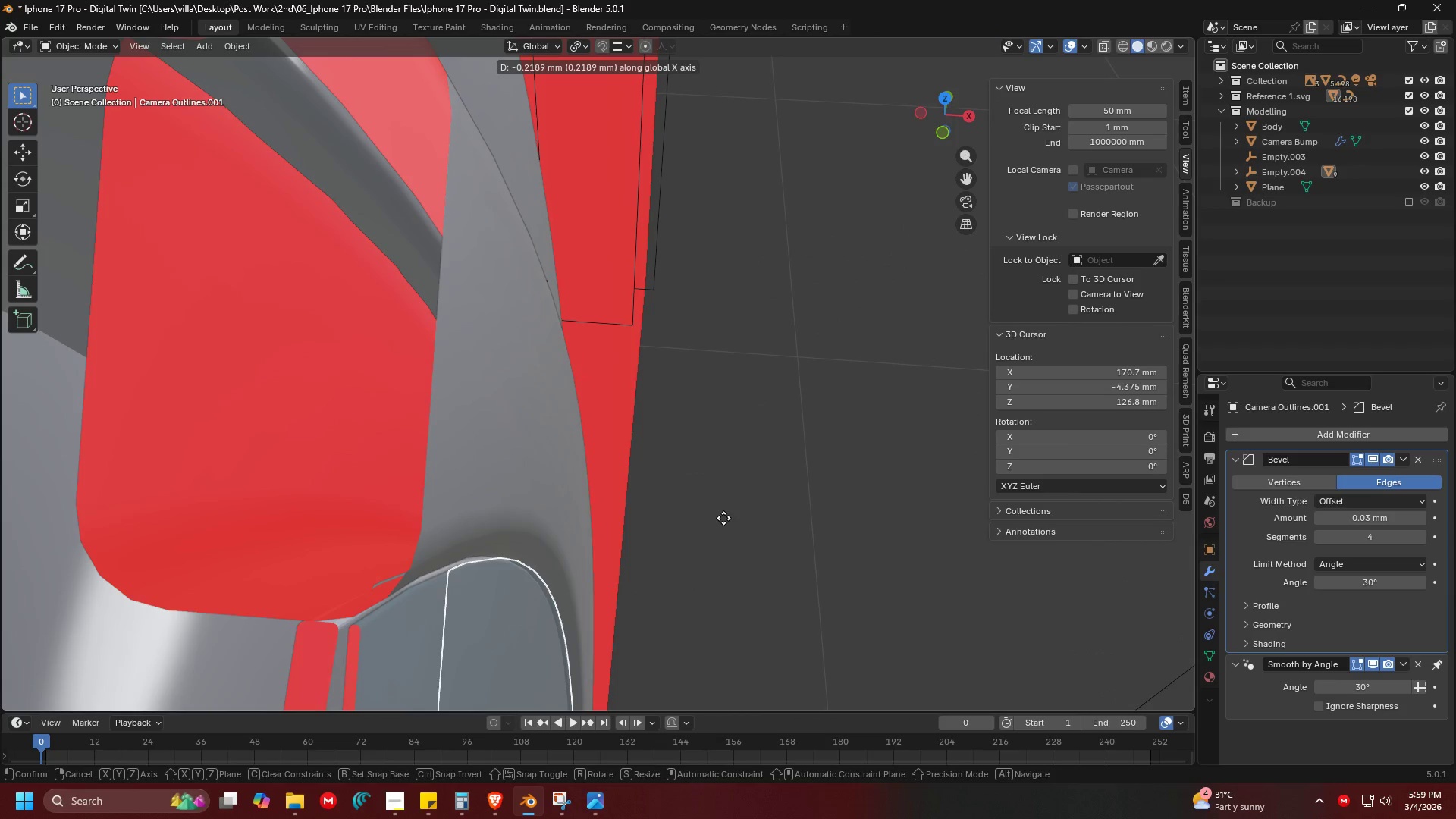 
scroll: coordinate [730, 511], scroll_direction: up, amount: 3.0
 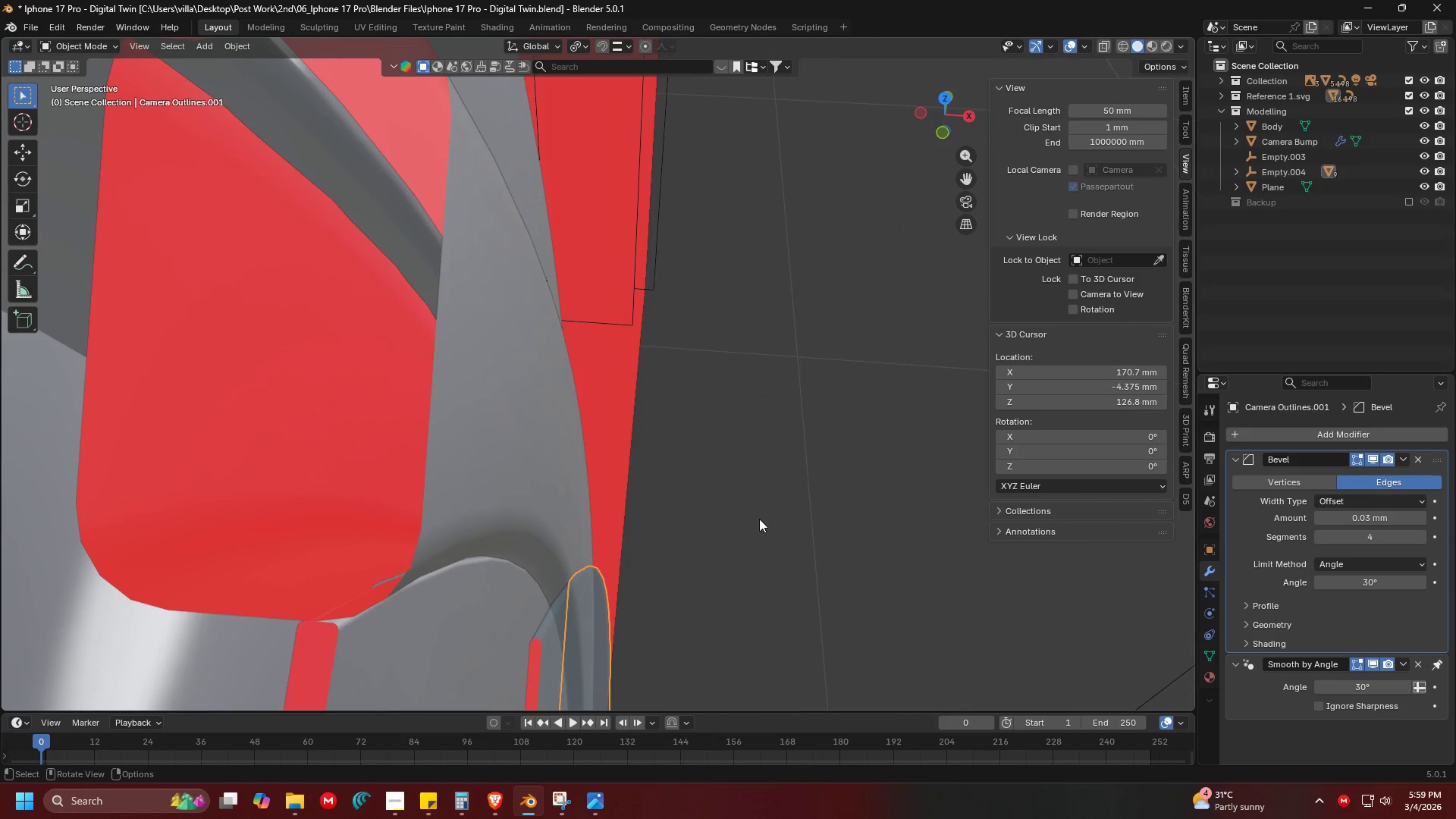 
left_click([723, 518])
 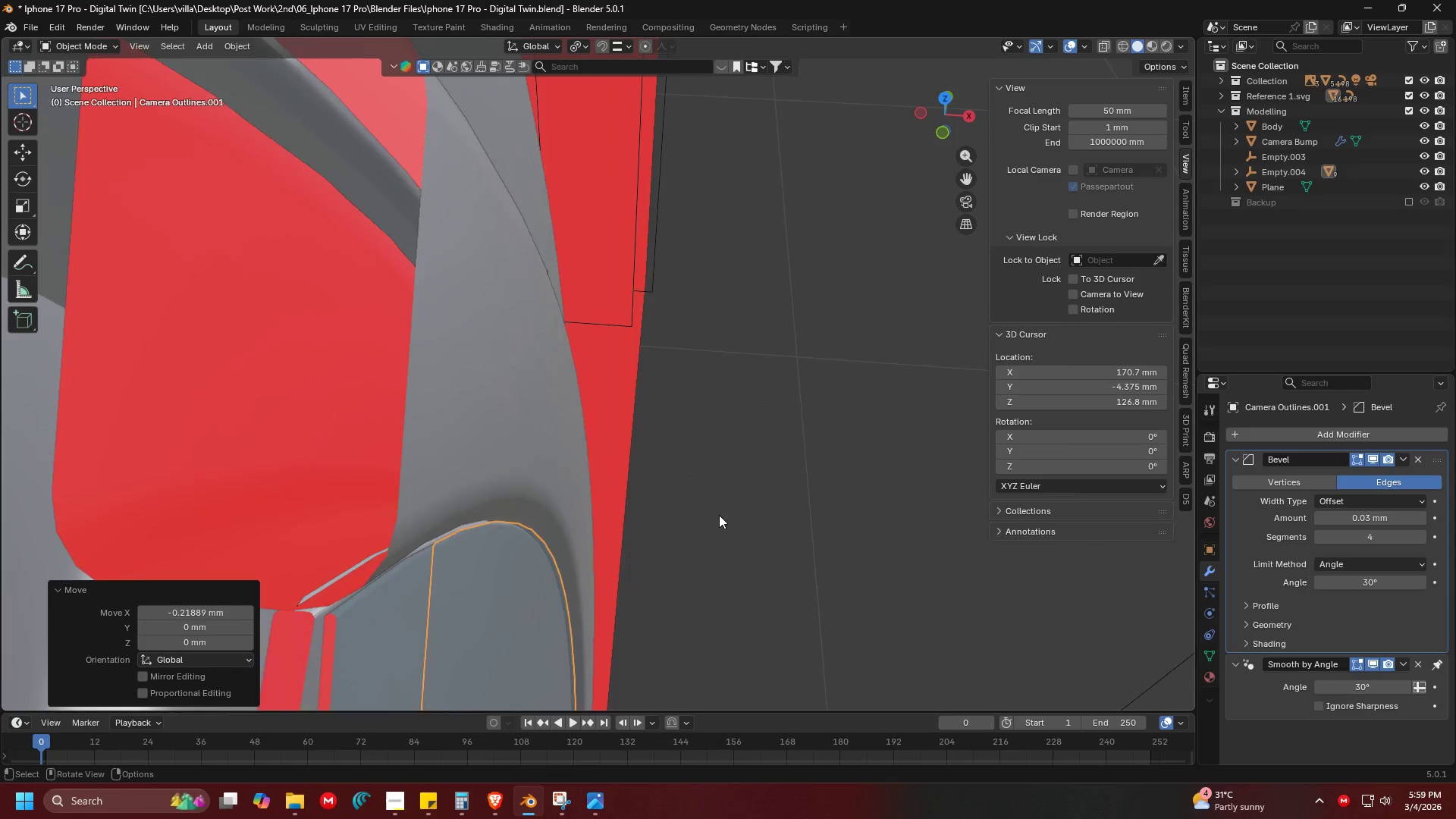 
scroll: coordinate [712, 515], scroll_direction: down, amount: 4.0
 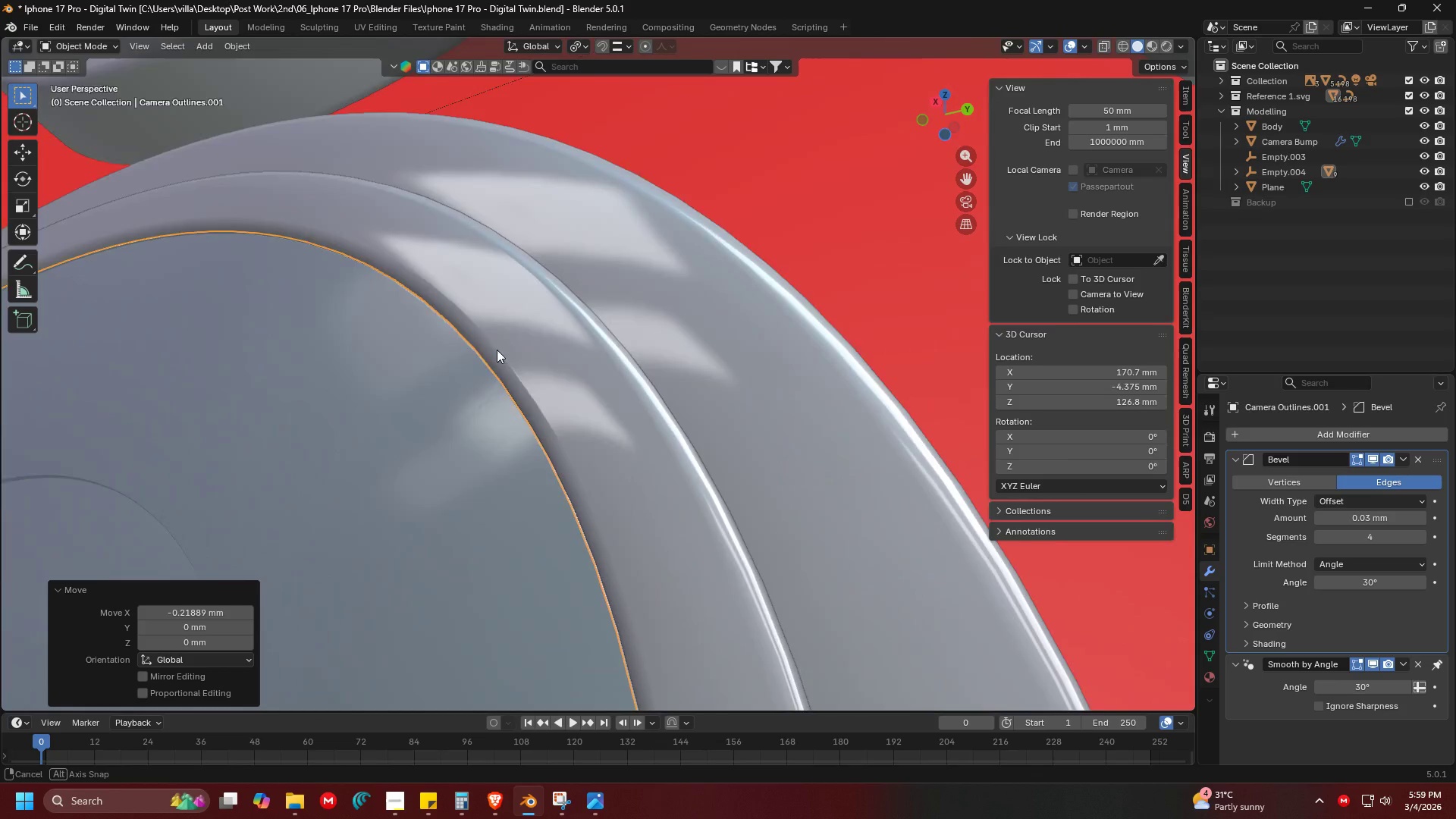 
key(Shift+ShiftLeft)
 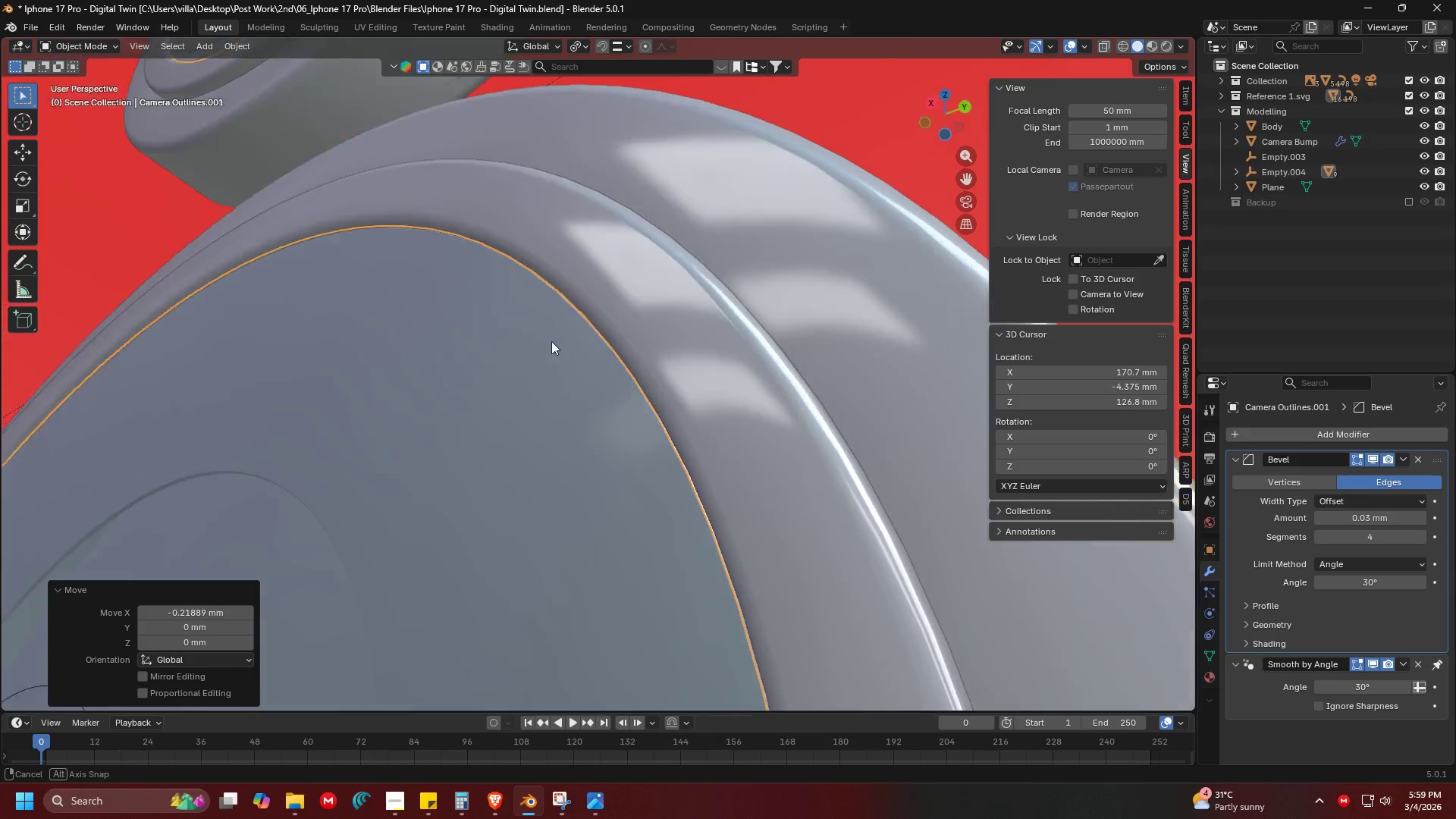 
scroll: coordinate [522, 356], scroll_direction: up, amount: 5.0
 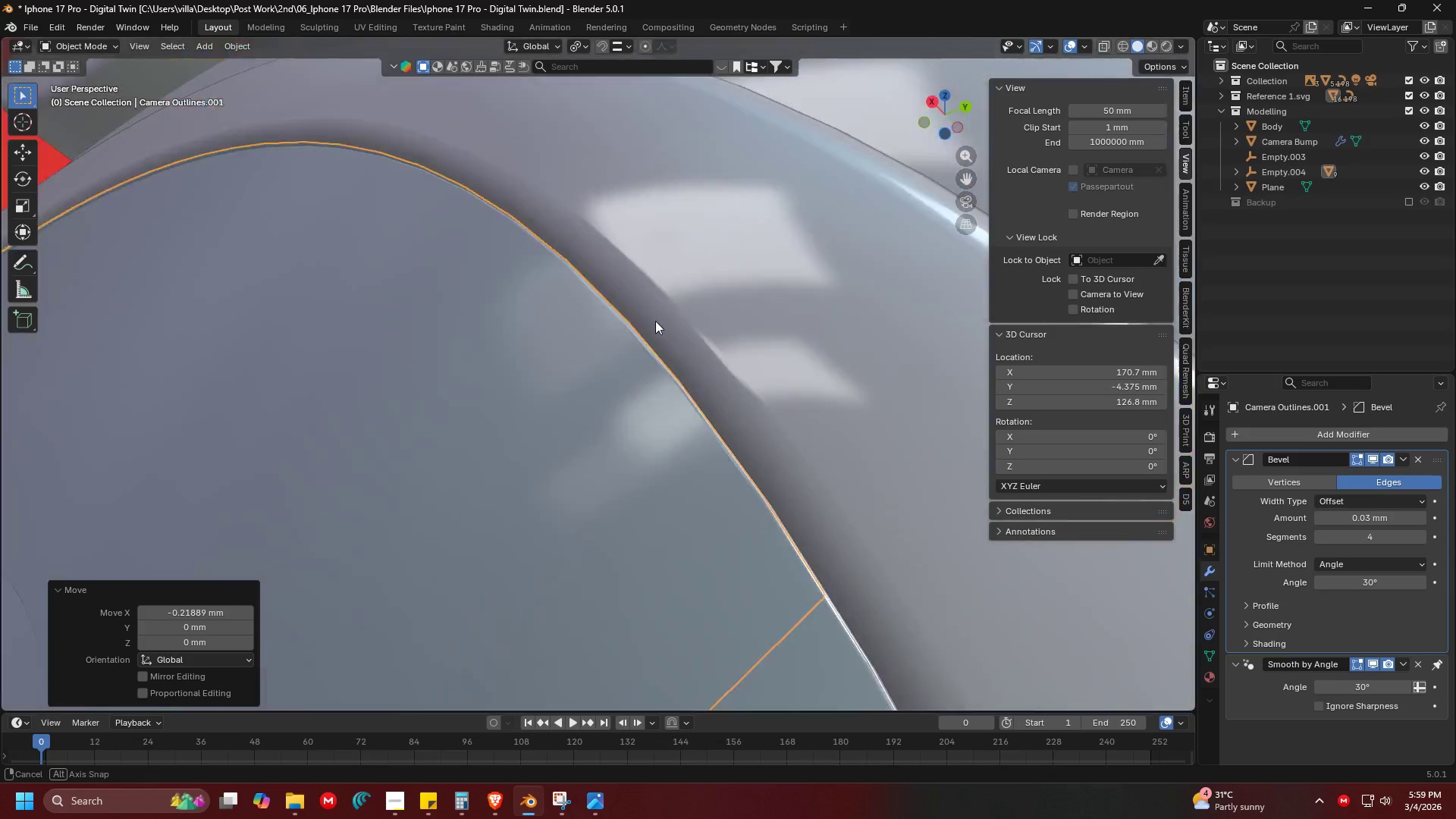 
key(Shift+ShiftLeft)
 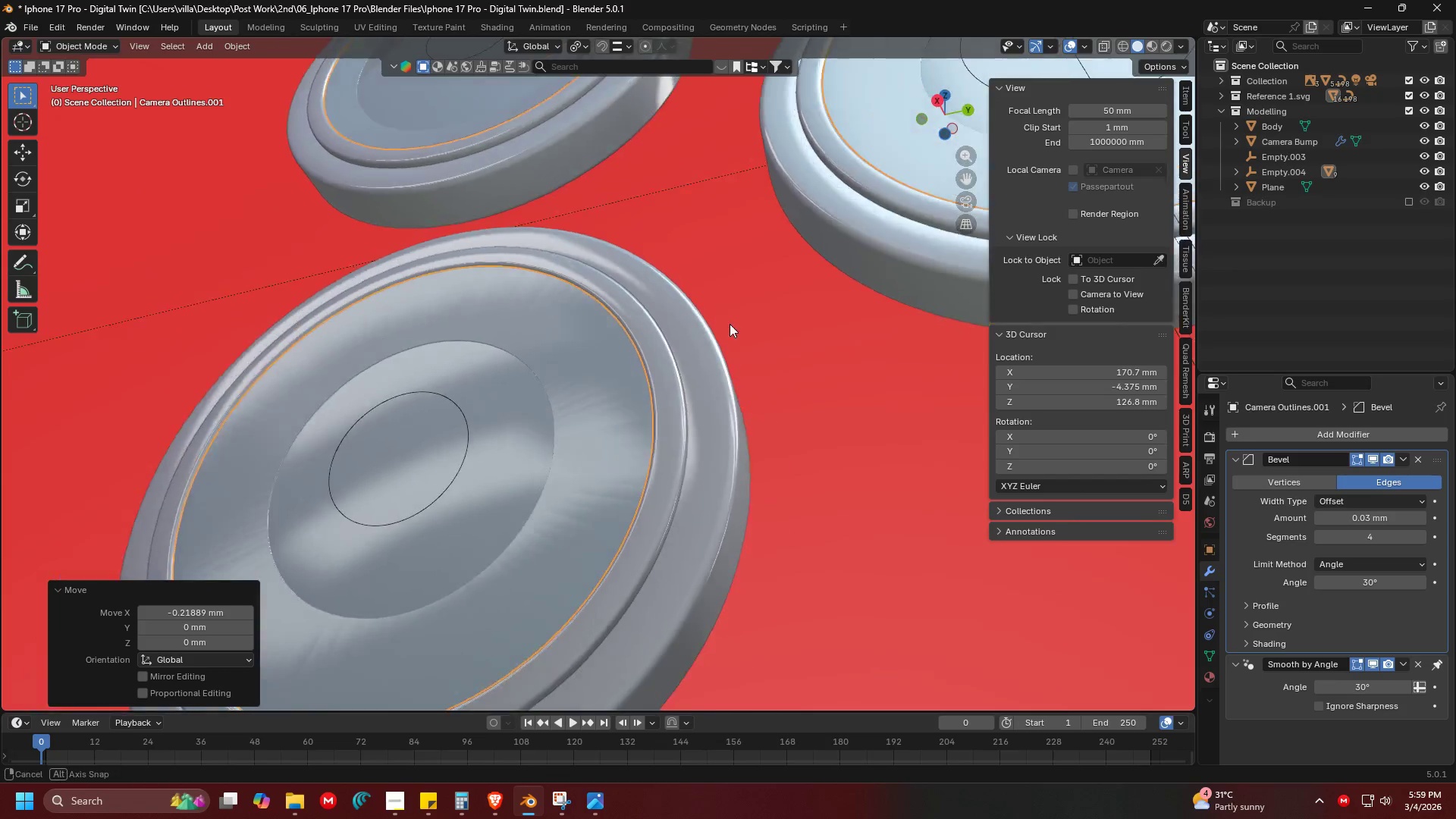 
key(Z)
 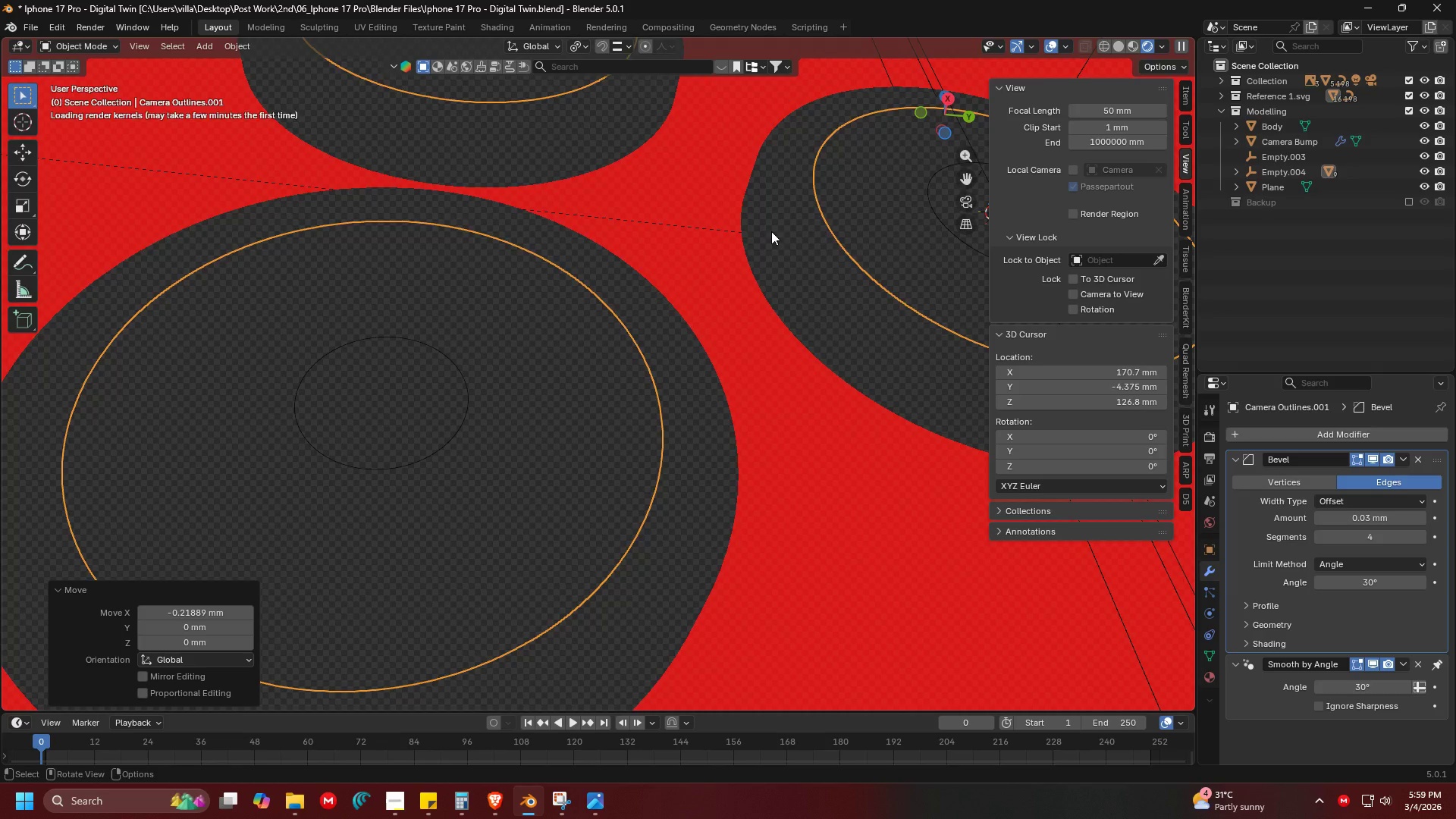 
scroll: coordinate [711, 317], scroll_direction: down, amount: 13.0
 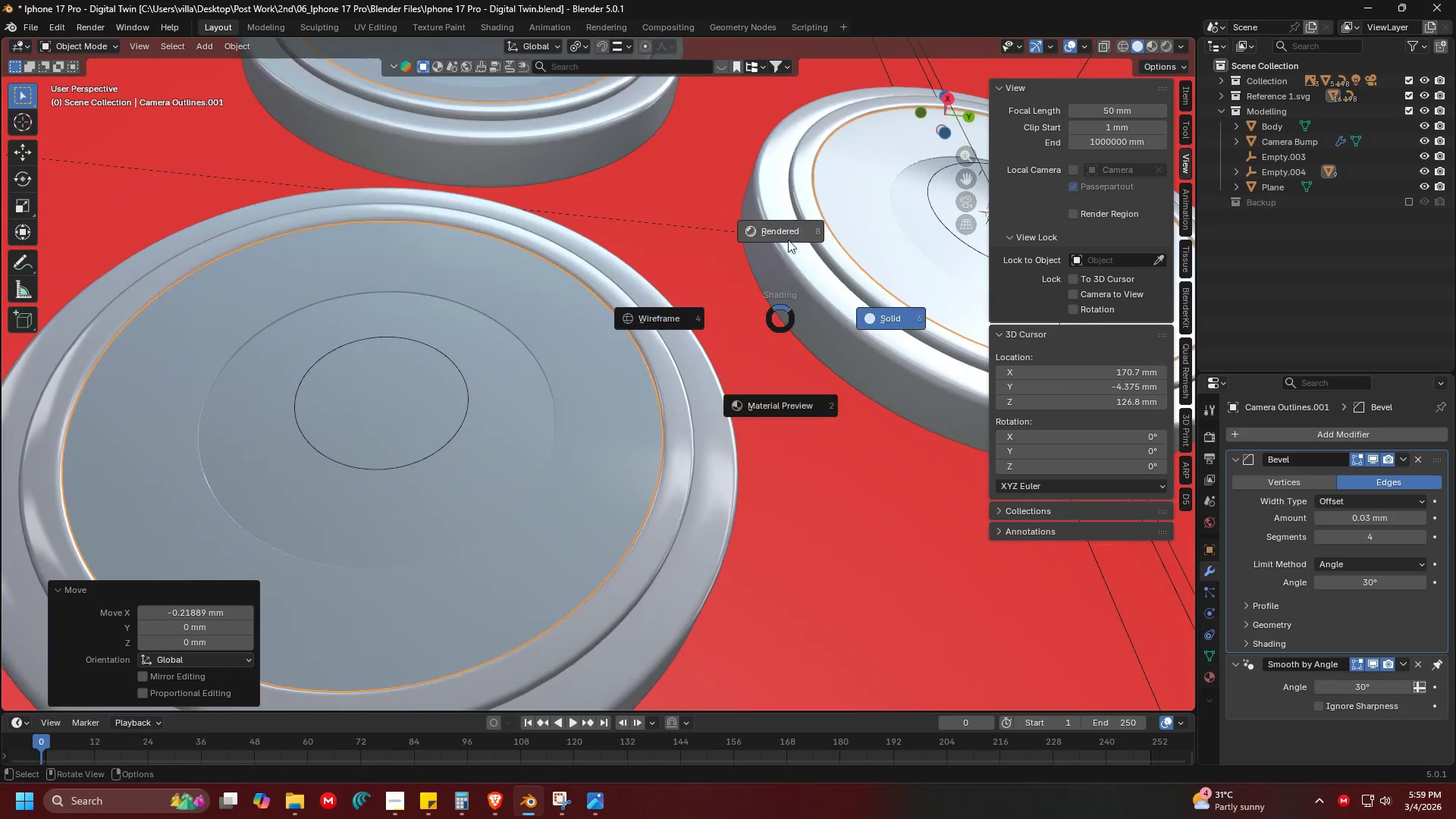 
key(Shift+ShiftLeft)
 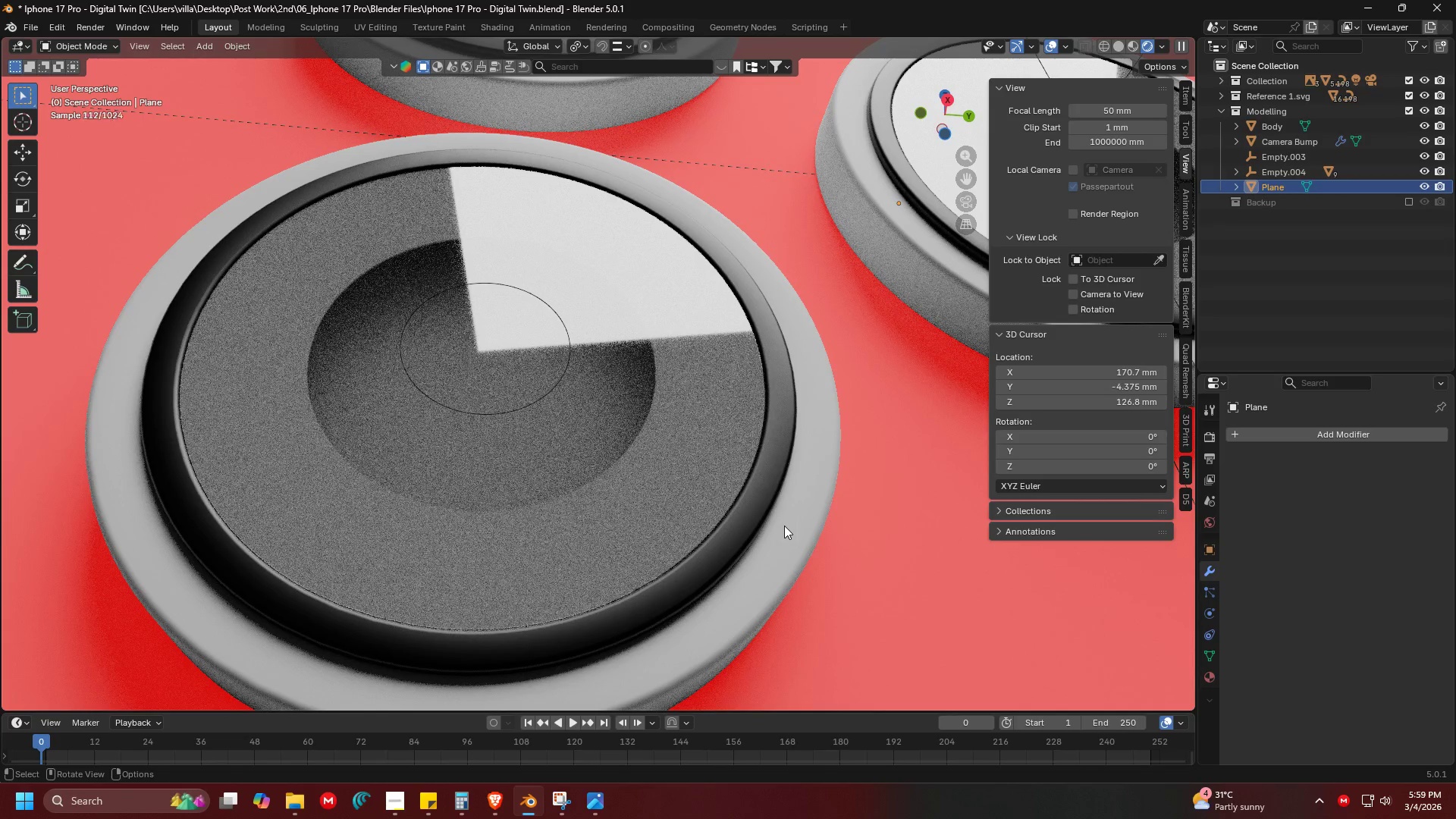 
scroll: coordinate [742, 503], scroll_direction: up, amount: 3.0
 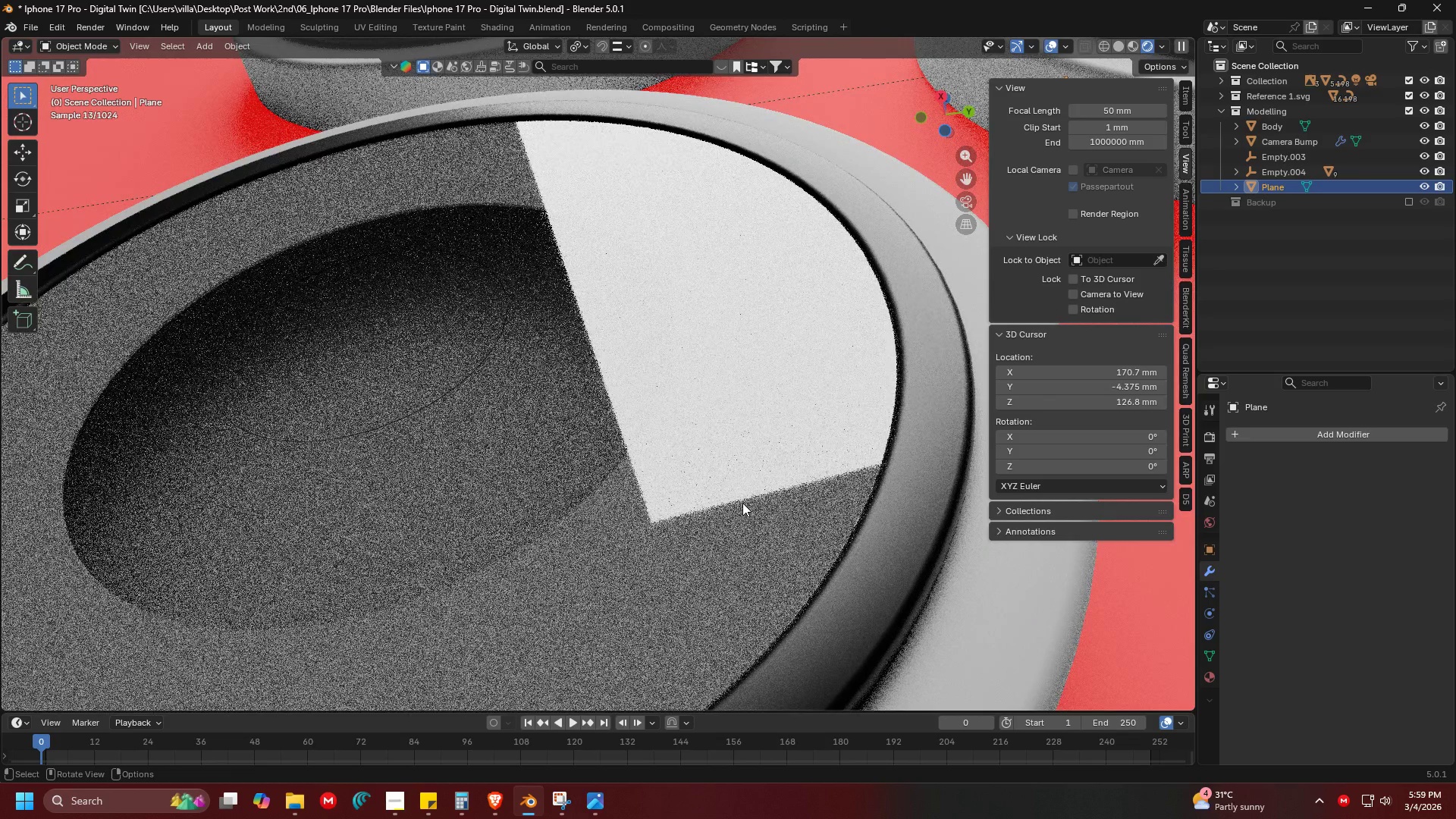 
left_click([756, 497])
 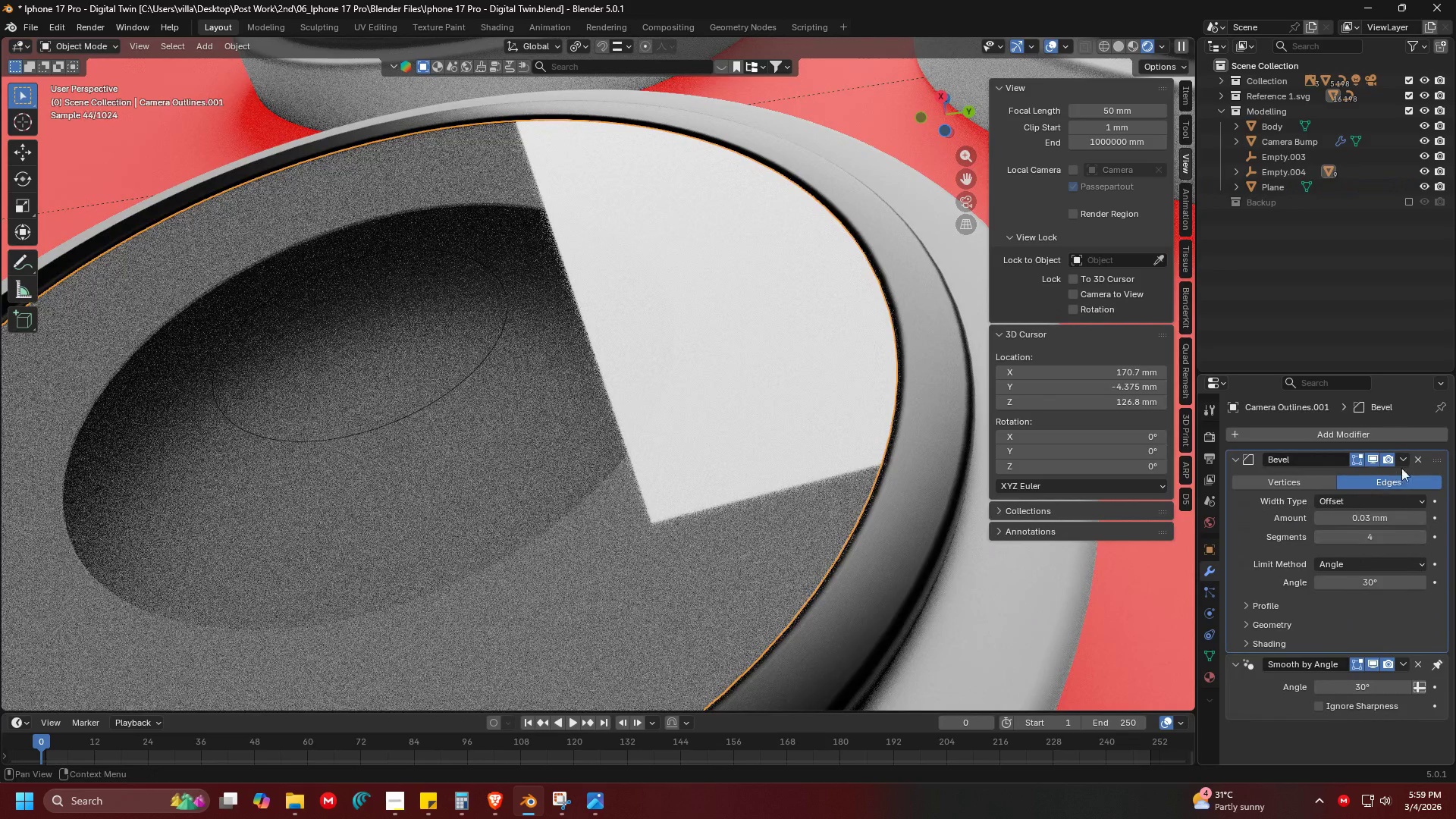 
left_click([1414, 458])
 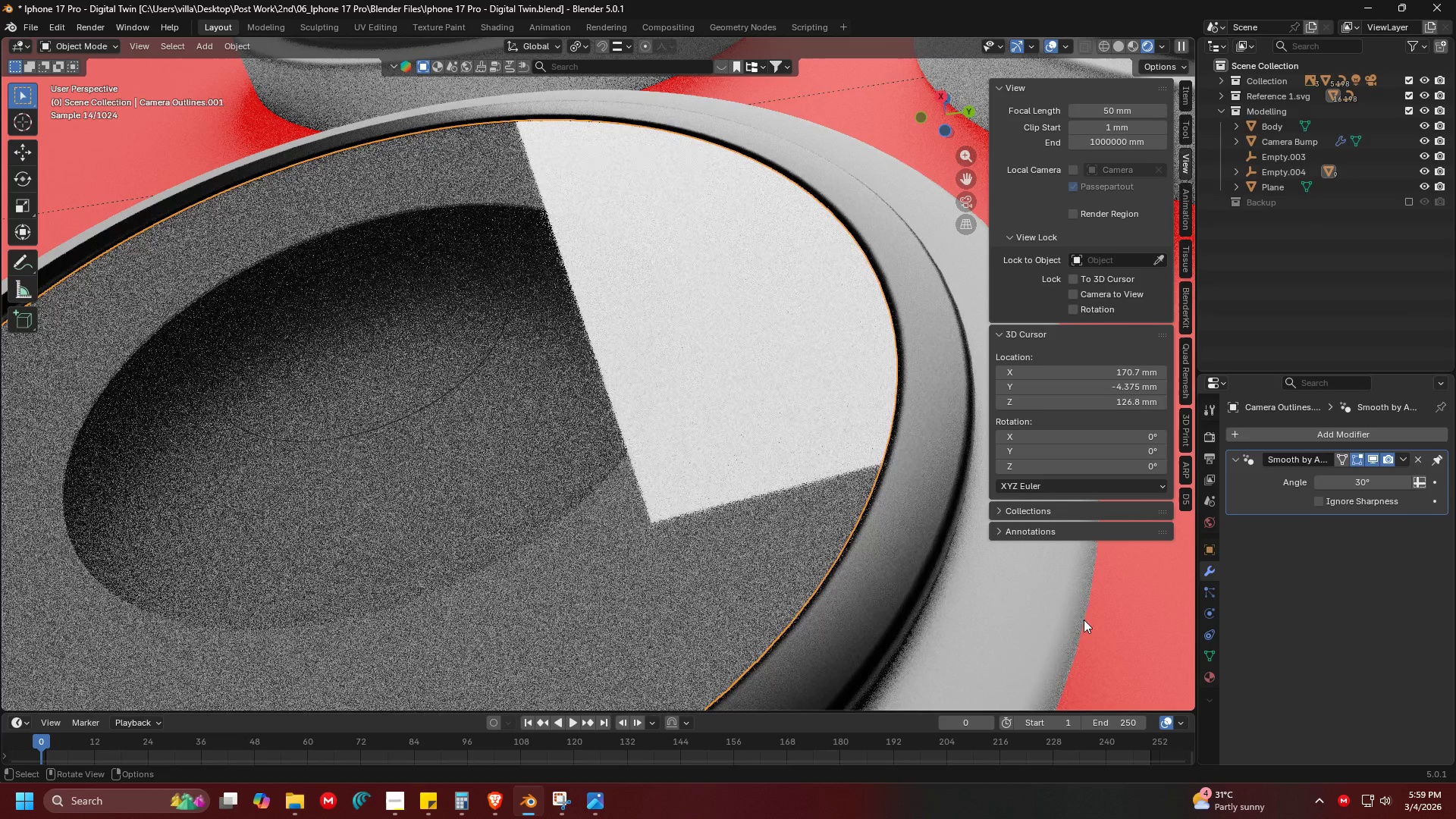 
left_click([1128, 625])
 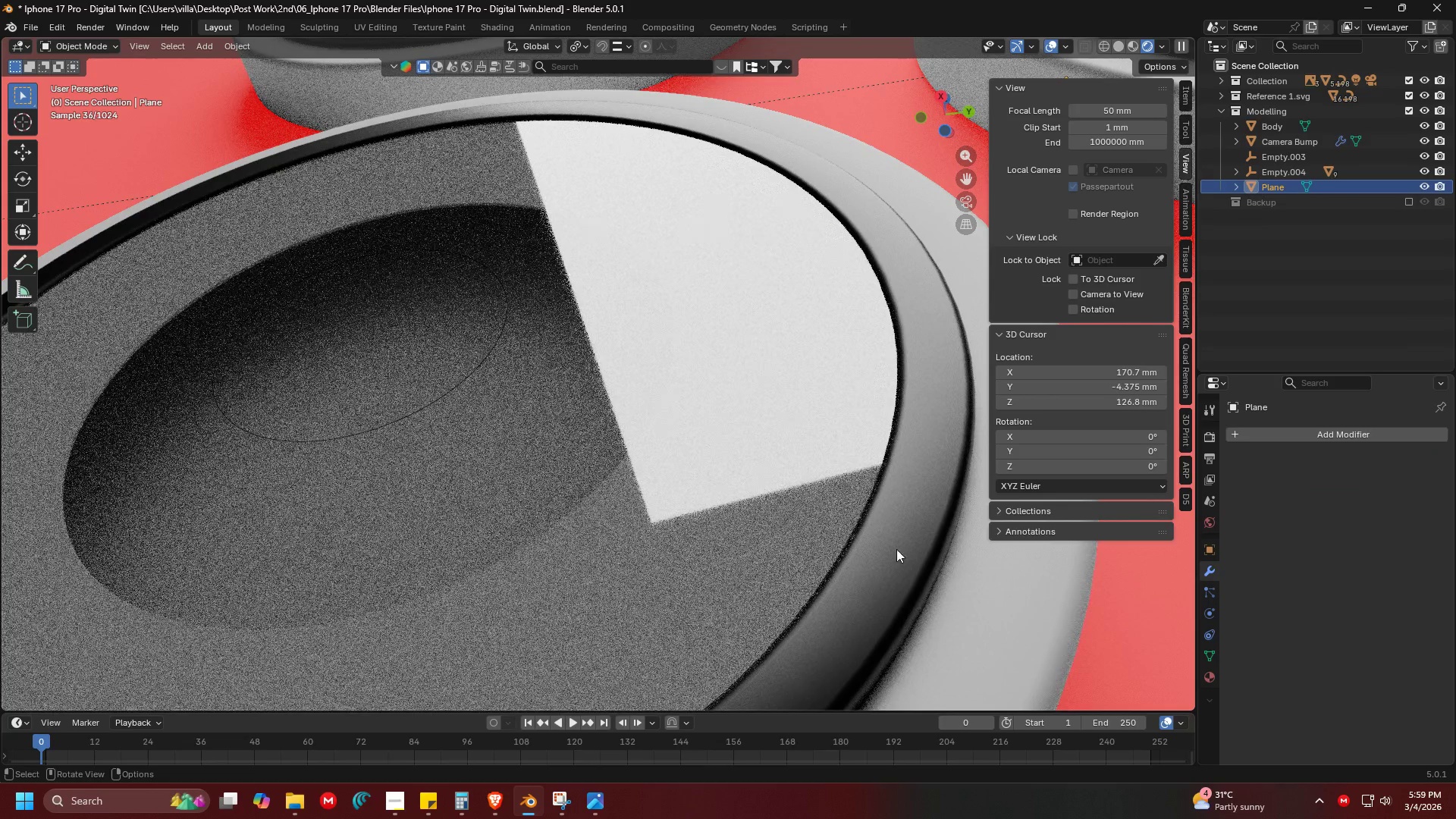 
left_click([837, 509])
 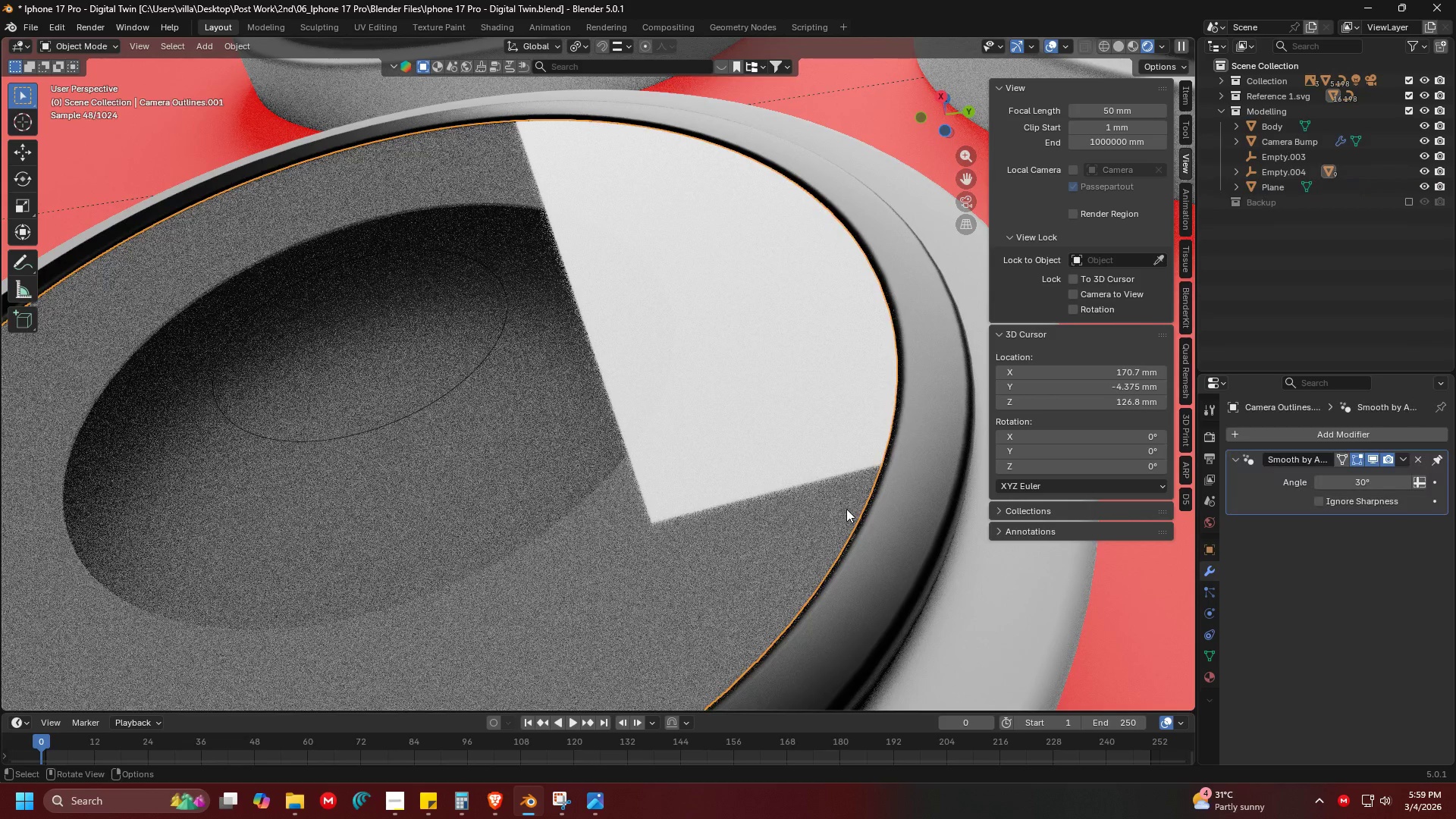 
key(Shift+ShiftLeft)
 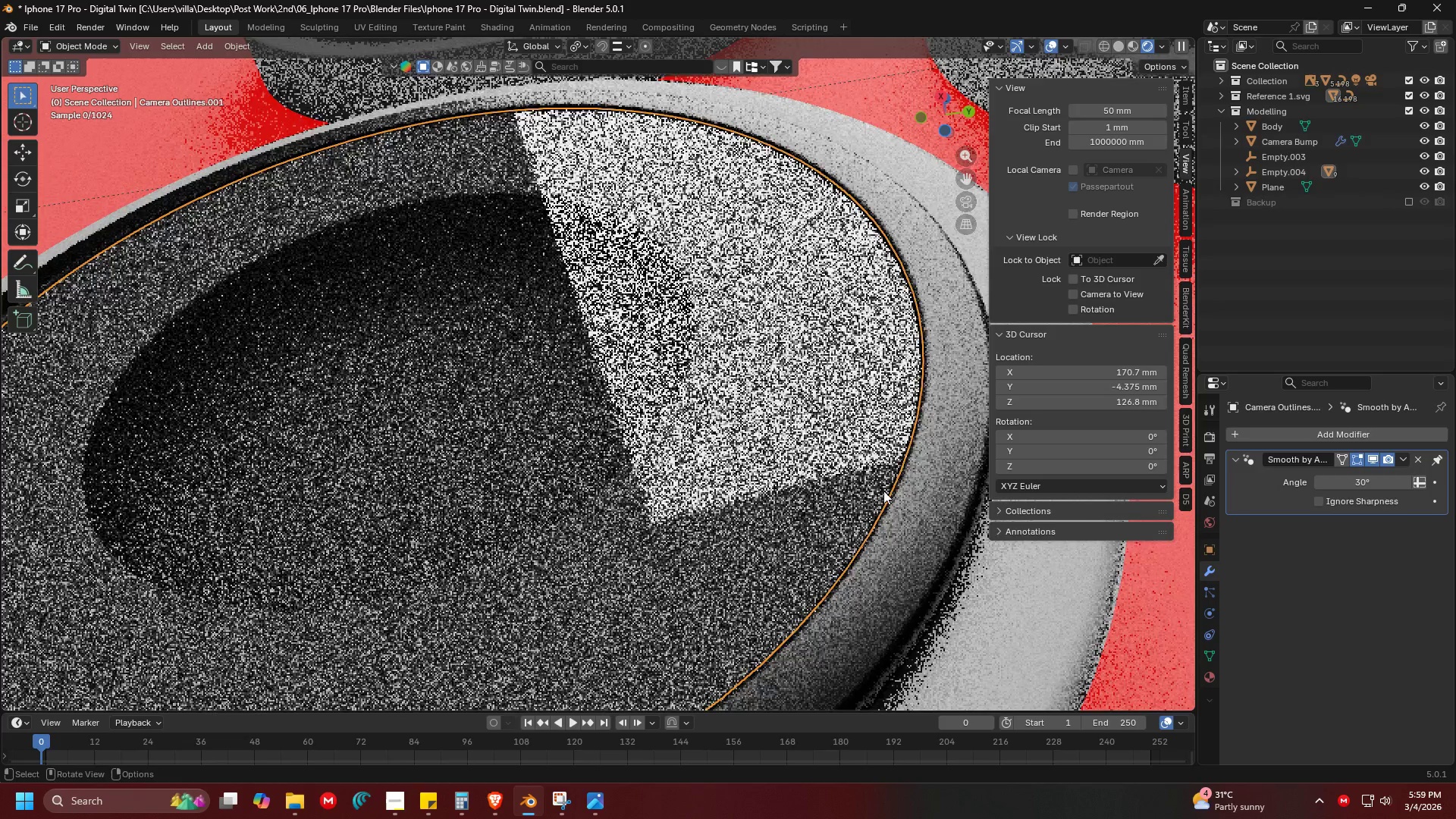 
scroll: coordinate [884, 490], scroll_direction: down, amount: 2.0
 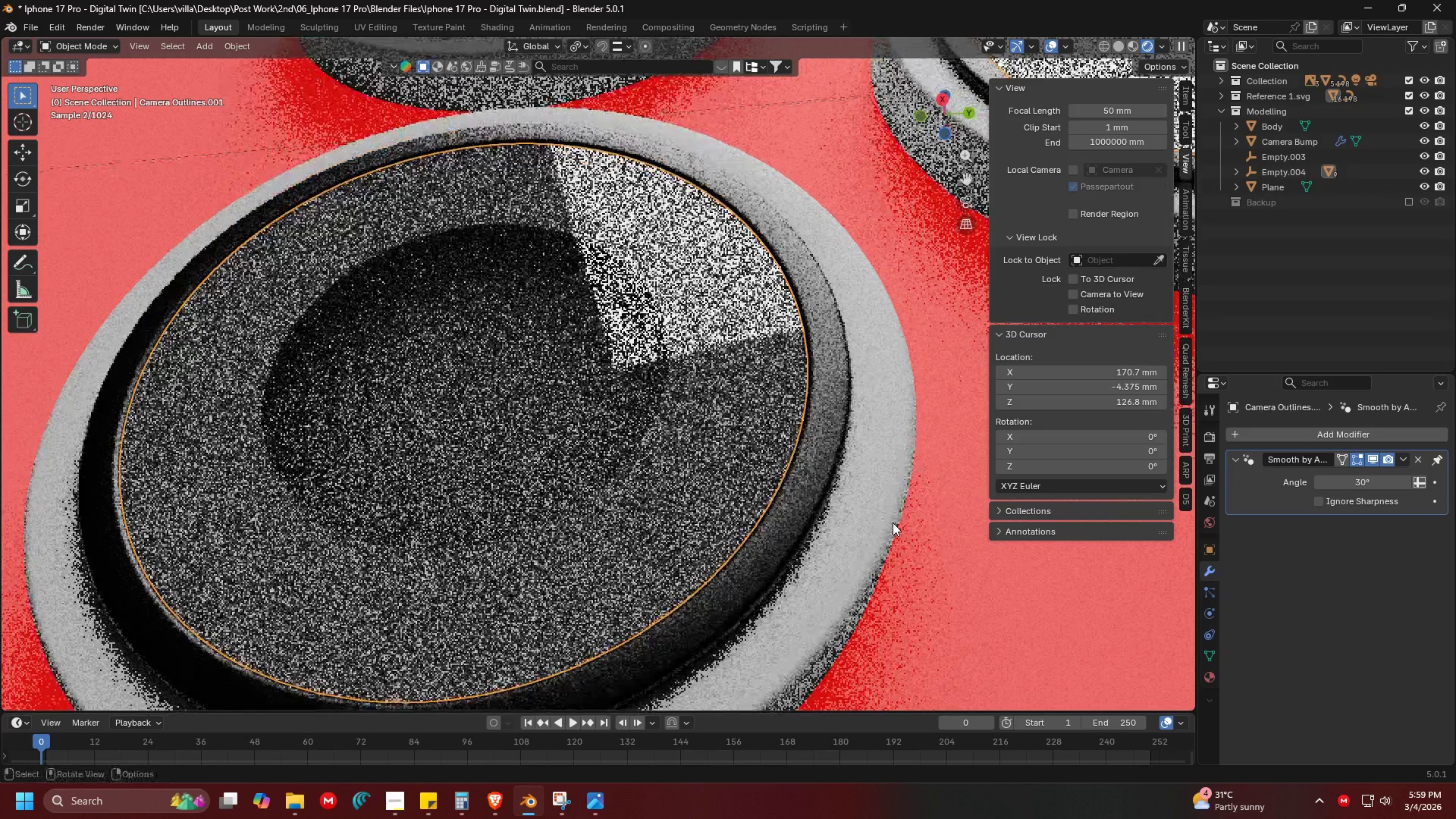 
key(Shift+ShiftLeft)
 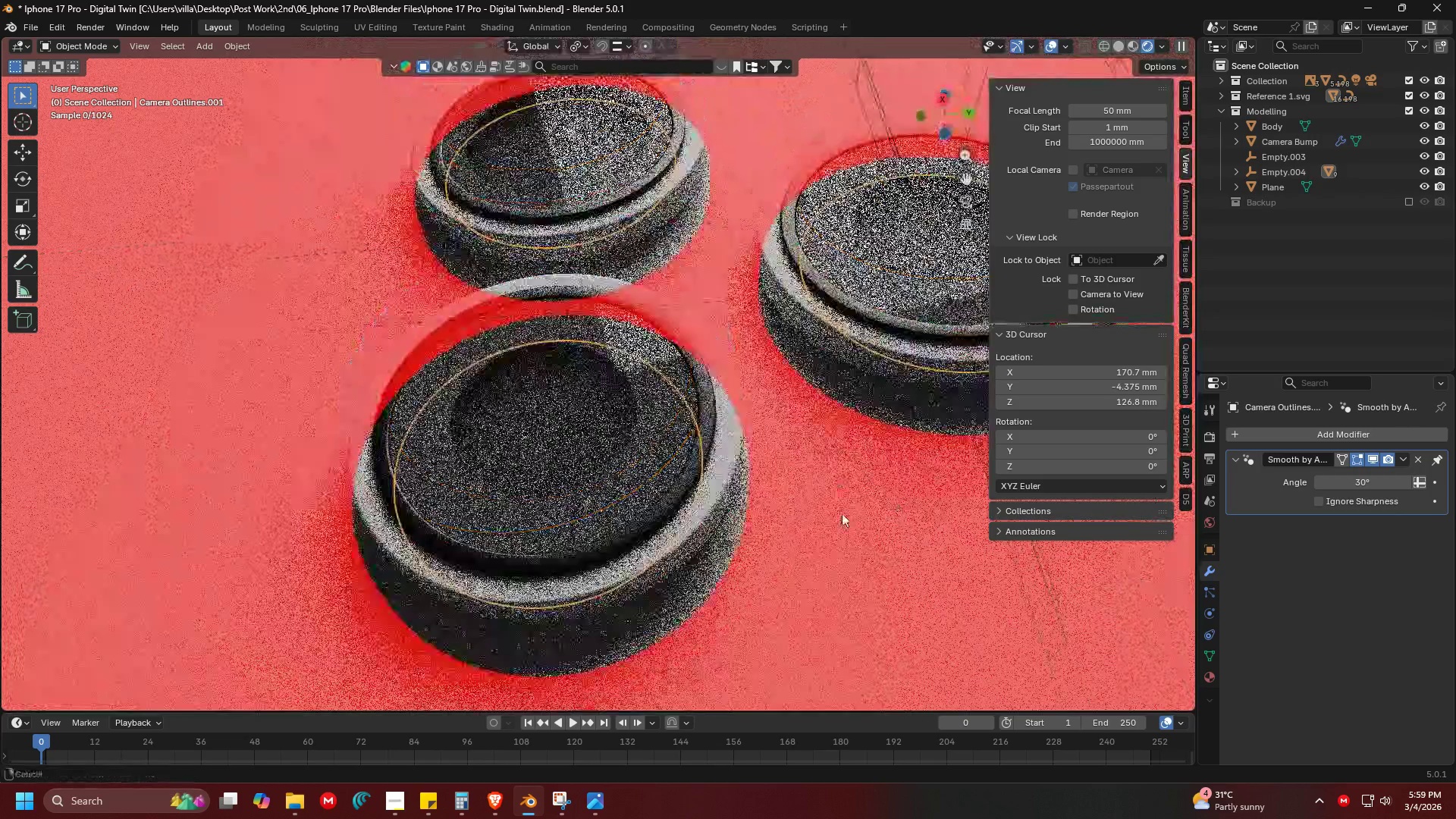 
key(Tab)
 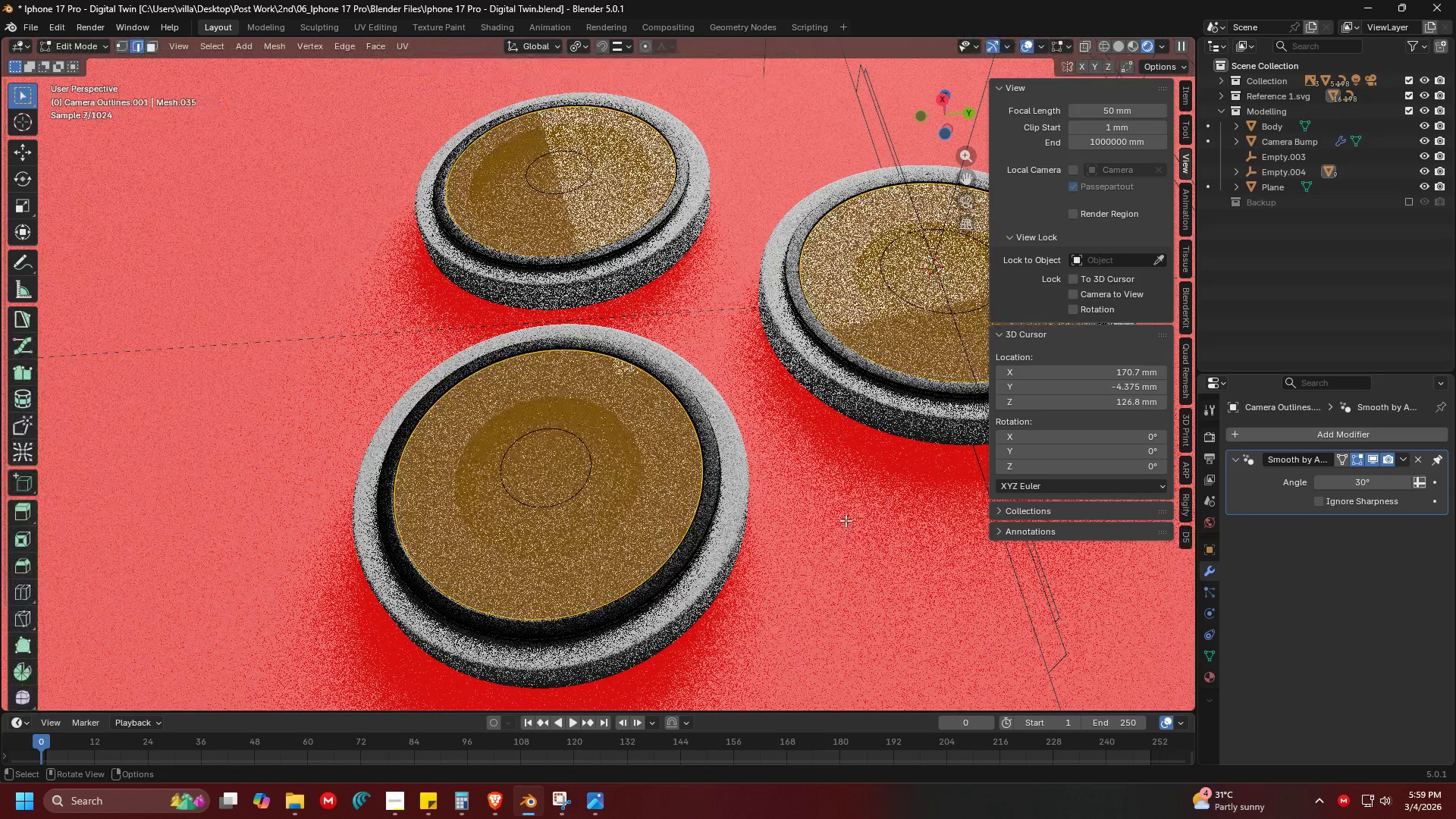 
scroll: coordinate [892, 499], scroll_direction: down, amount: 4.0
 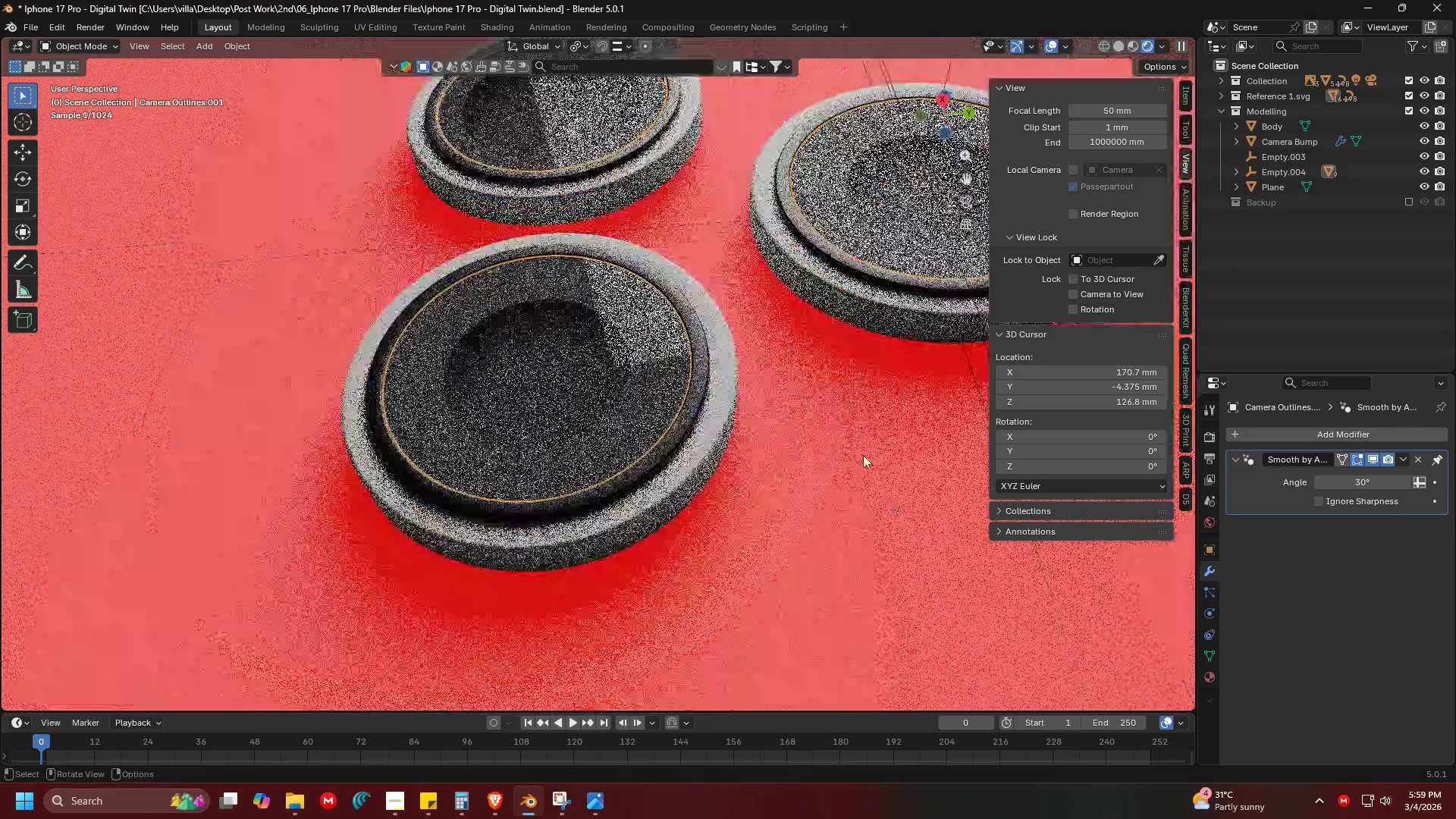 
type(as)
 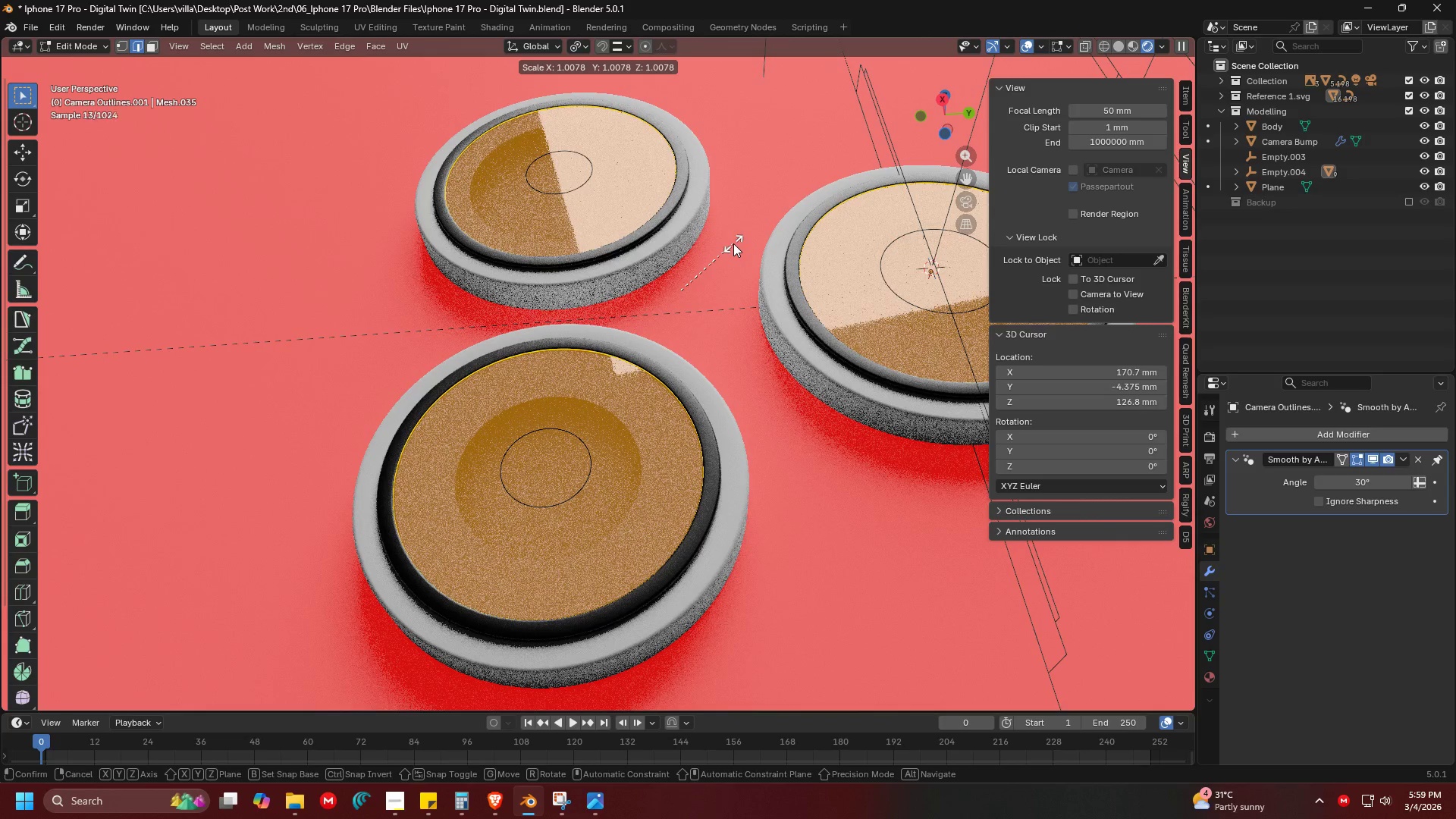 
left_click([734, 243])
 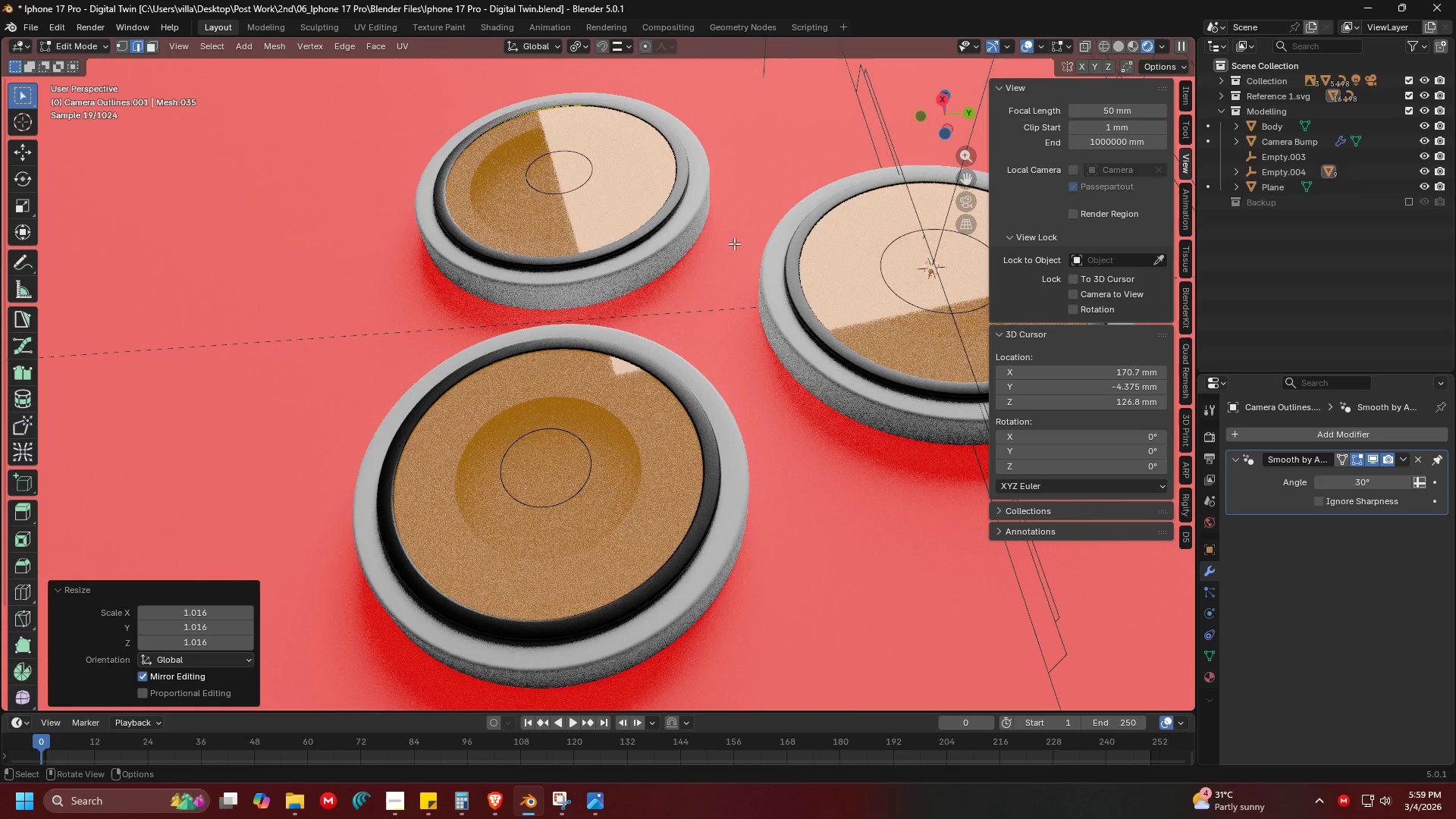 
key(Tab)
 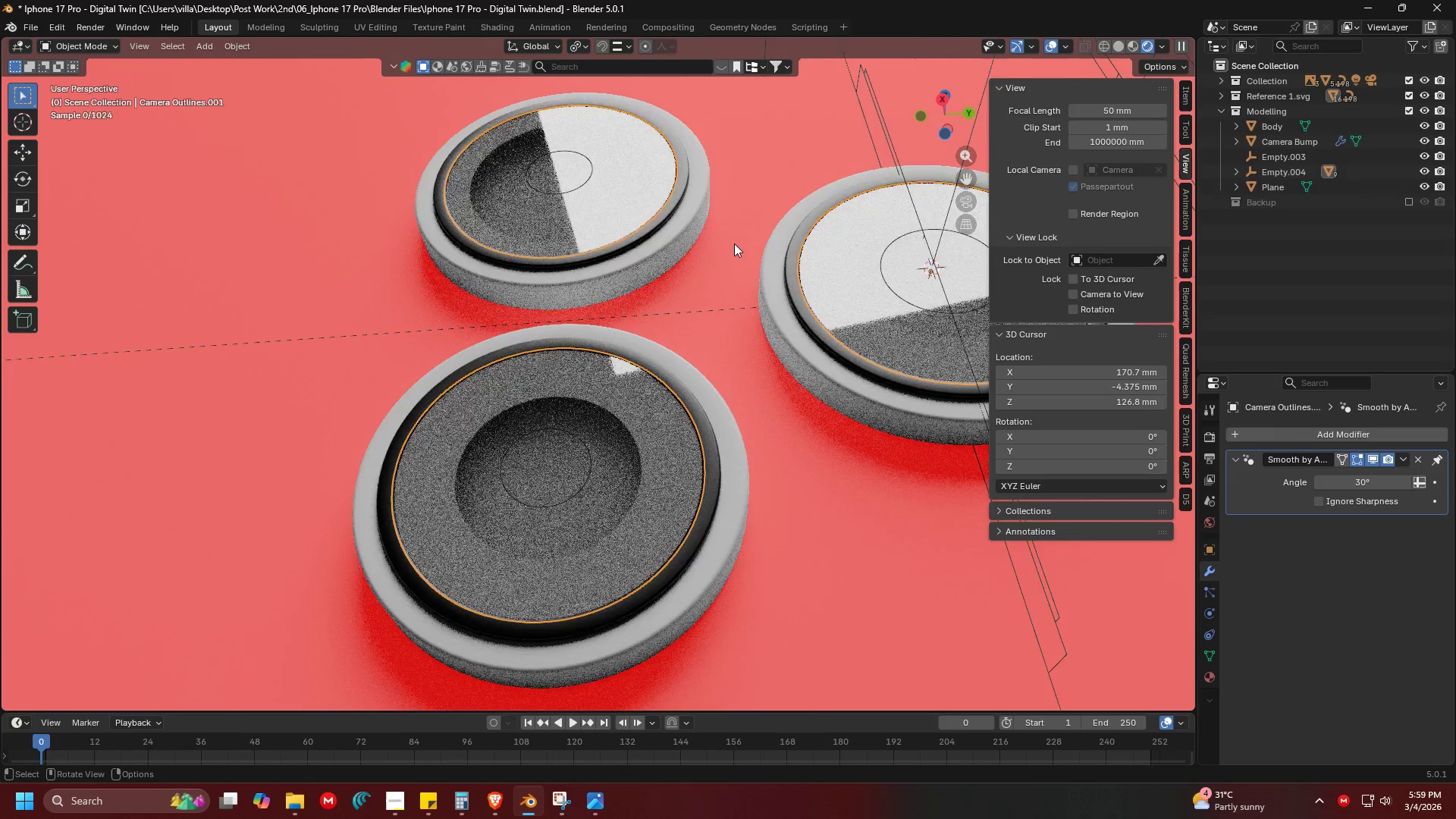 
left_click([748, 441])
 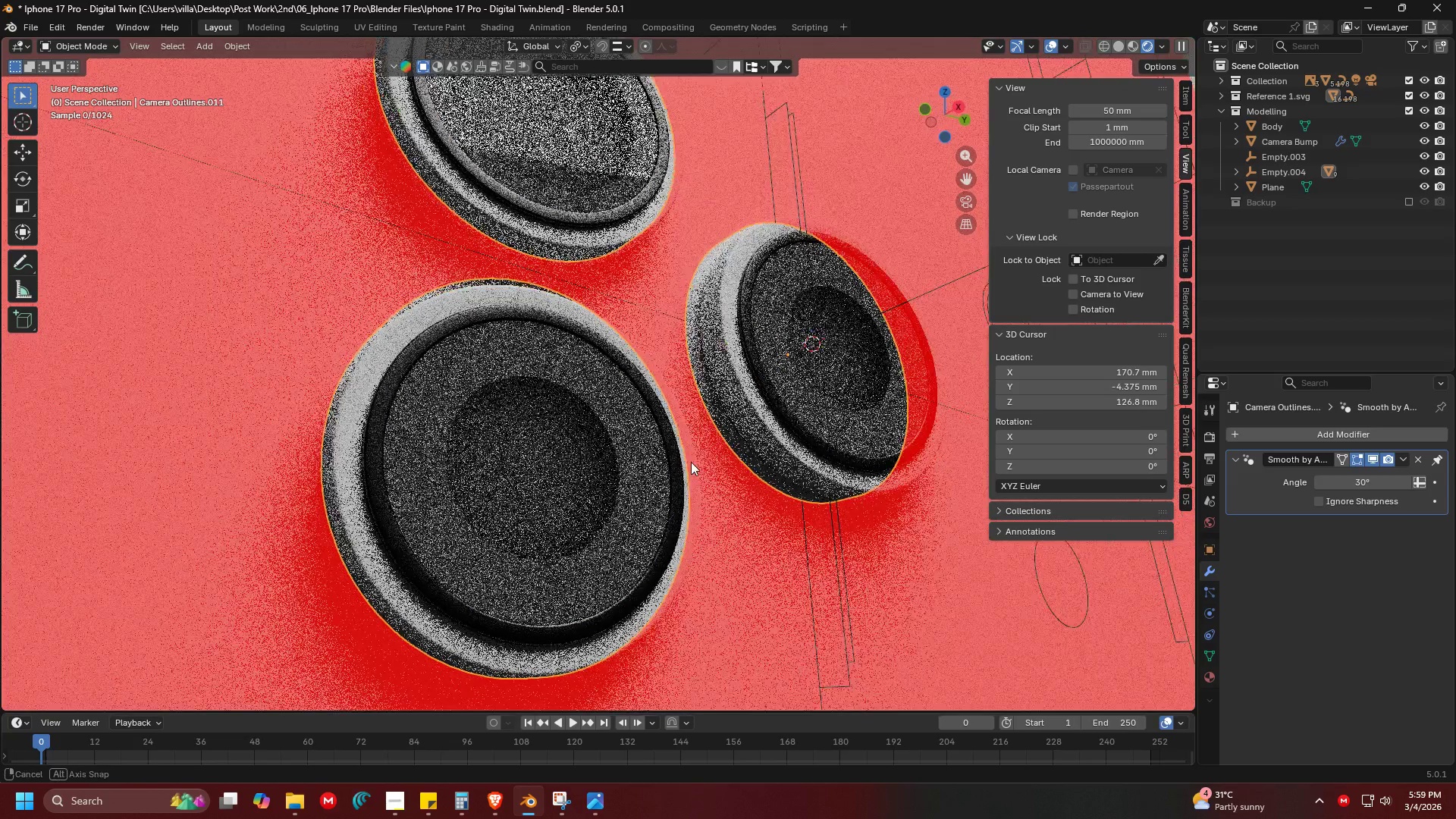 
scroll: coordinate [695, 463], scroll_direction: up, amount: 2.0
 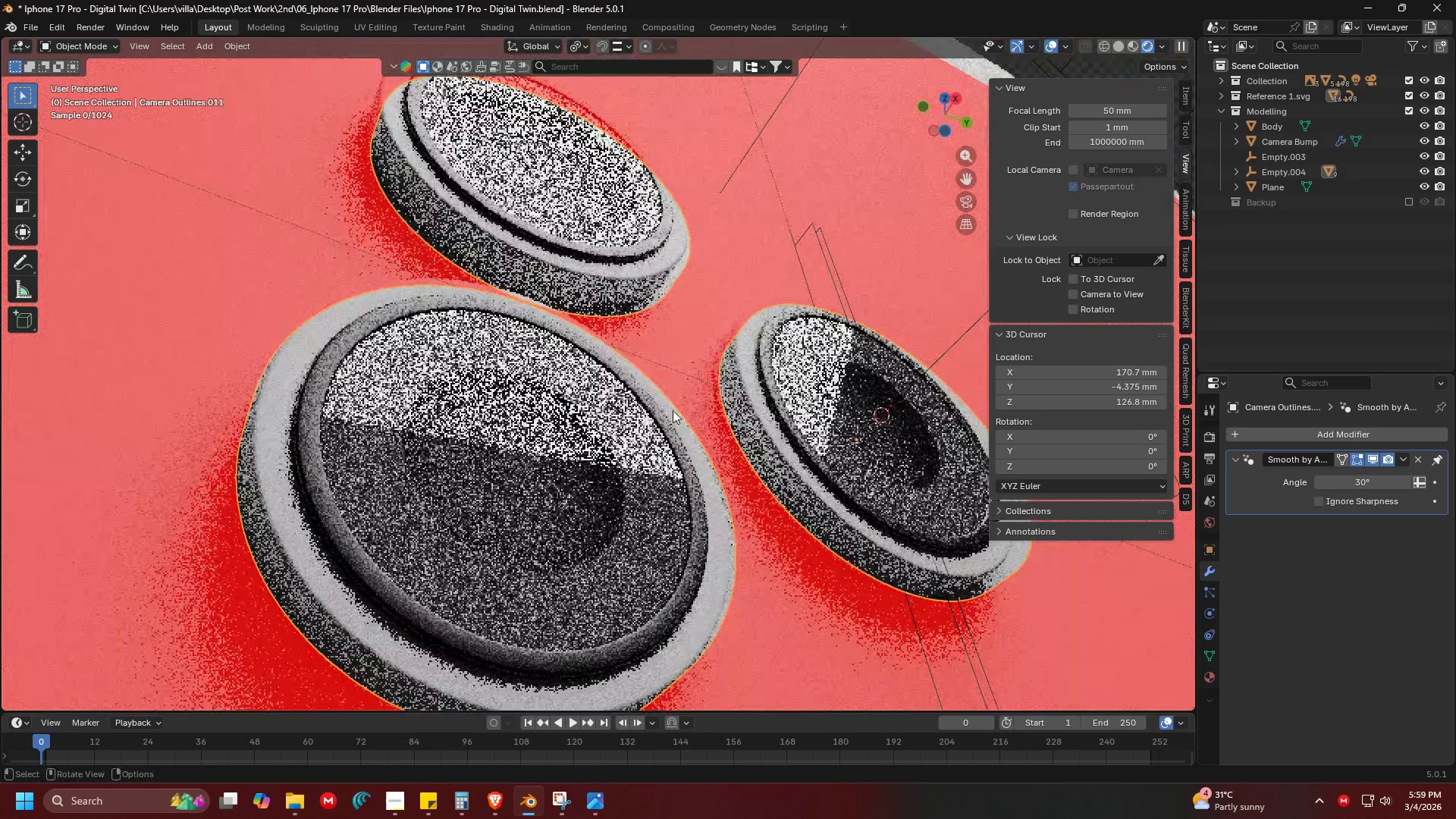 
key(Alt+AltLeft)
 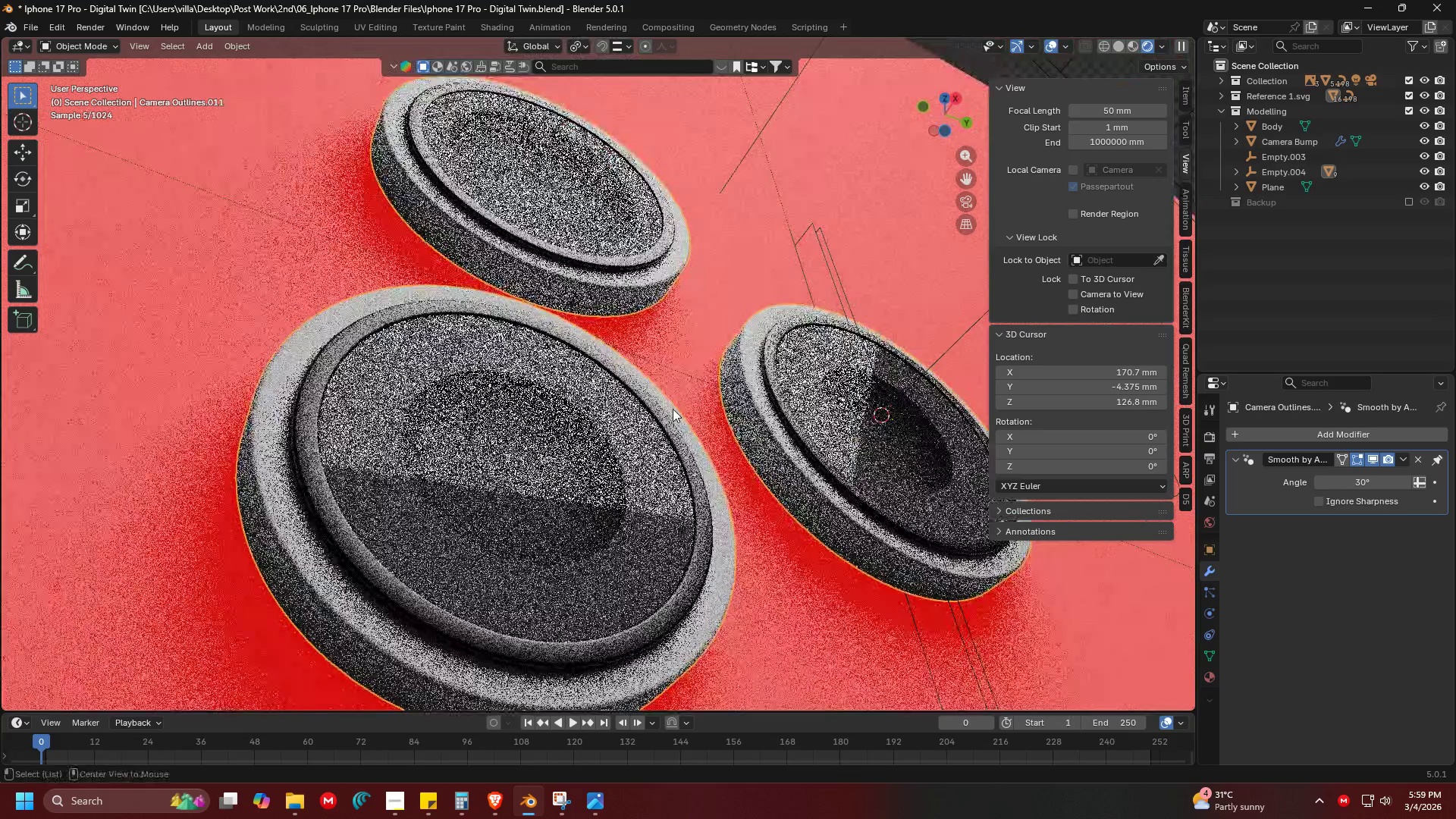 
key(Alt+Tab)
 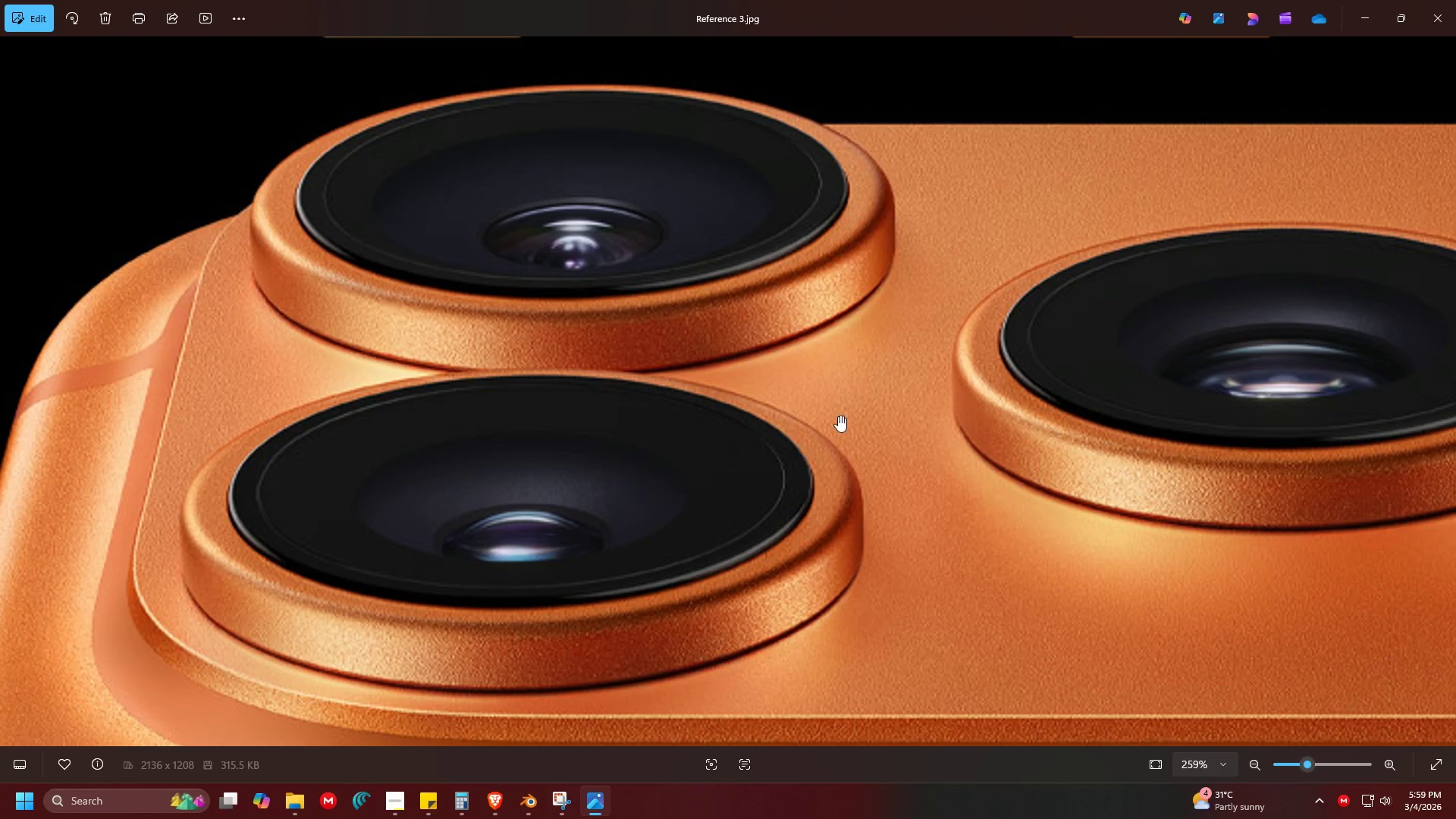 
key(Alt+AltLeft)
 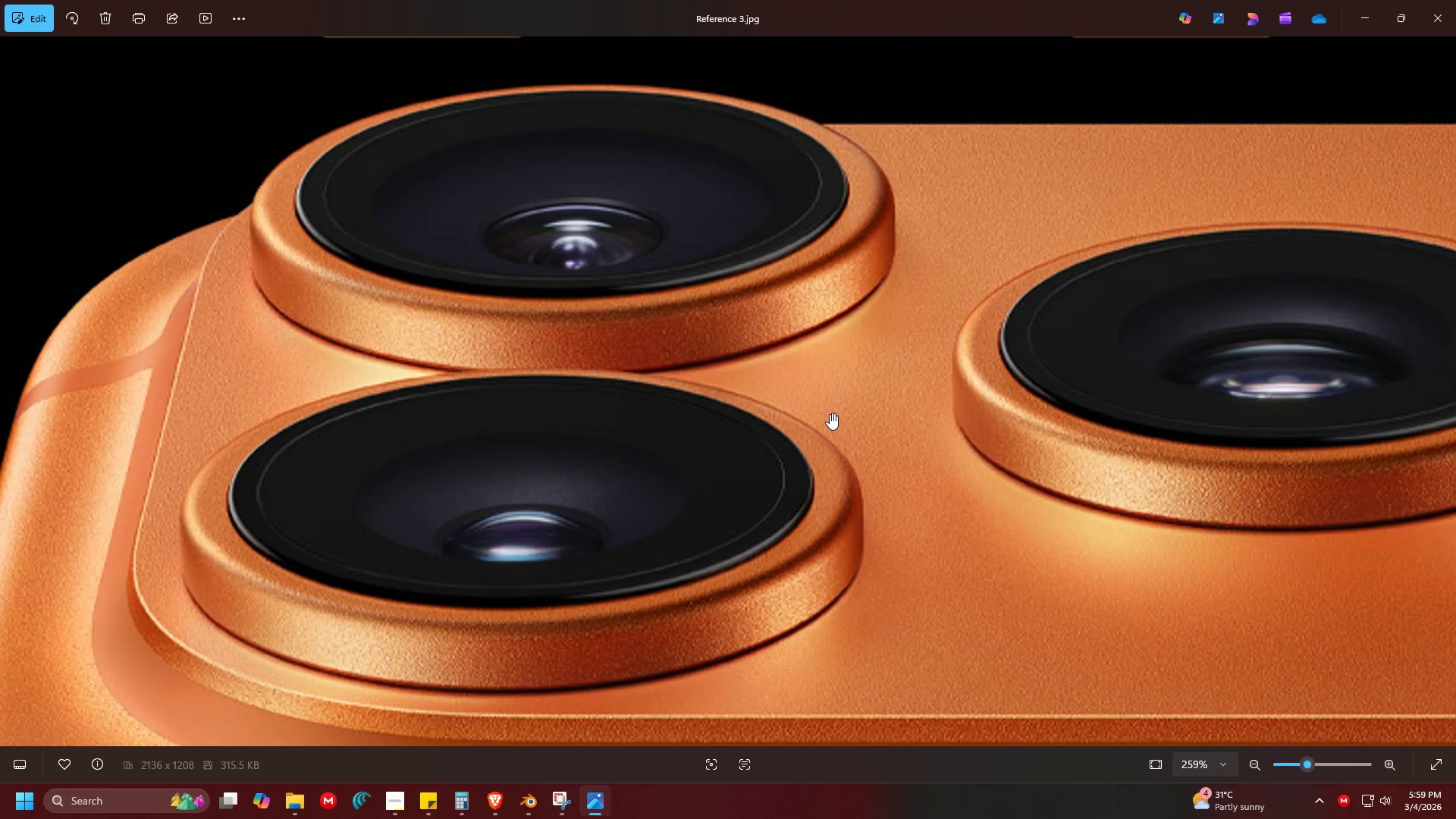 
key(Alt+Tab)
 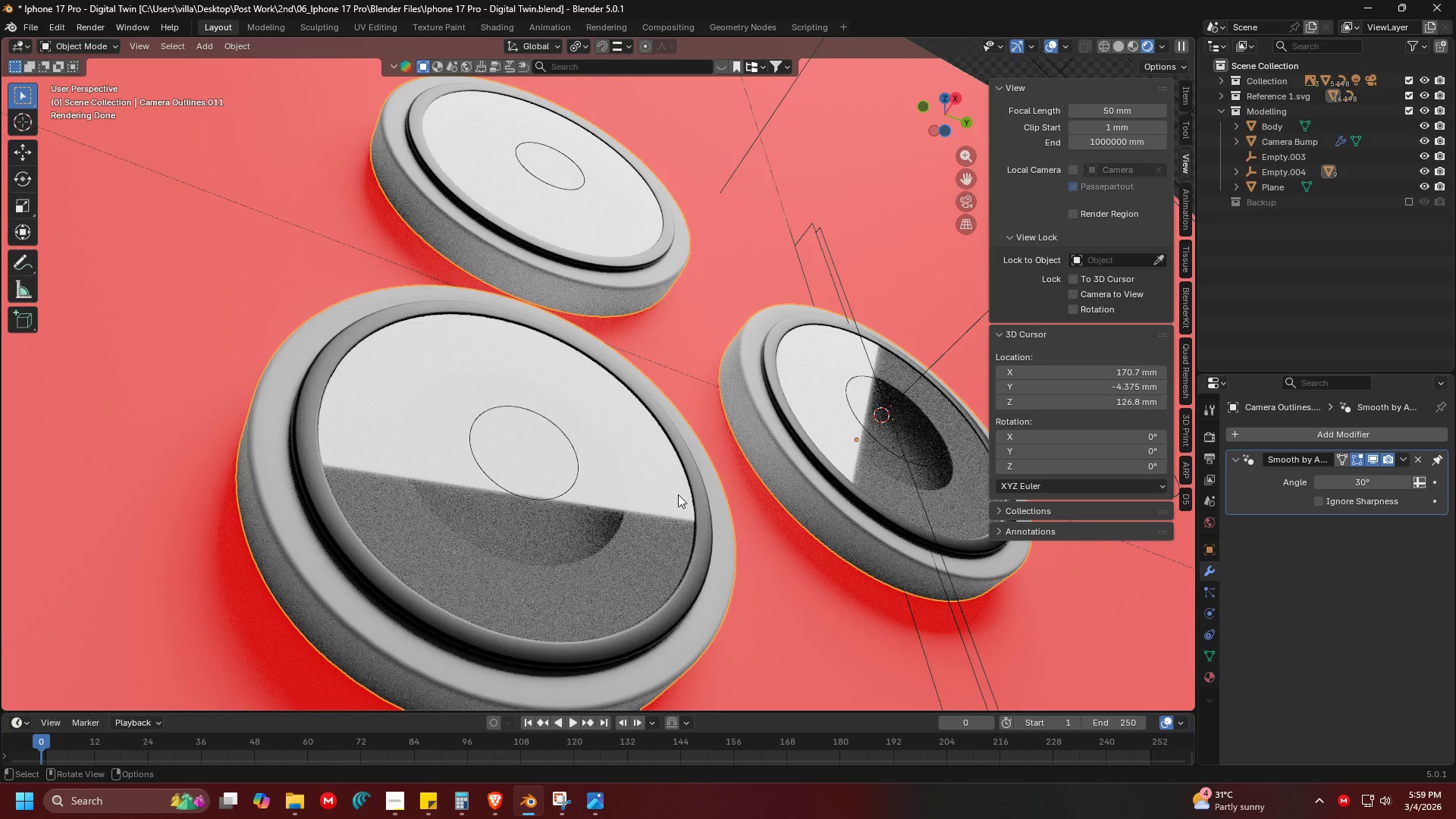 
key(Shift+ShiftLeft)
 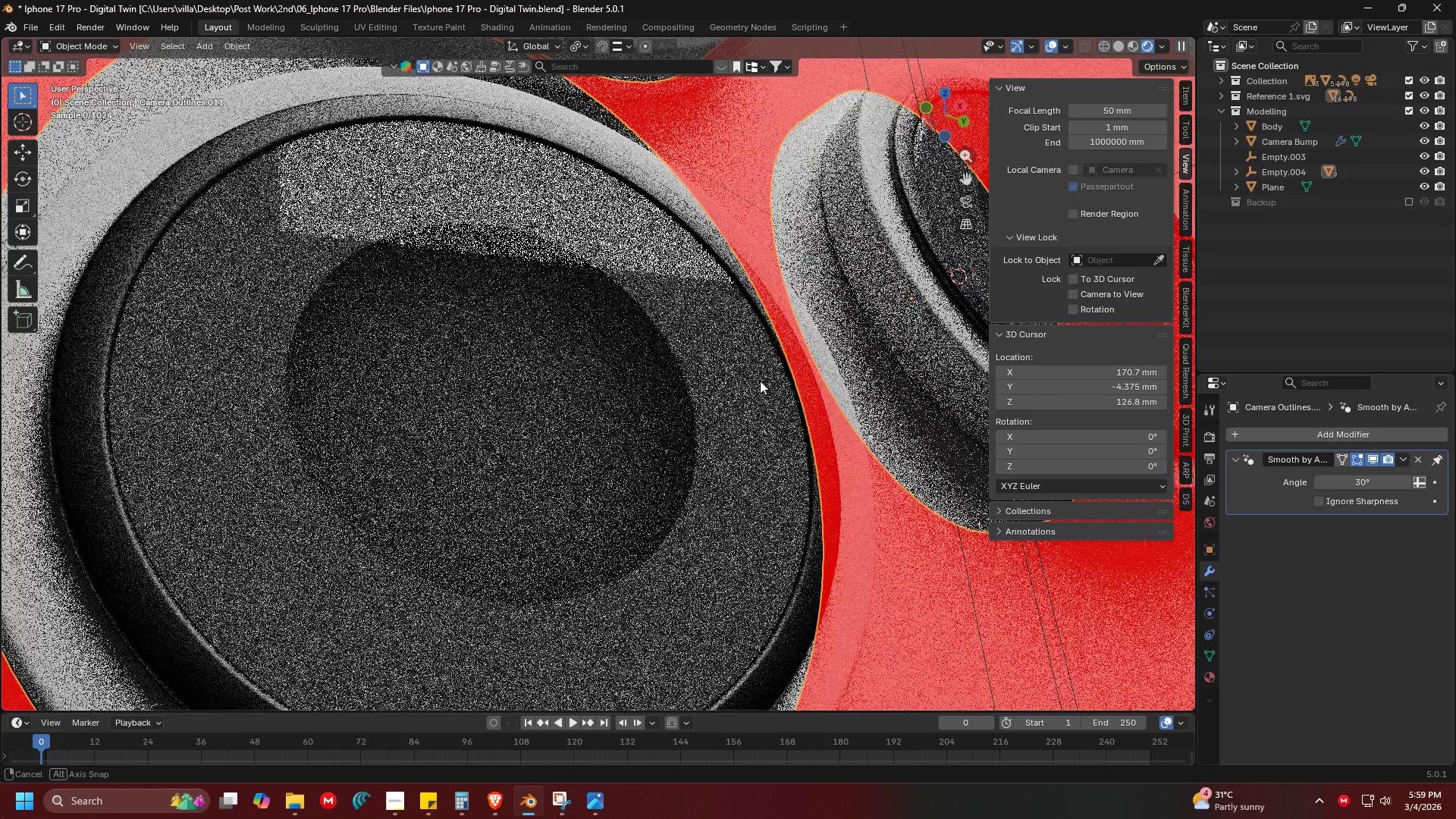 
scroll: coordinate [768, 385], scroll_direction: up, amount: 6.0
 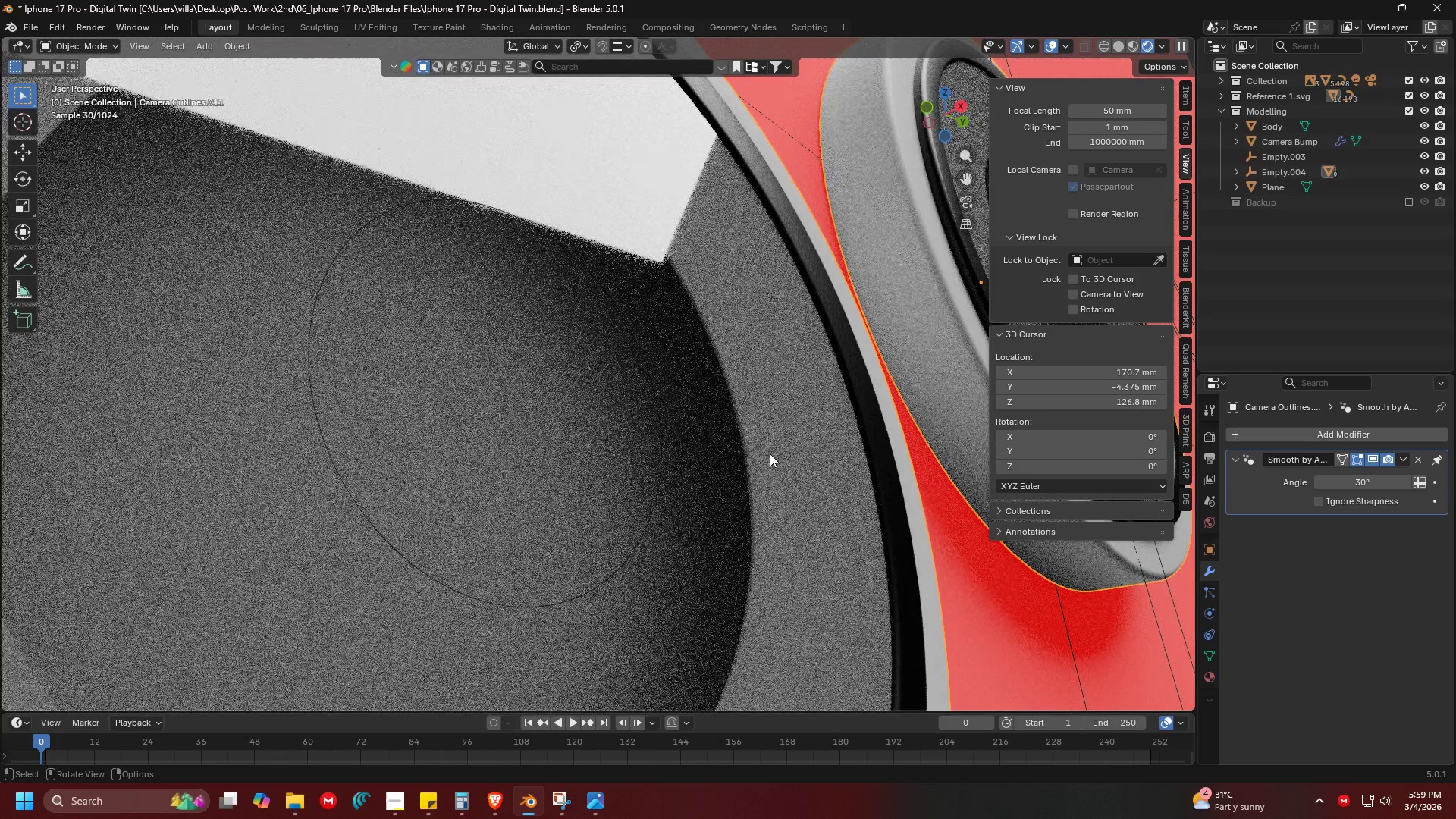 
left_click([774, 450])
 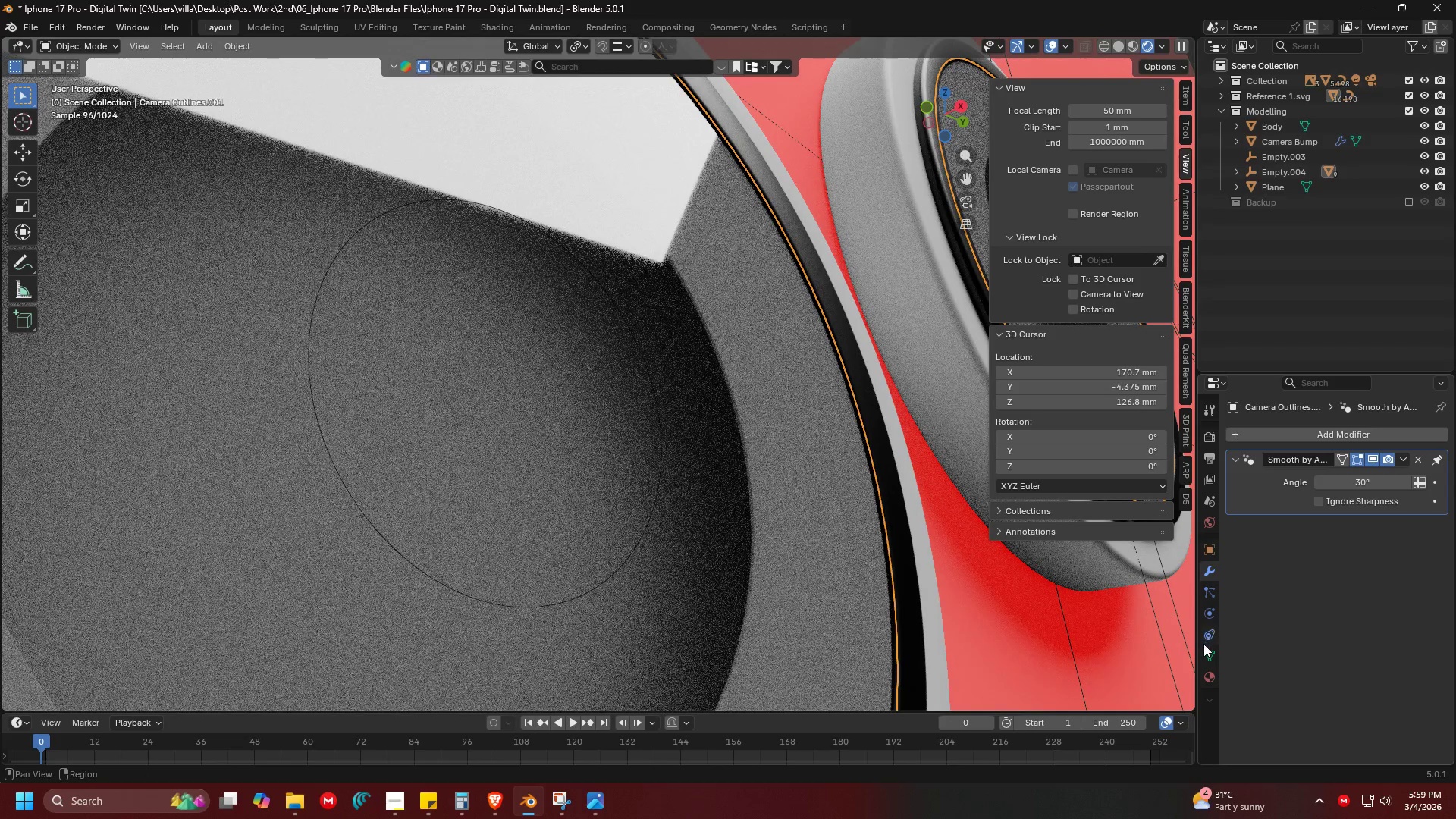 
left_click([1210, 669])
 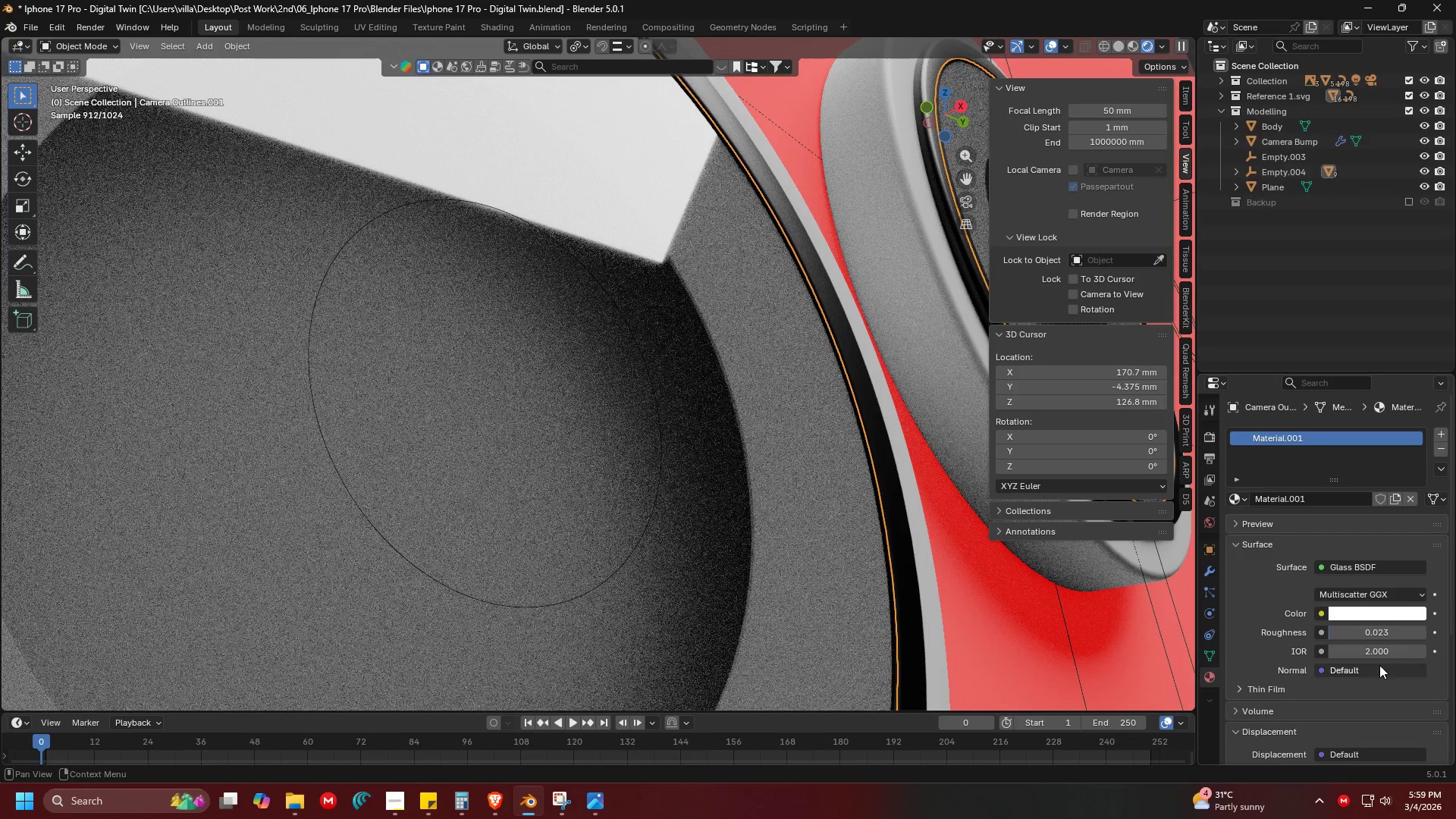 
left_click([1376, 655])
 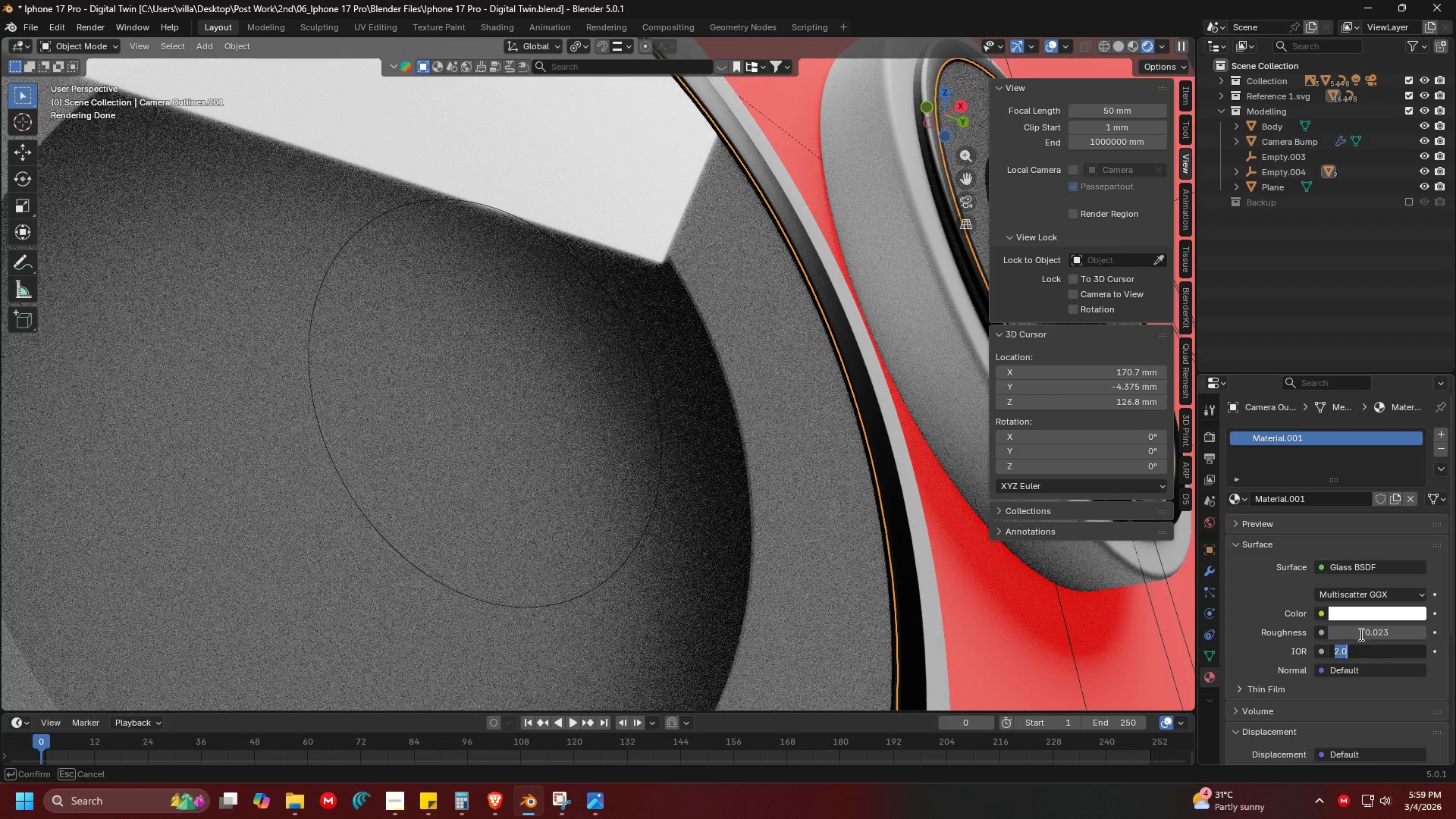 
key(1)
 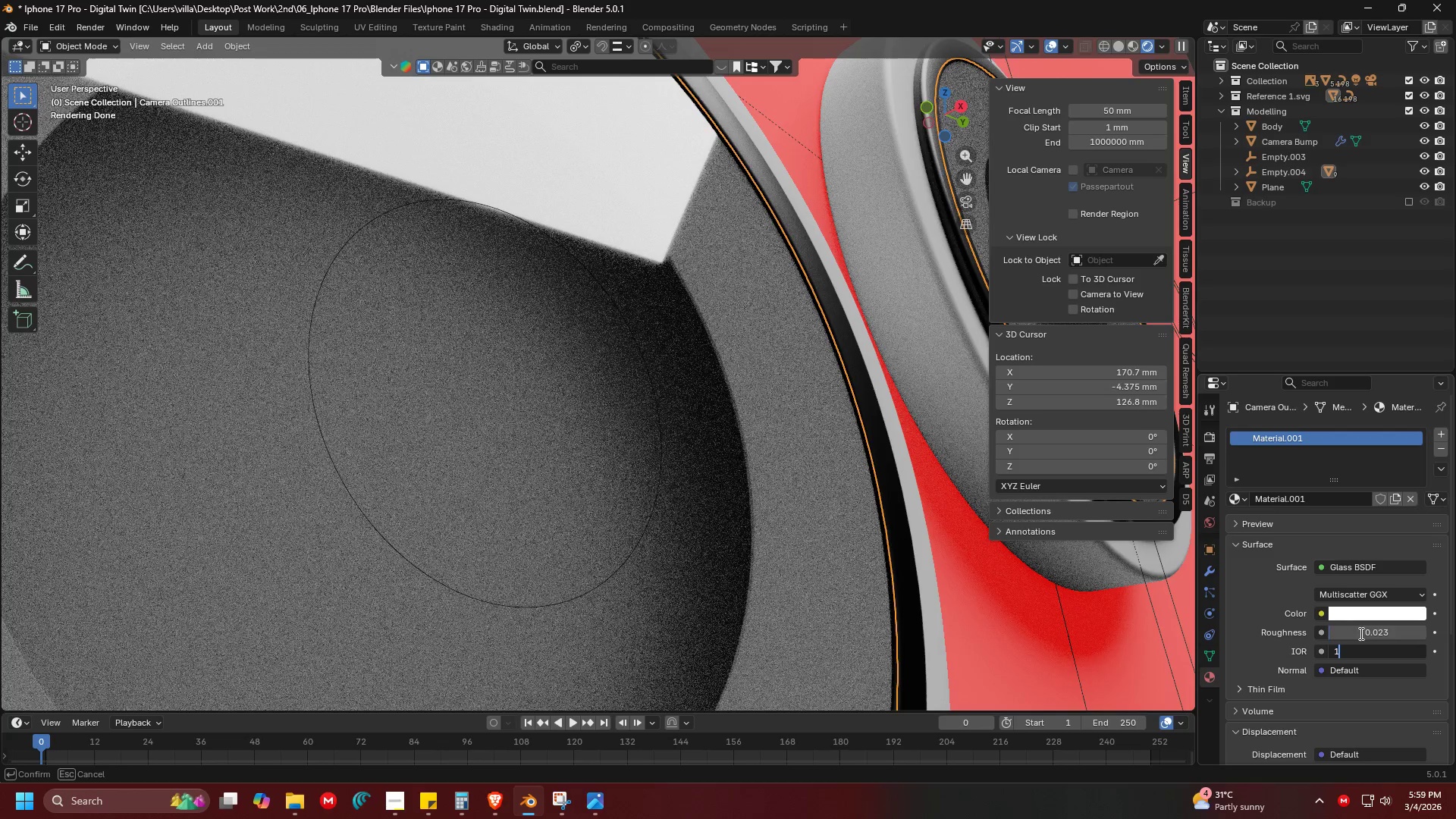 
key(Enter)
 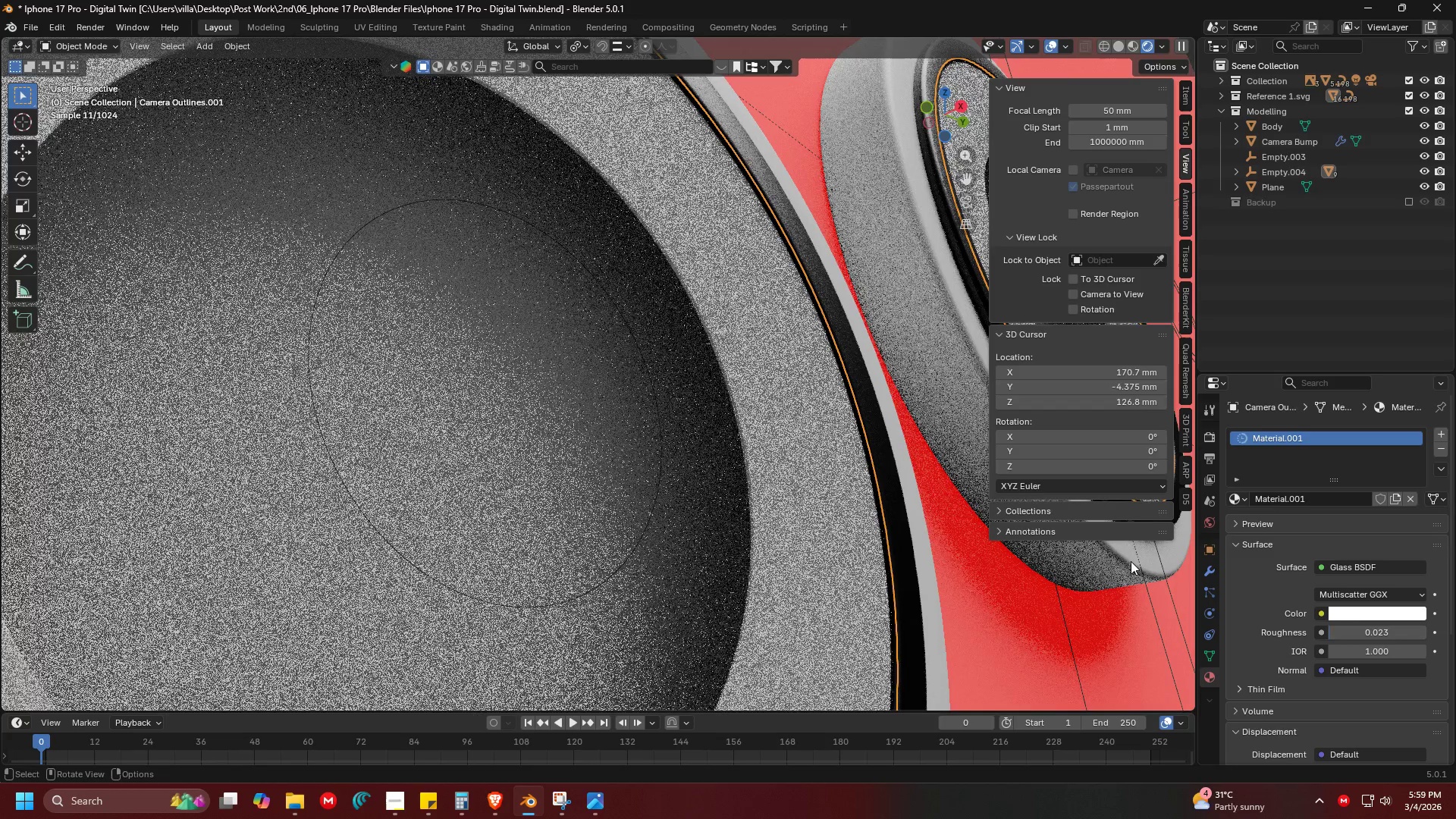 
scroll: coordinate [811, 502], scroll_direction: down, amount: 4.0
 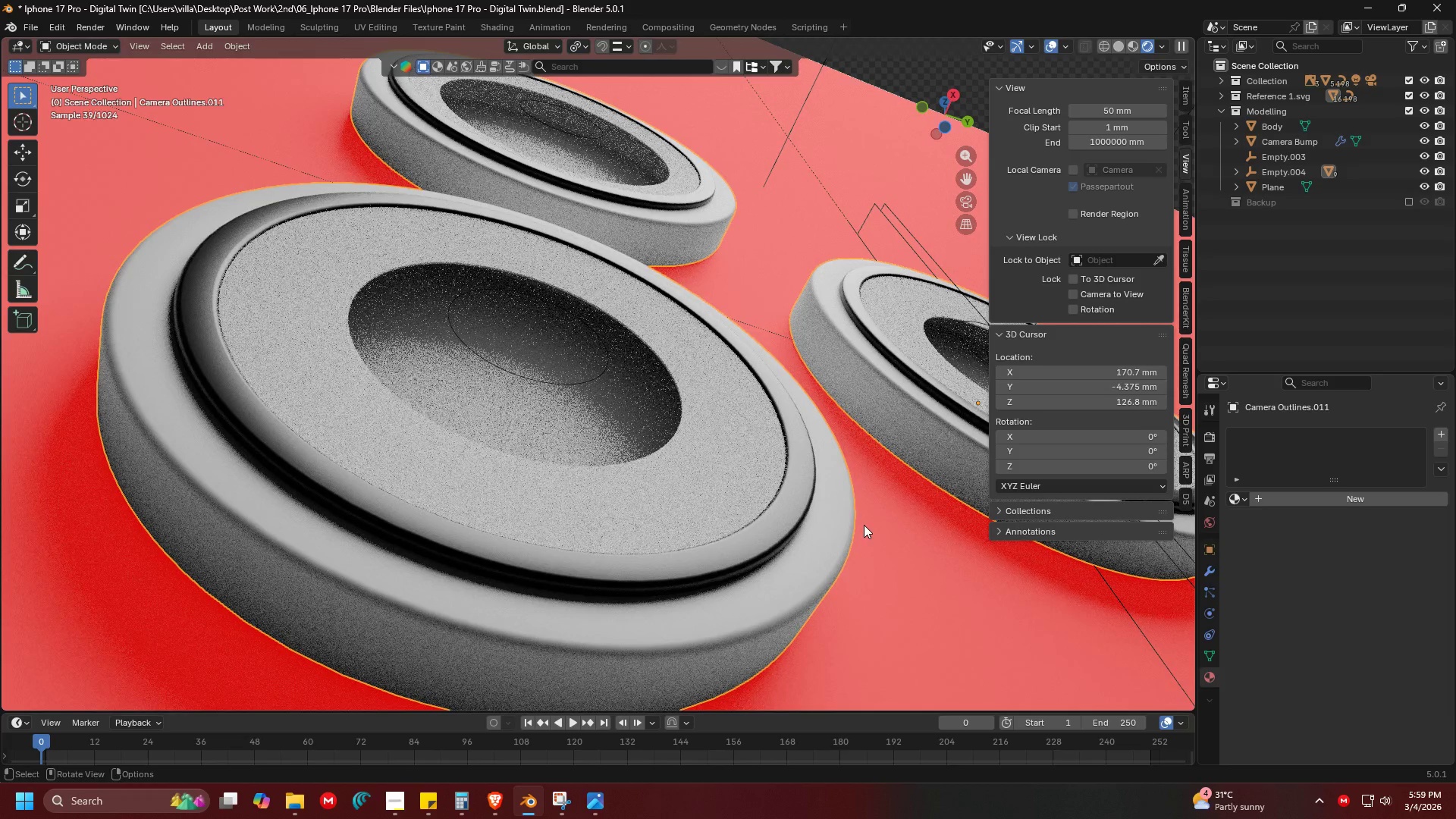 
double_click([711, 468])
 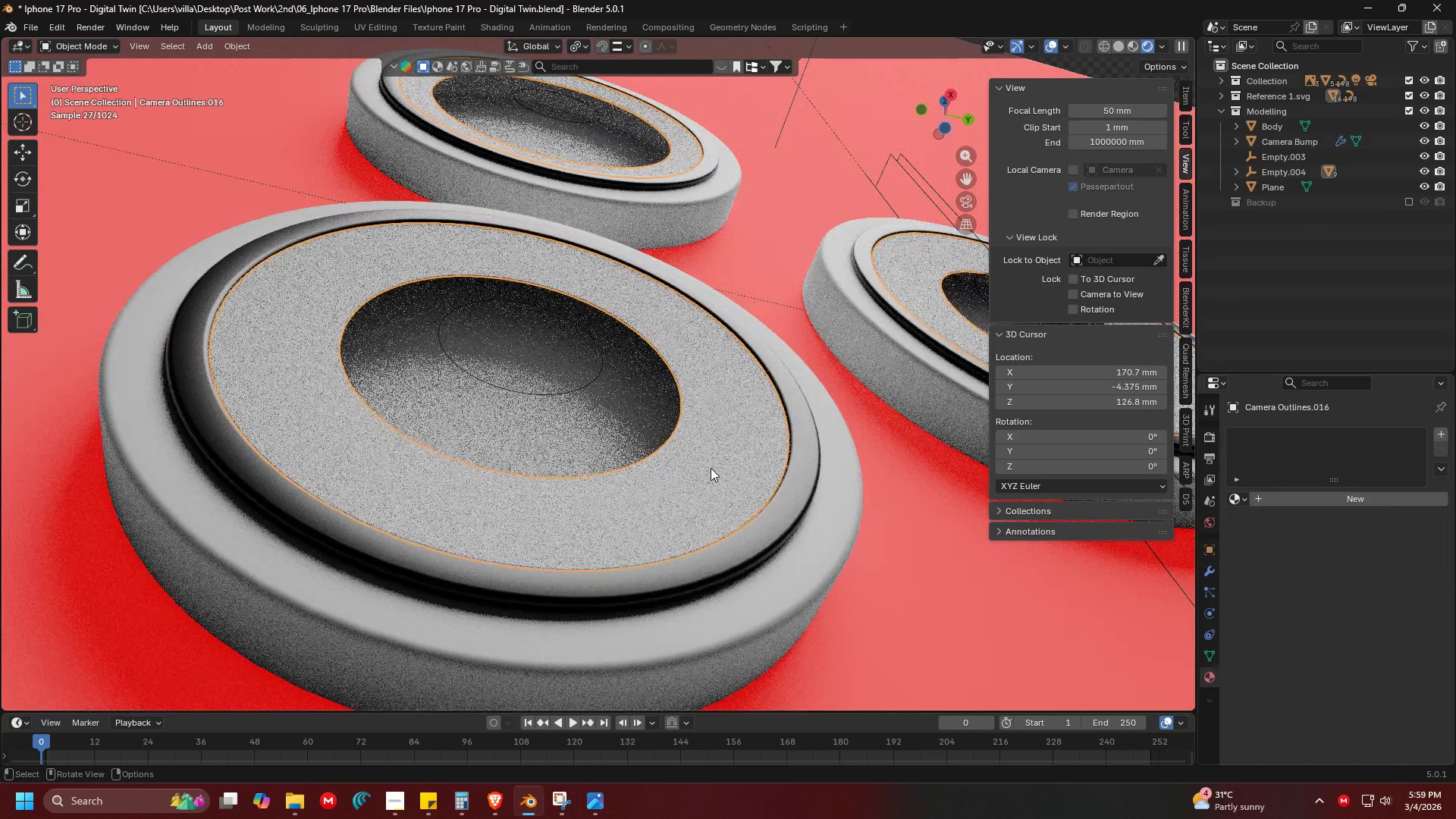 
triple_click([711, 468])
 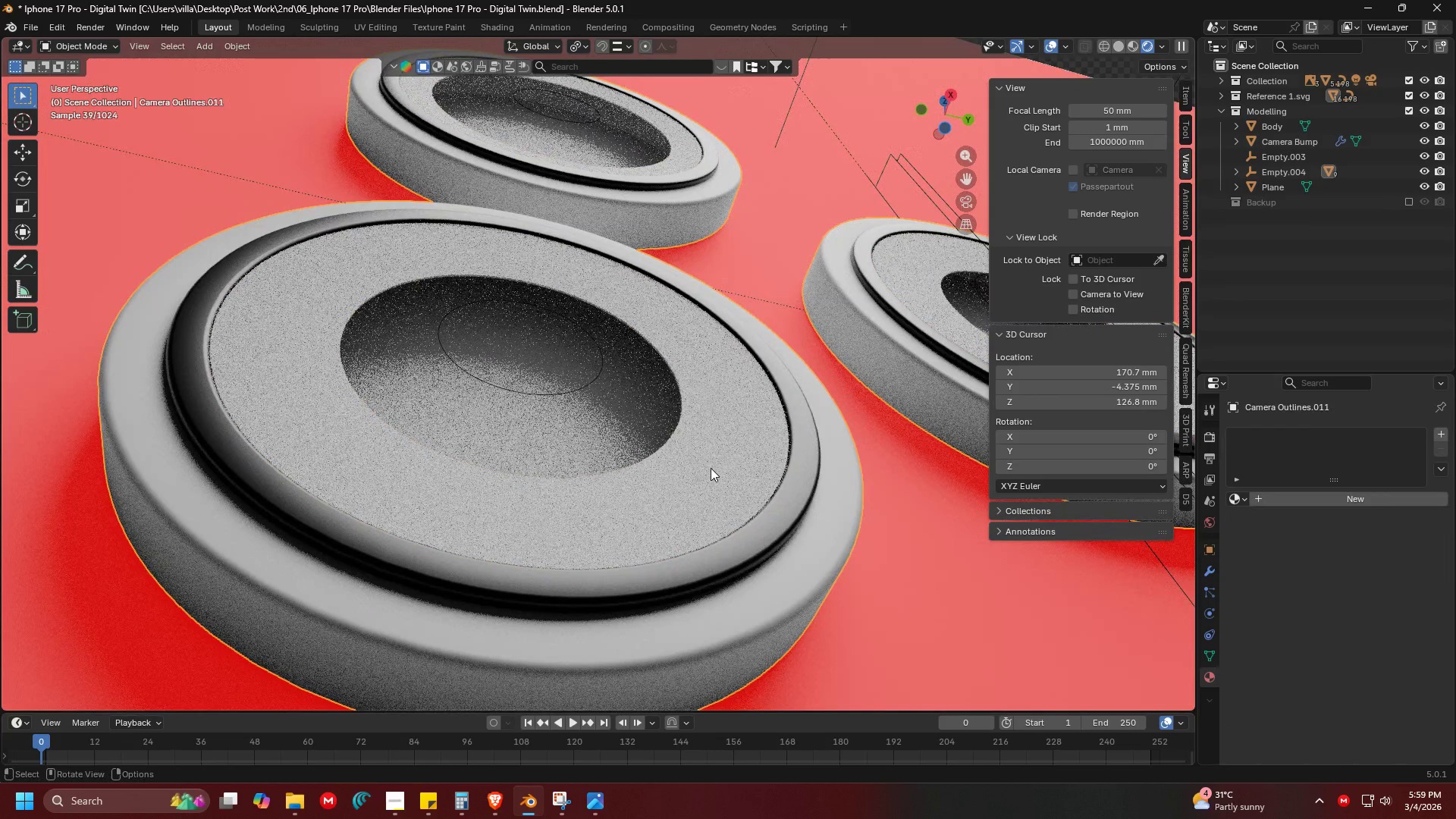 
triple_click([711, 468])
 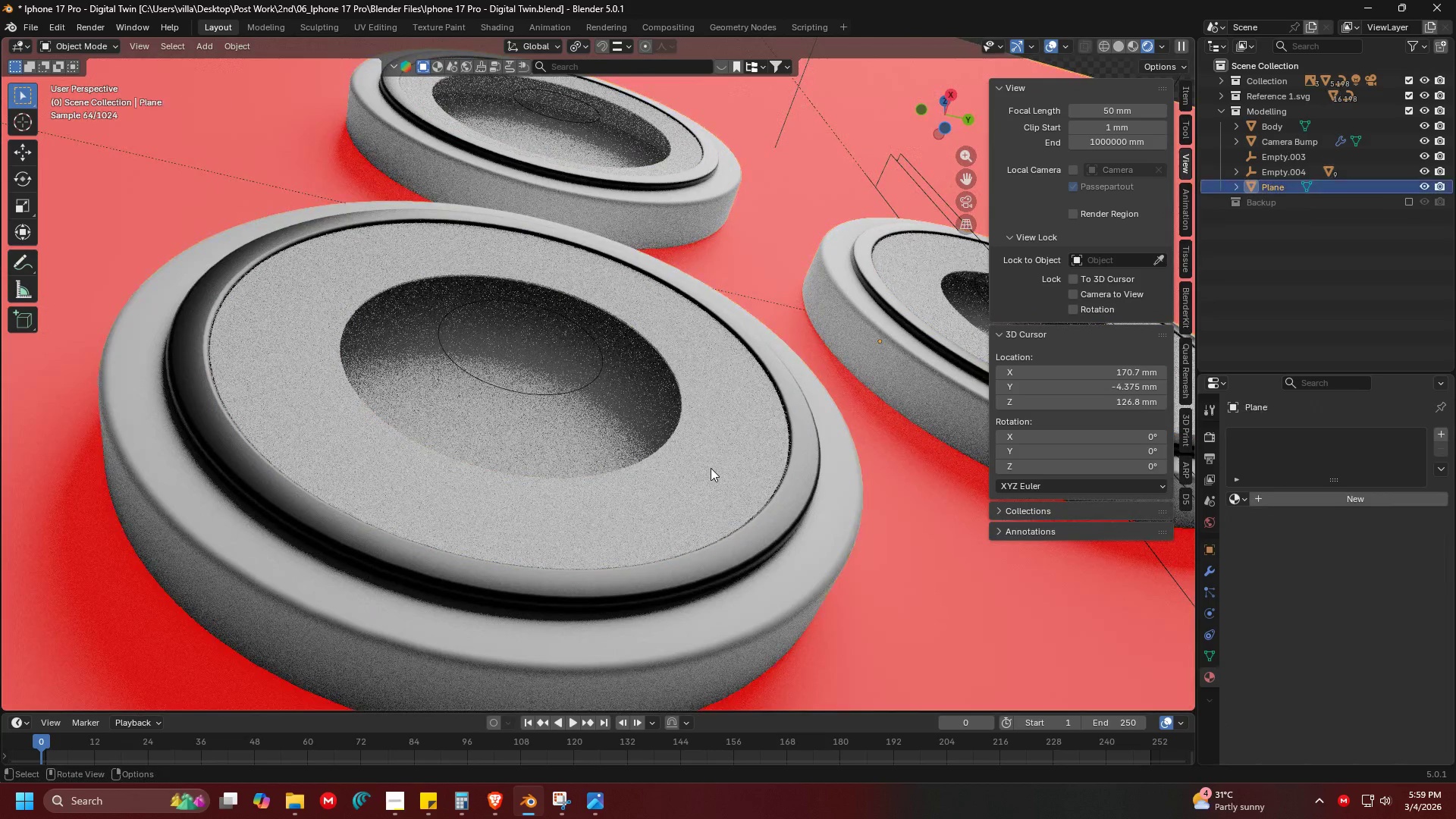 
triple_click([711, 468])
 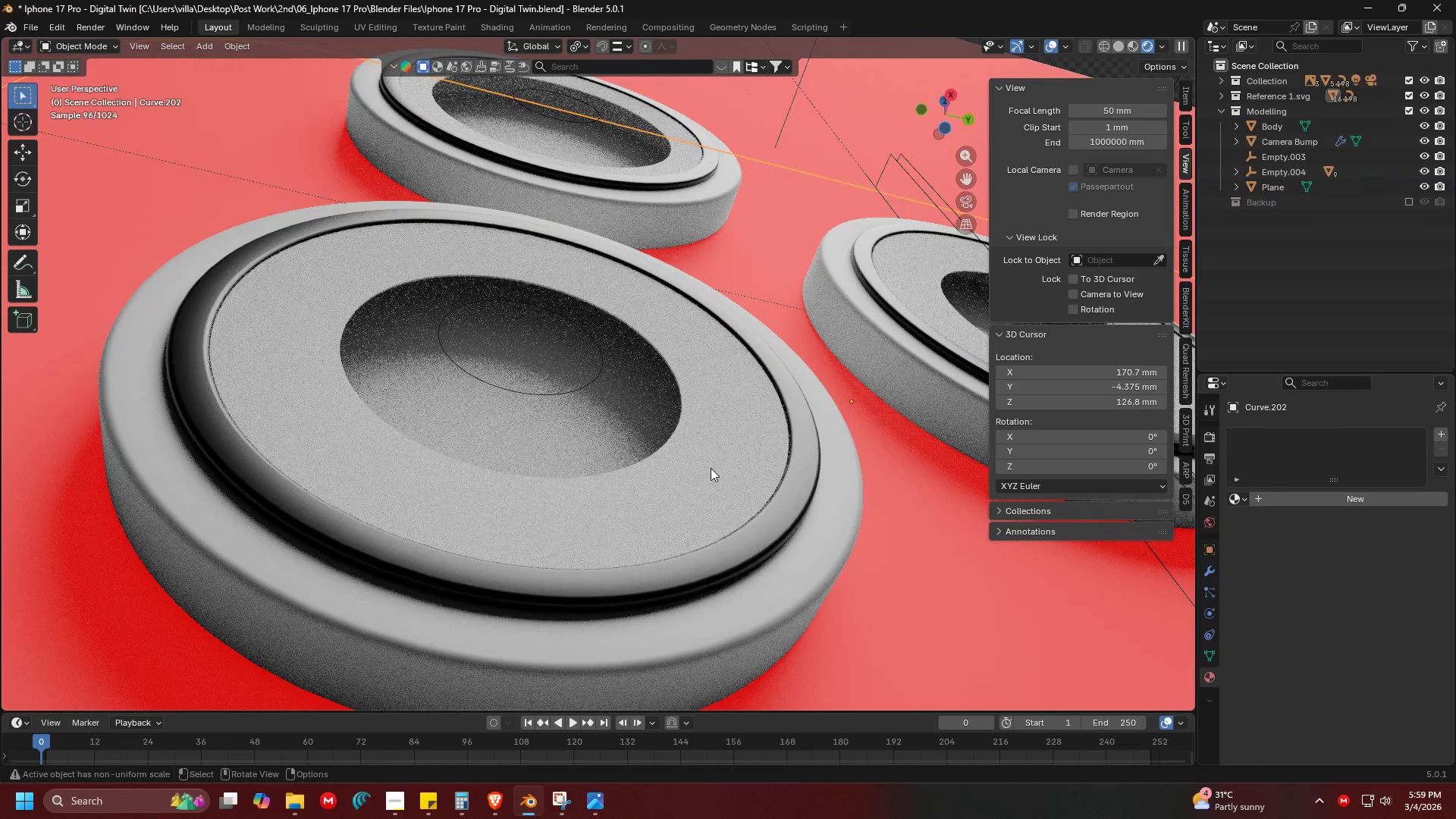 
triple_click([711, 468])
 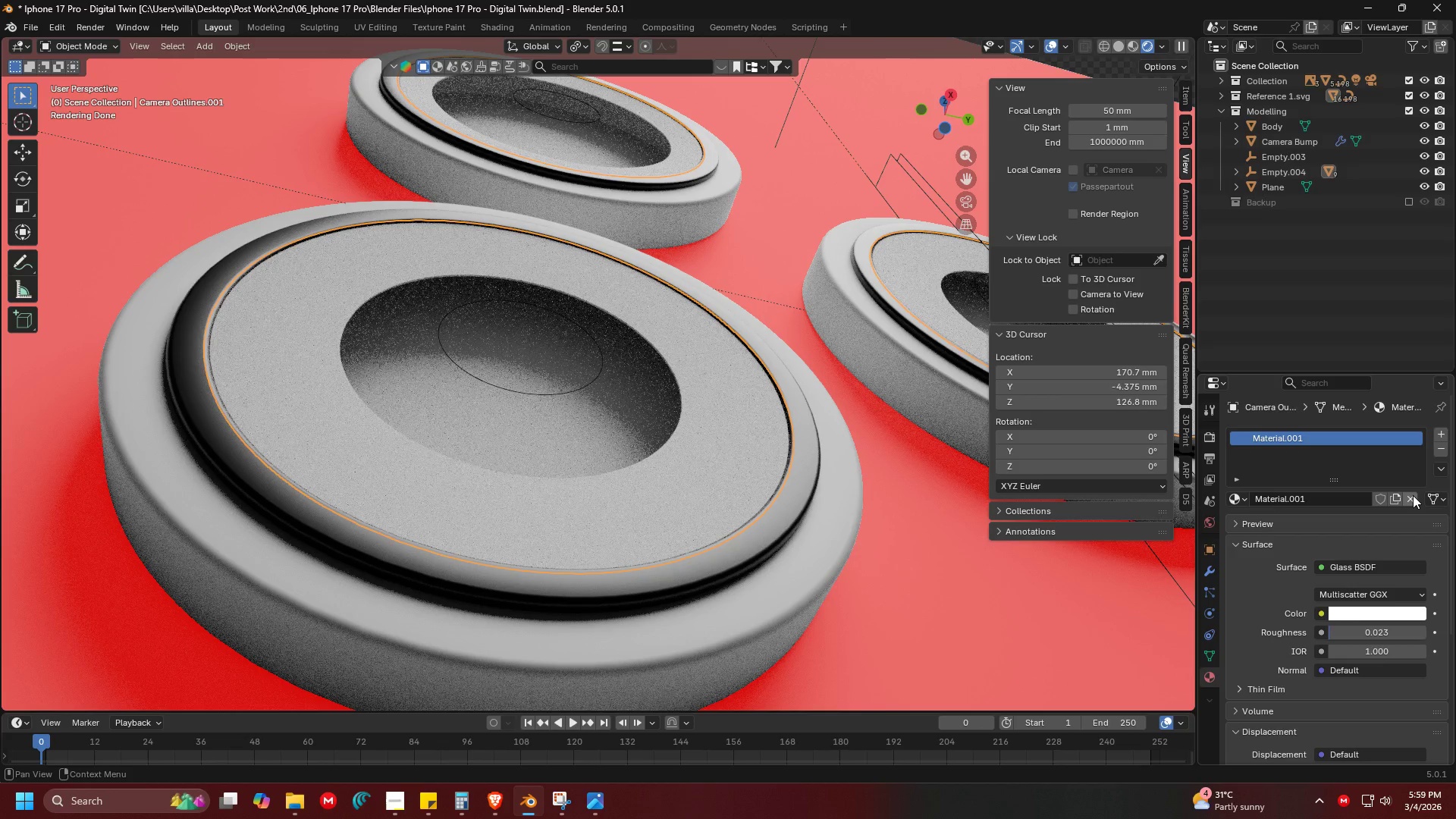 
left_click([1413, 495])
 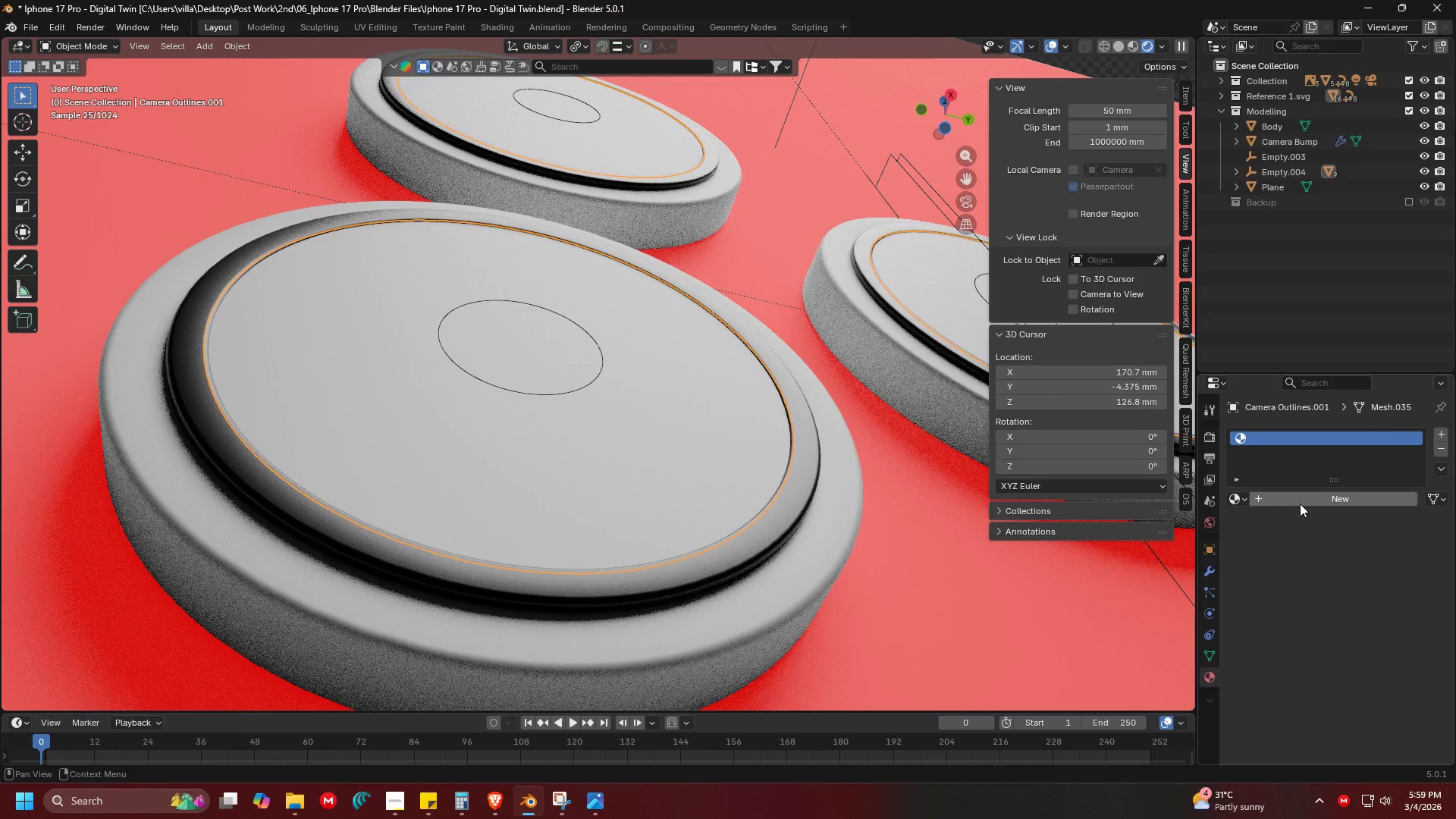 
left_click([1301, 503])
 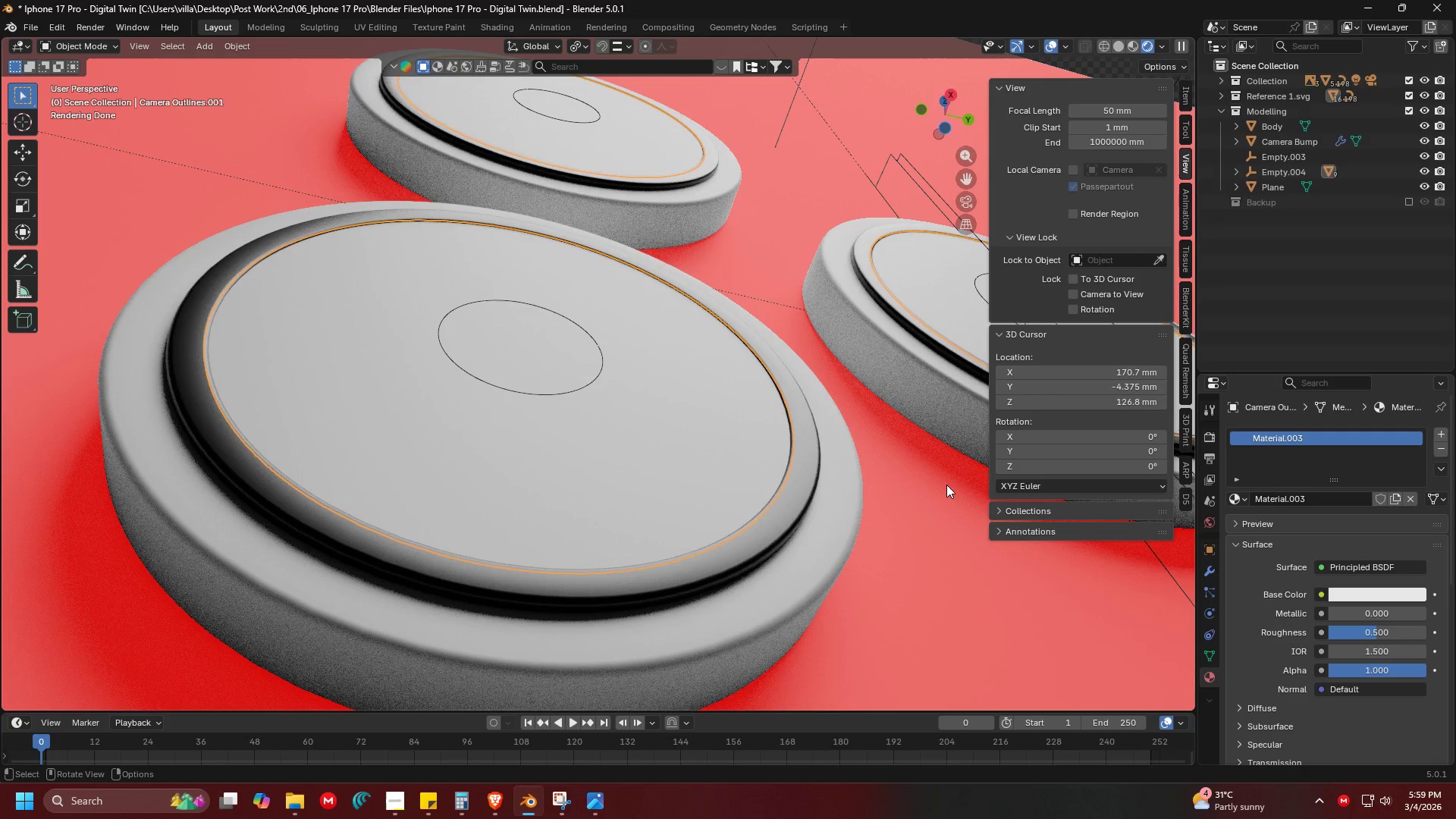 
key(Control+Z)
 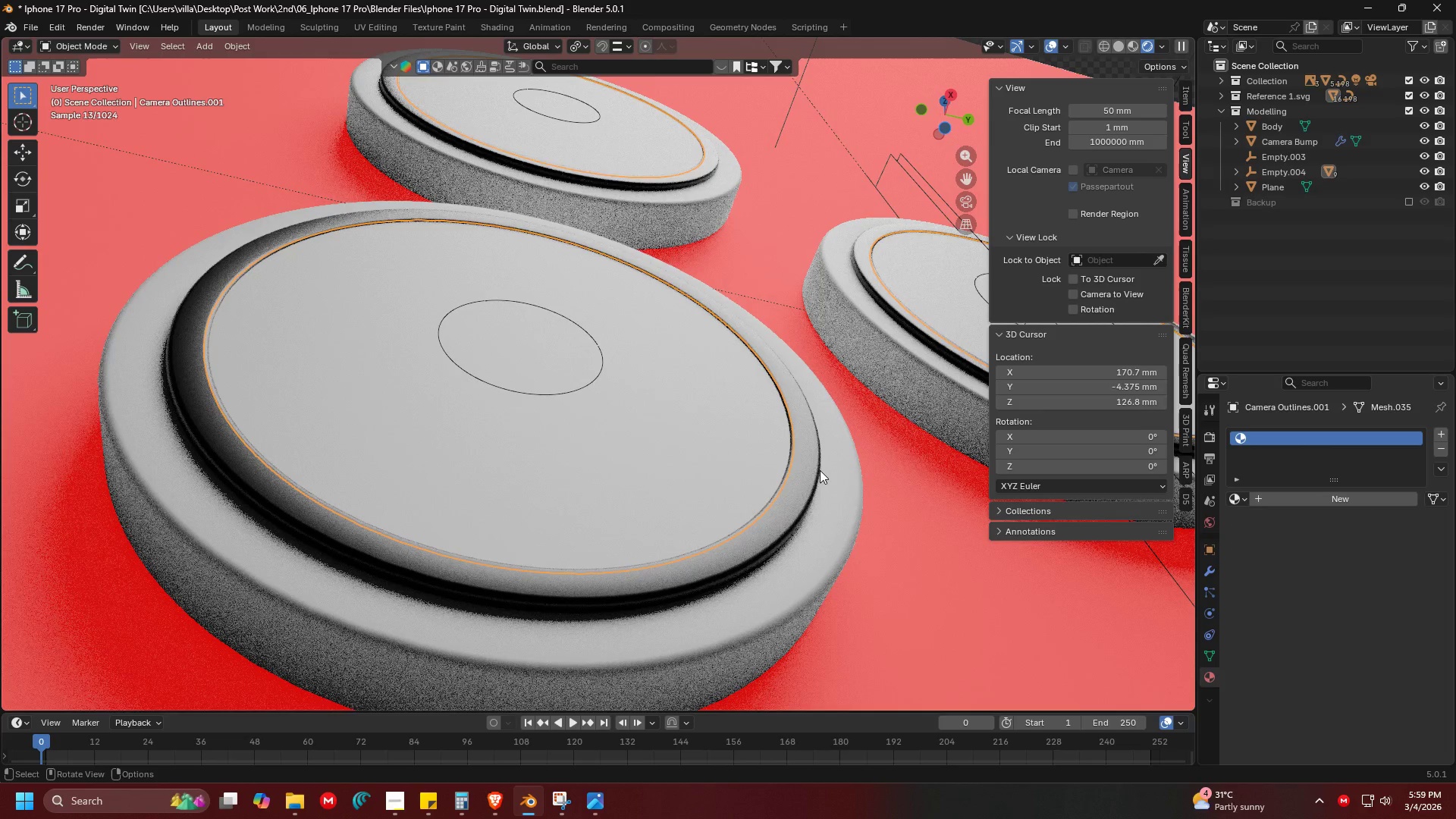 
key(Control+ControlLeft)
 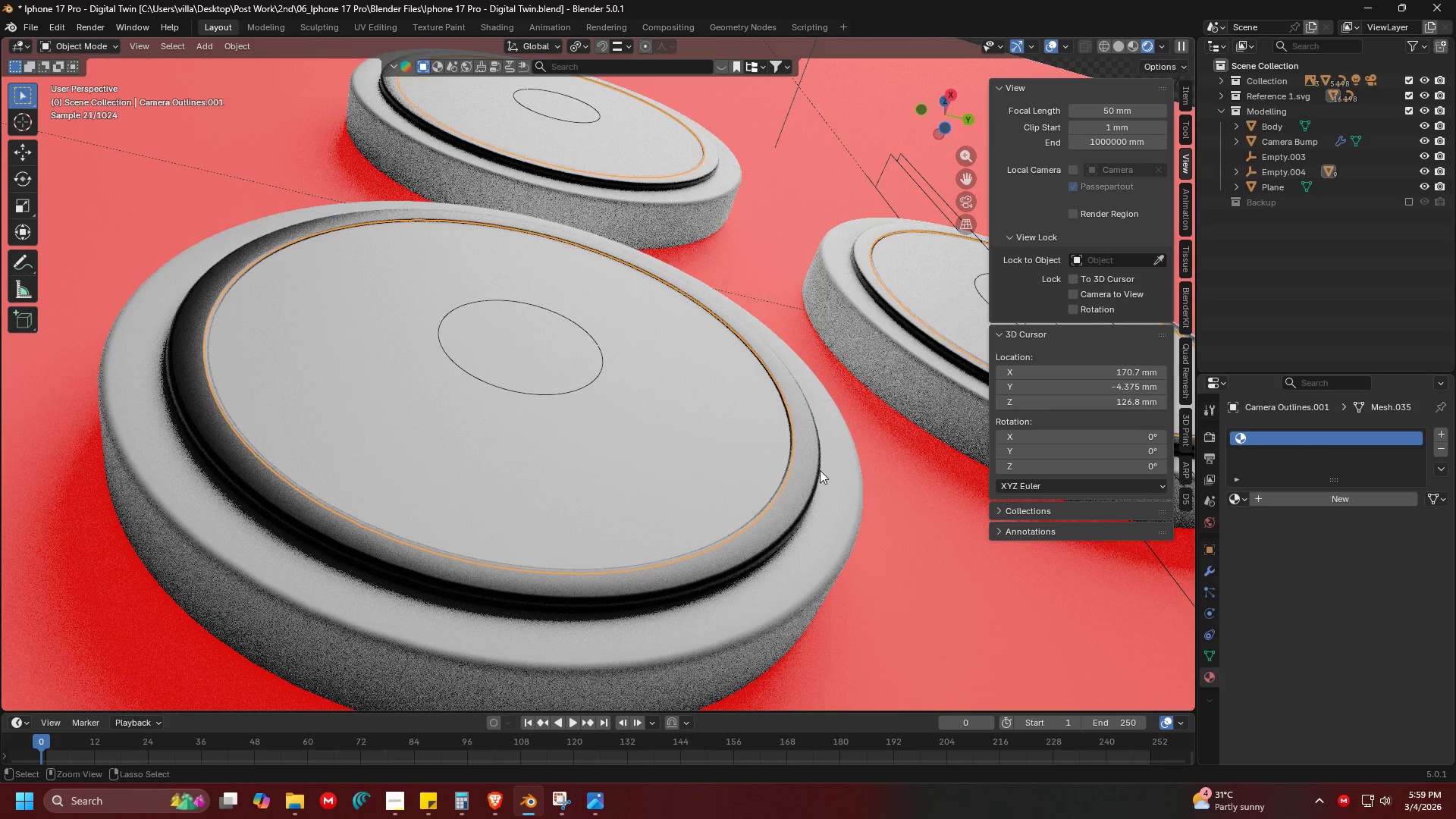 
key(Control+Z)
 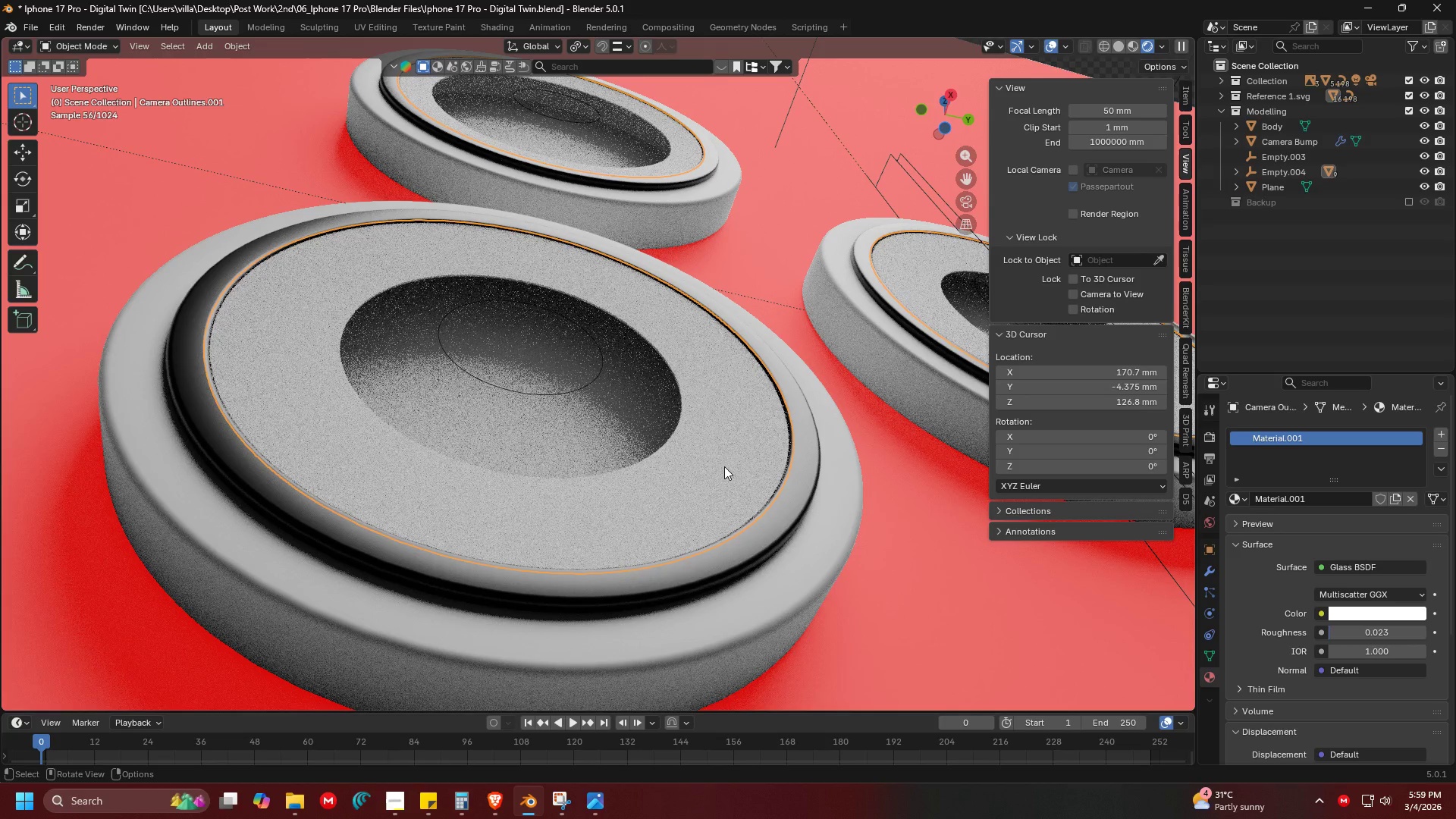 
key(H)
 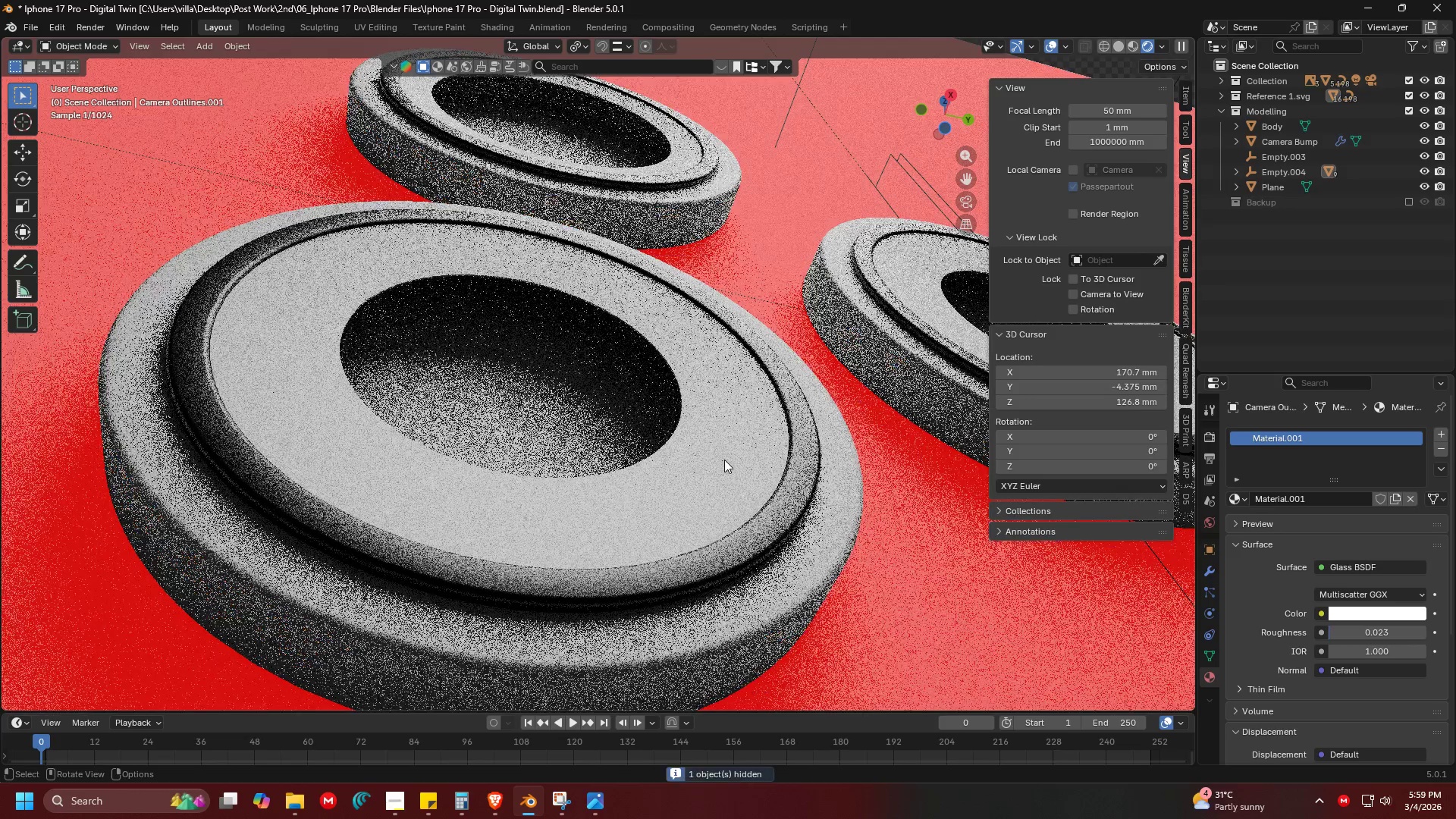 
left_click([724, 459])
 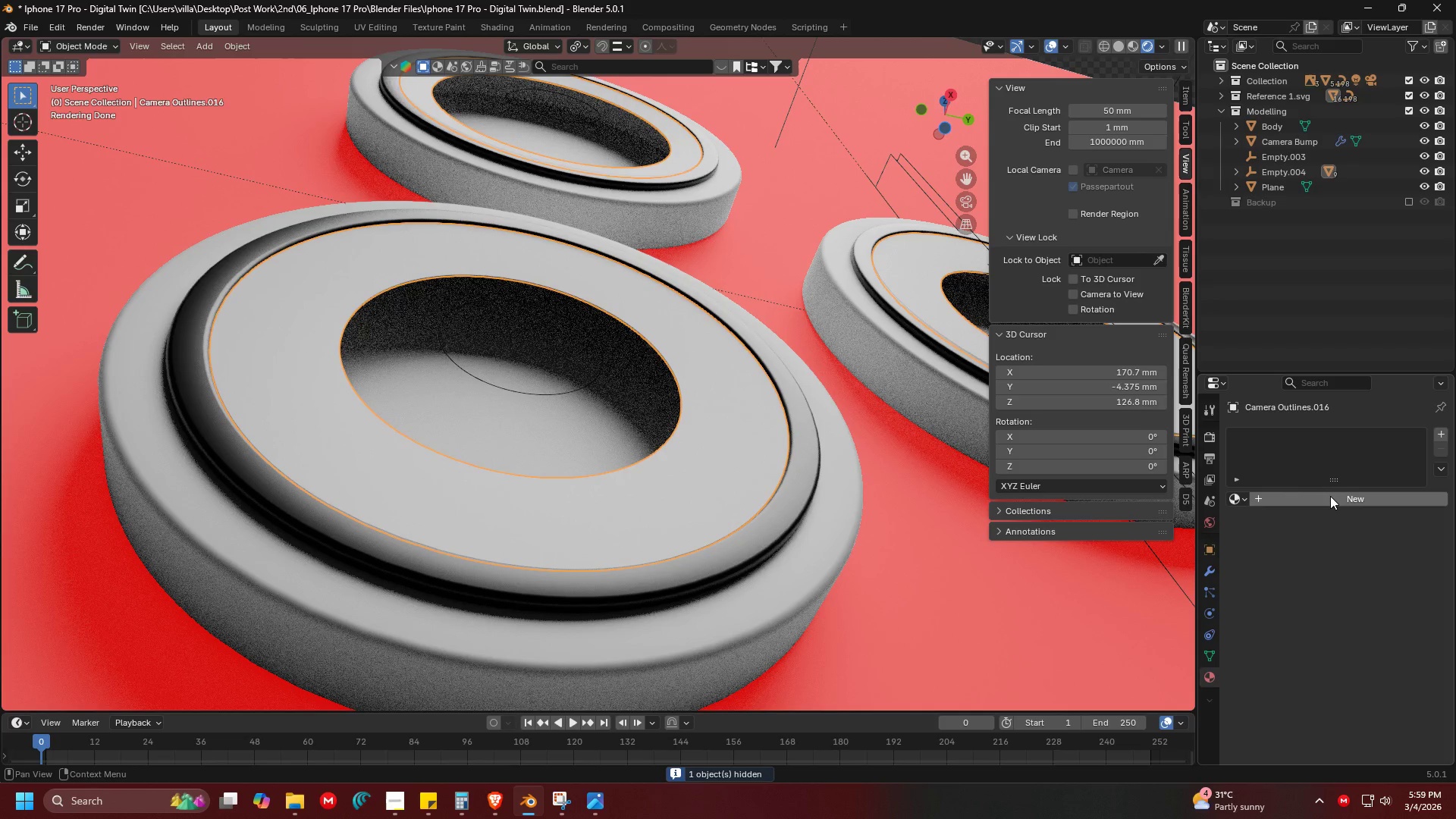 
left_click([1330, 496])
 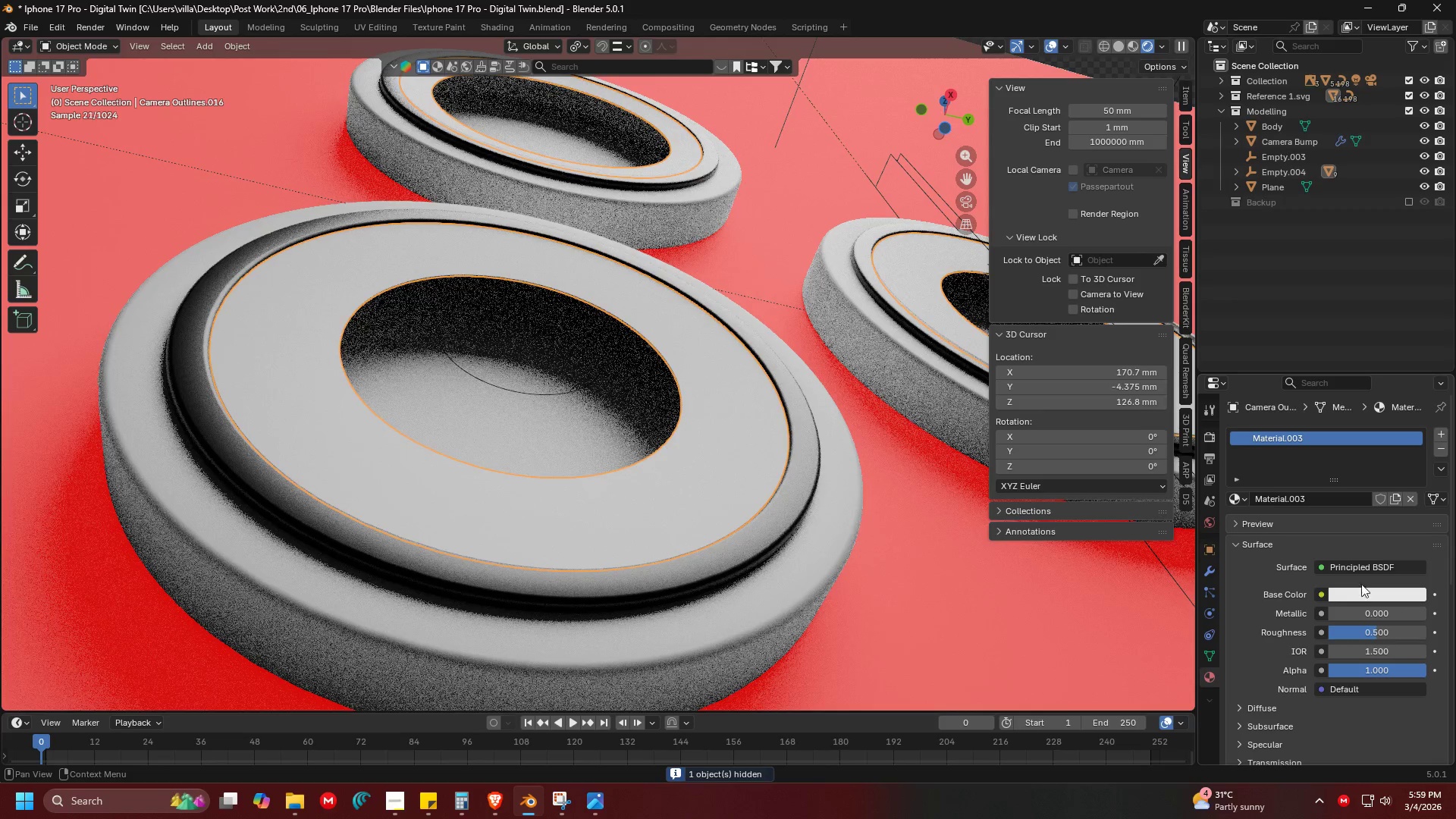 
left_click([1362, 592])
 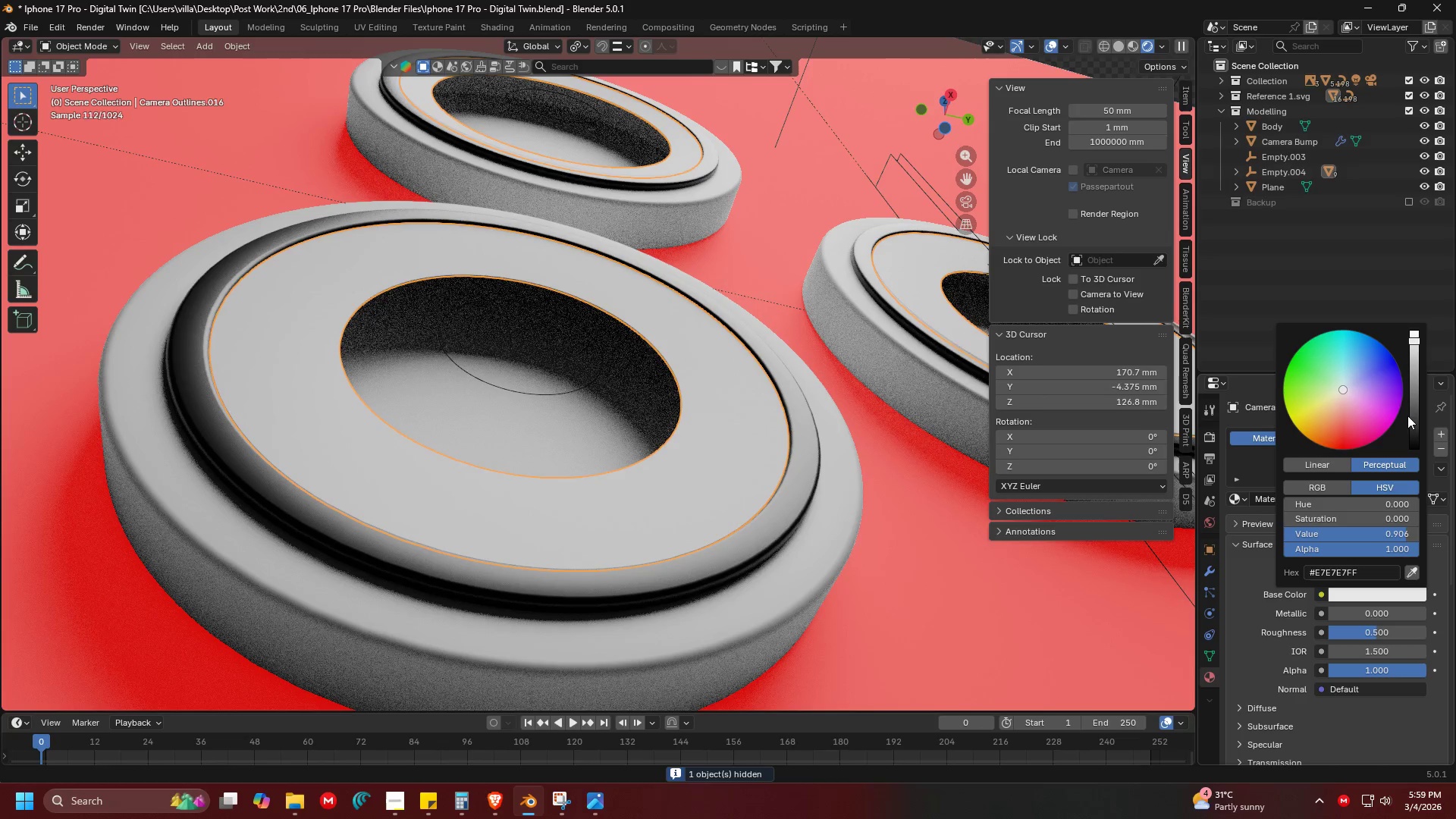 
left_click_drag(start_coordinate=[1409, 413], to_coordinate=[1420, 510])
 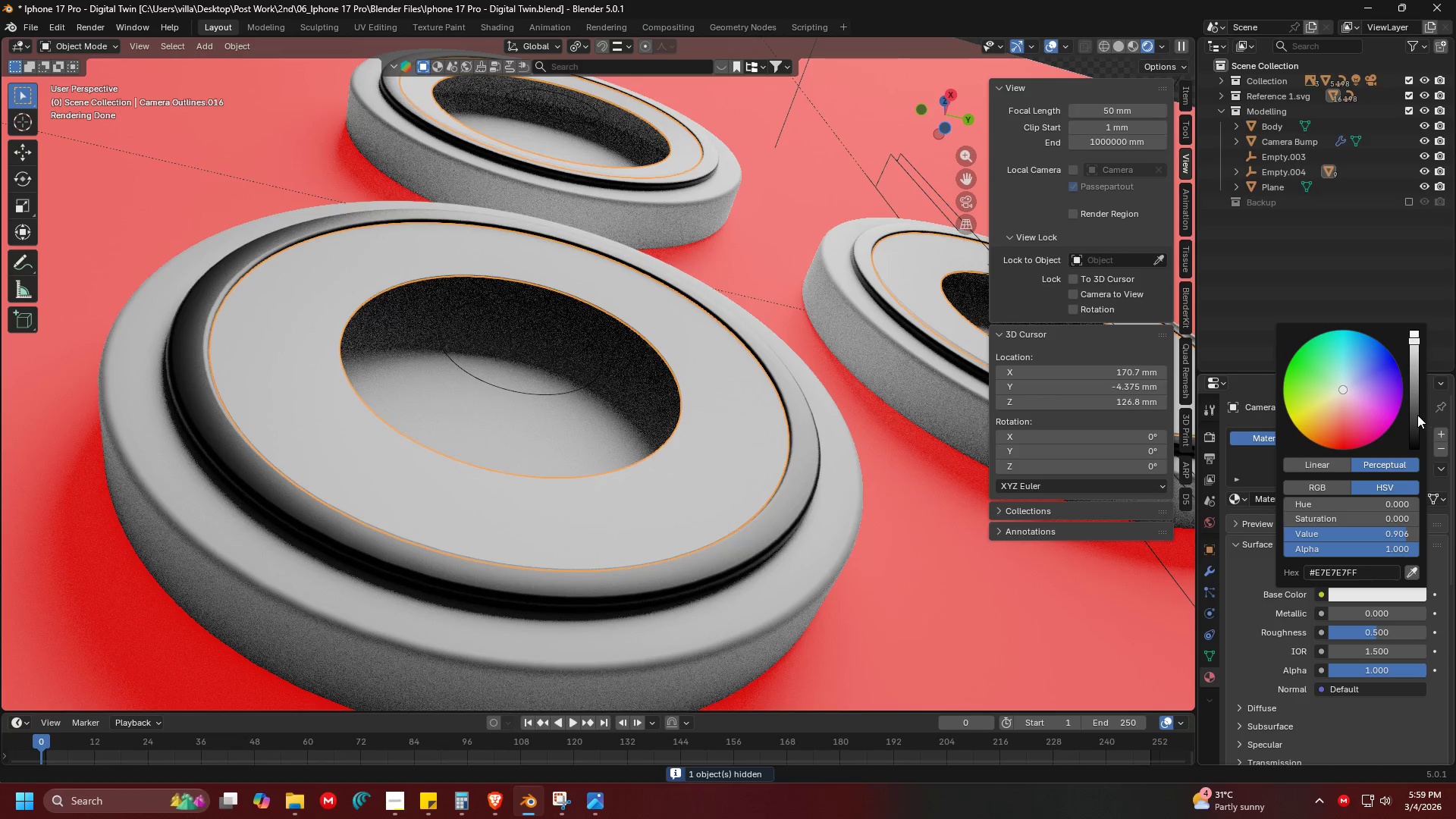 
left_click_drag(start_coordinate=[1414, 415], to_coordinate=[1410, 441])
 